 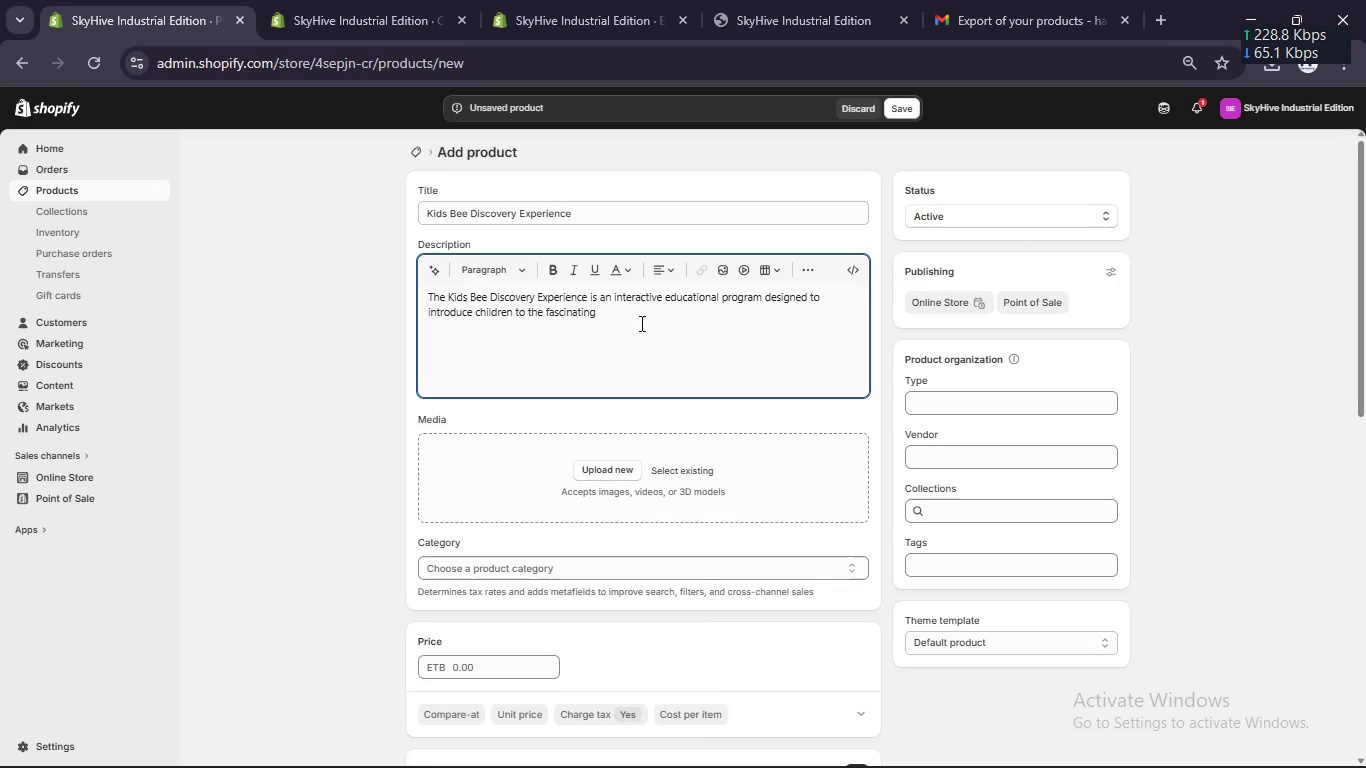 
type( world of bees in as)
key(Backspace)
type( safe, enaggin, an )
key(Backspace)
type(d structured enironment. The experiene focuses on curoity-driven learning, helping children understand how bess)
key(Backspace)
key(Backspace)
type(es lie, work, and contribue to the natural ecosystem)
 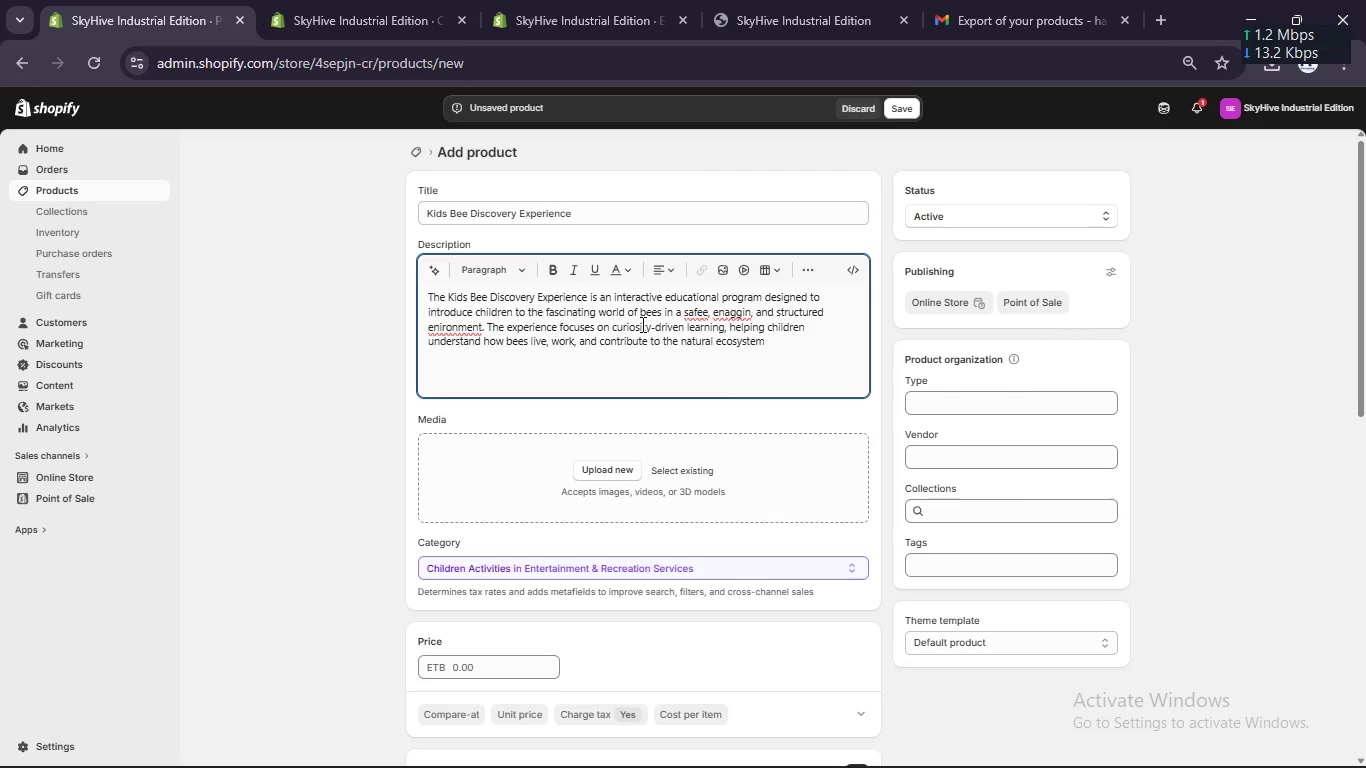 
left_click([441, 328])
 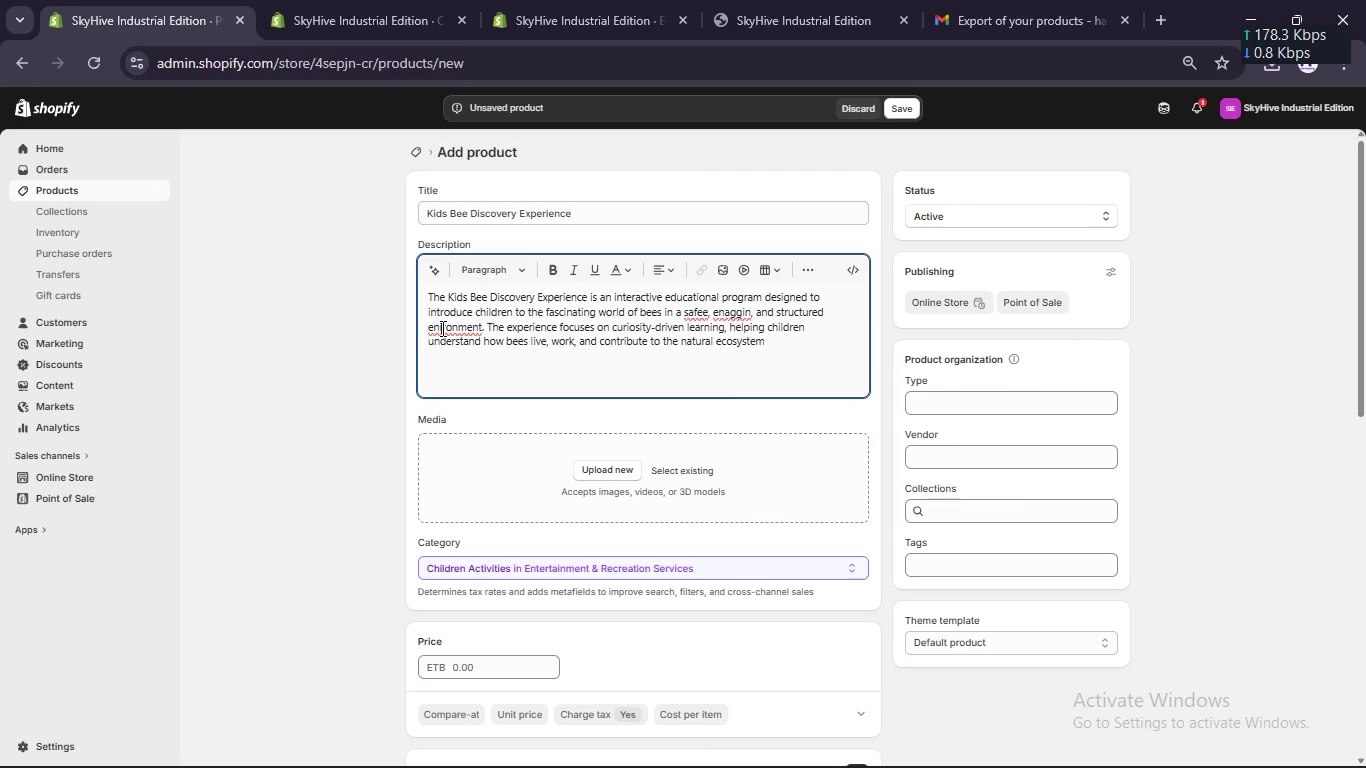 
key(V)
 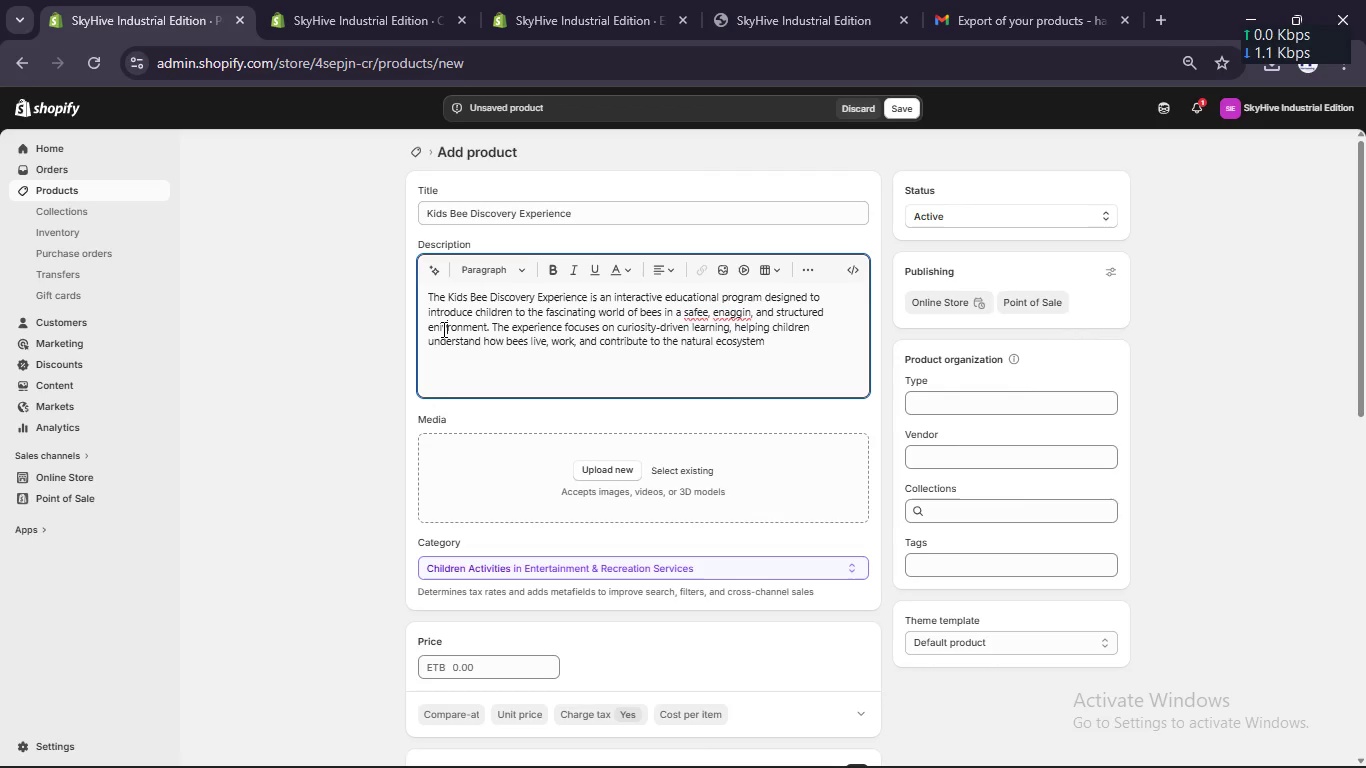 
key(Backspace)
 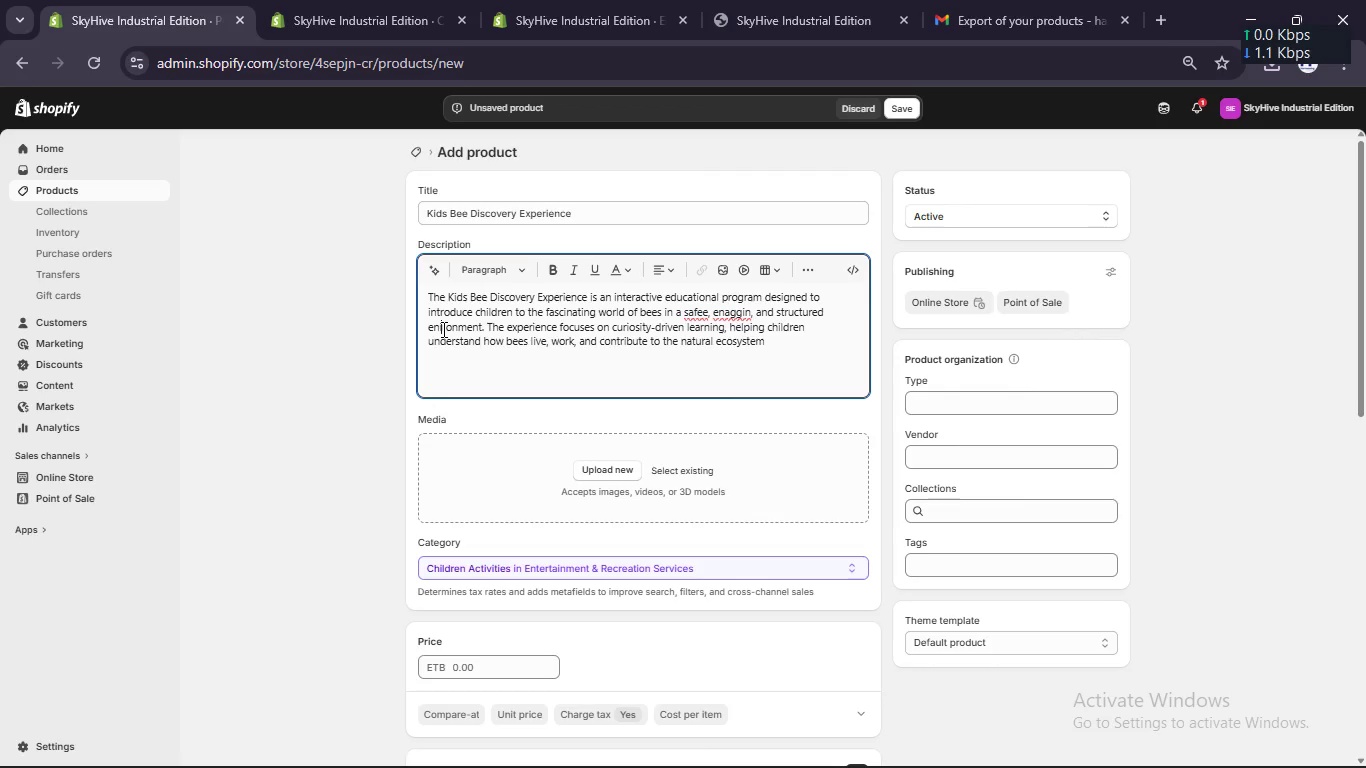 
key(ArrowLeft)
 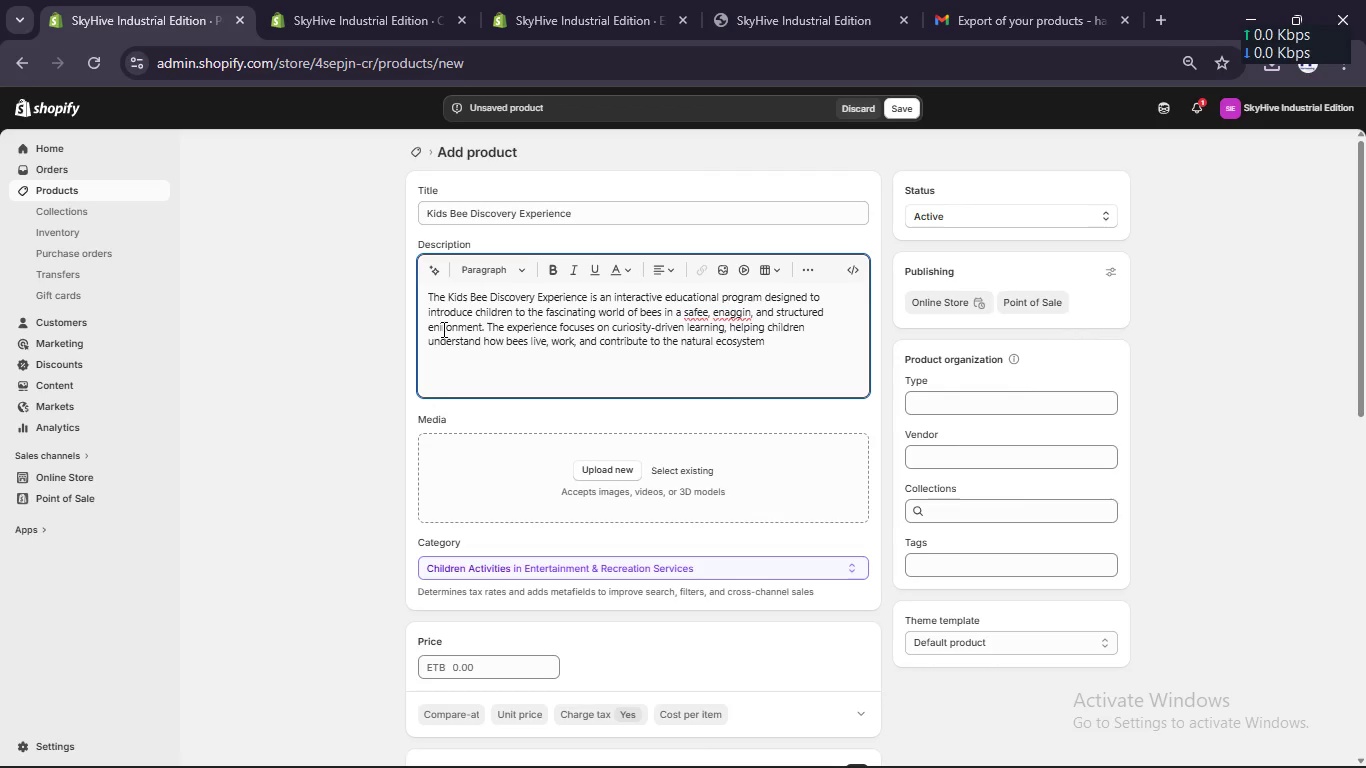 
key(V)
 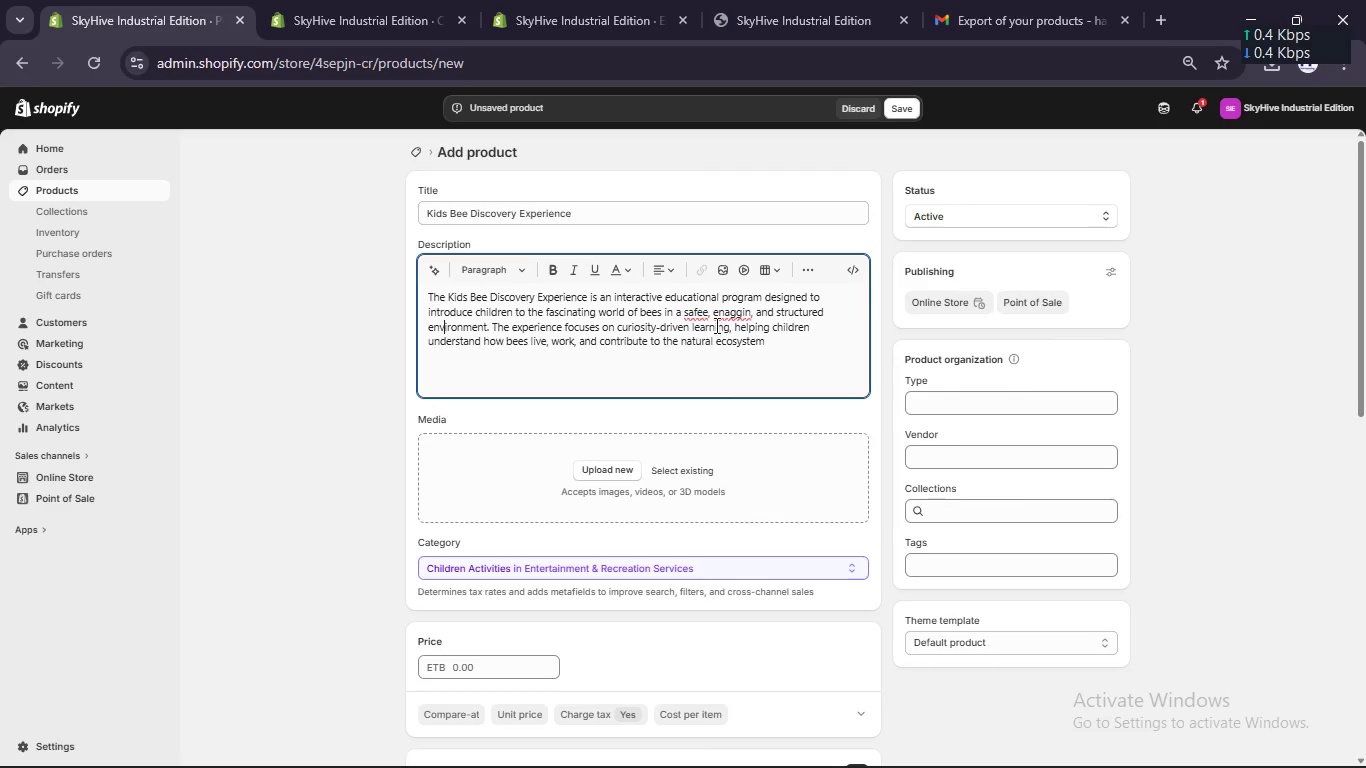 
left_click([706, 314])
 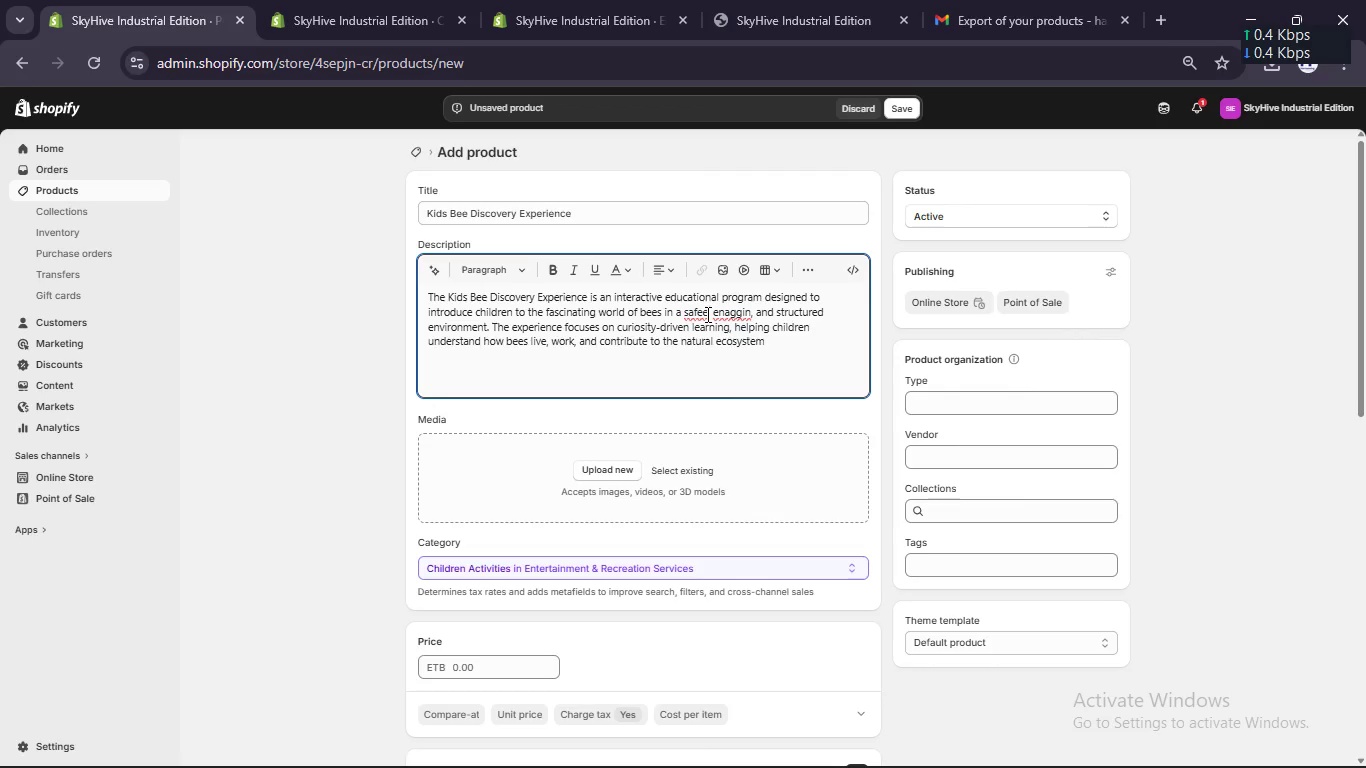 
key(Backspace)
 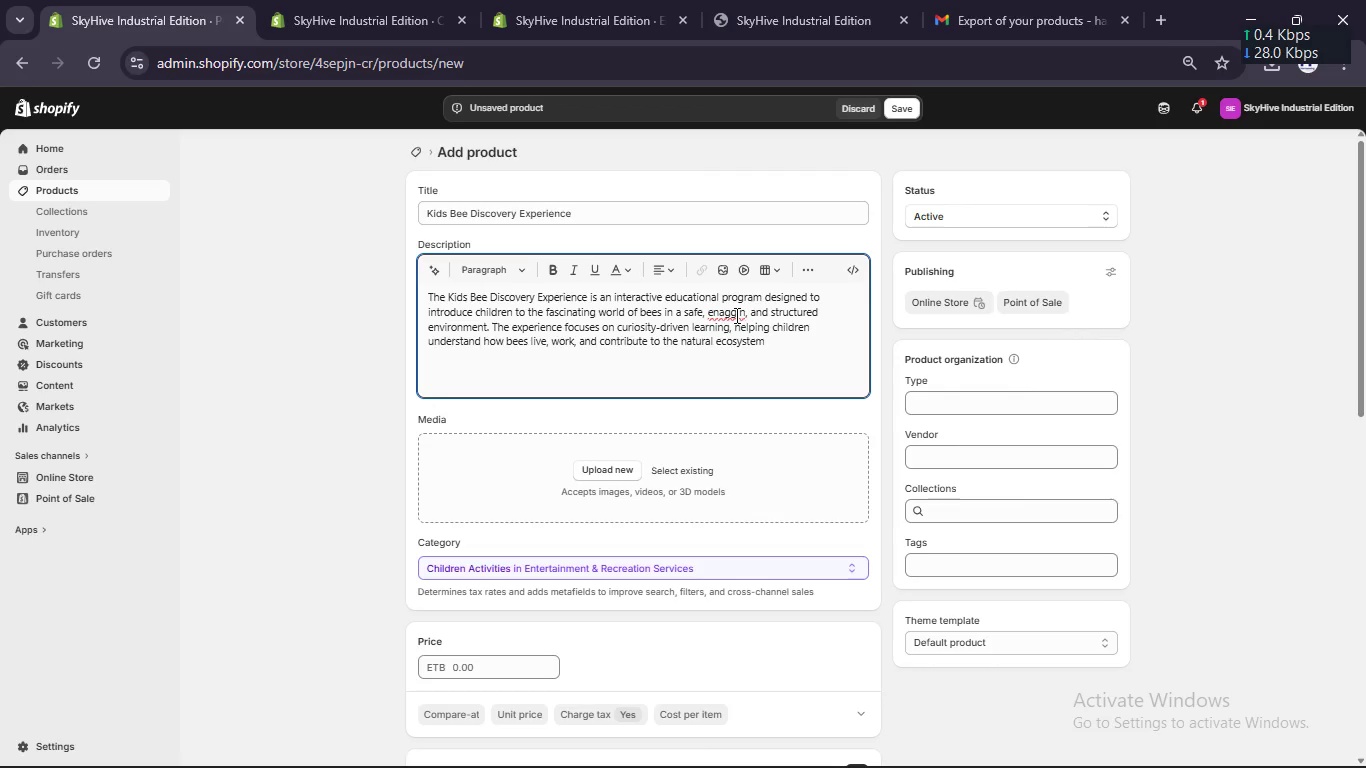 
left_click([735, 315])
 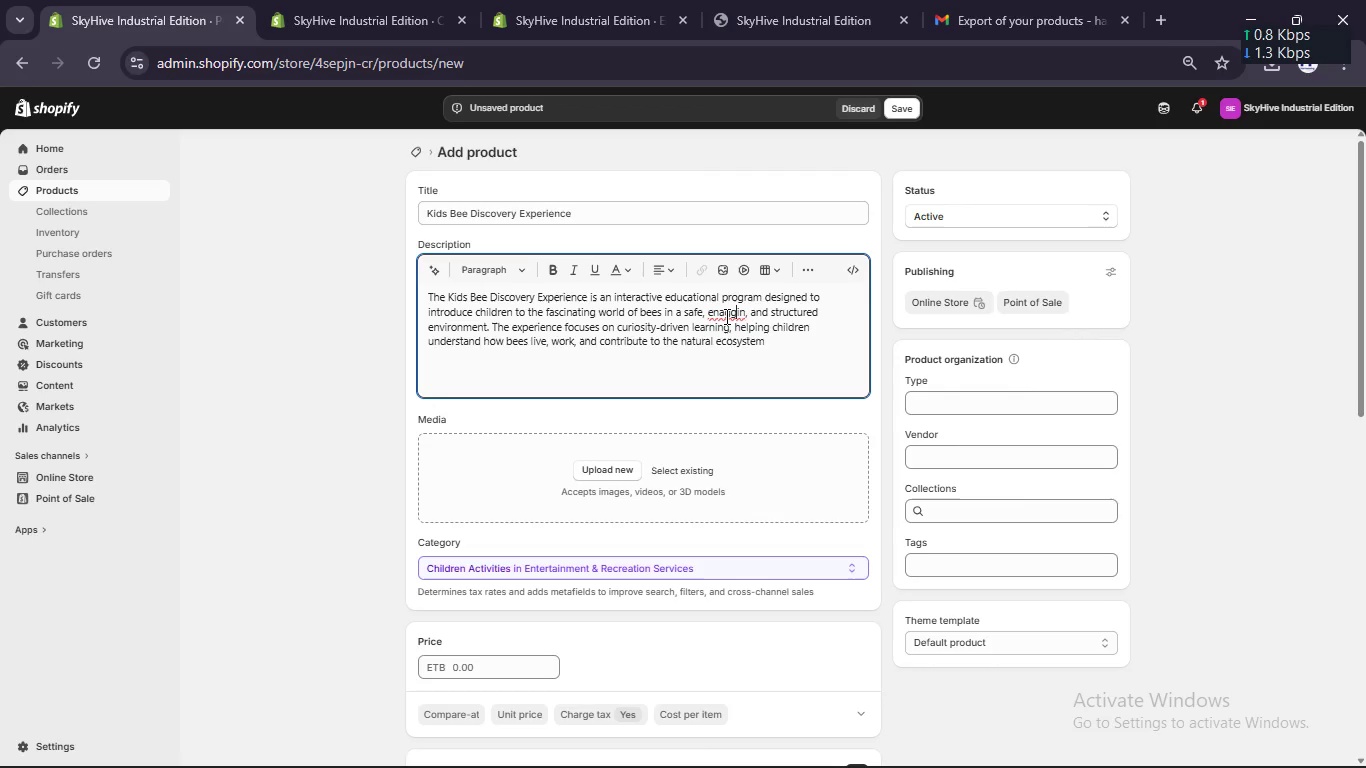 
left_click([725, 316])
 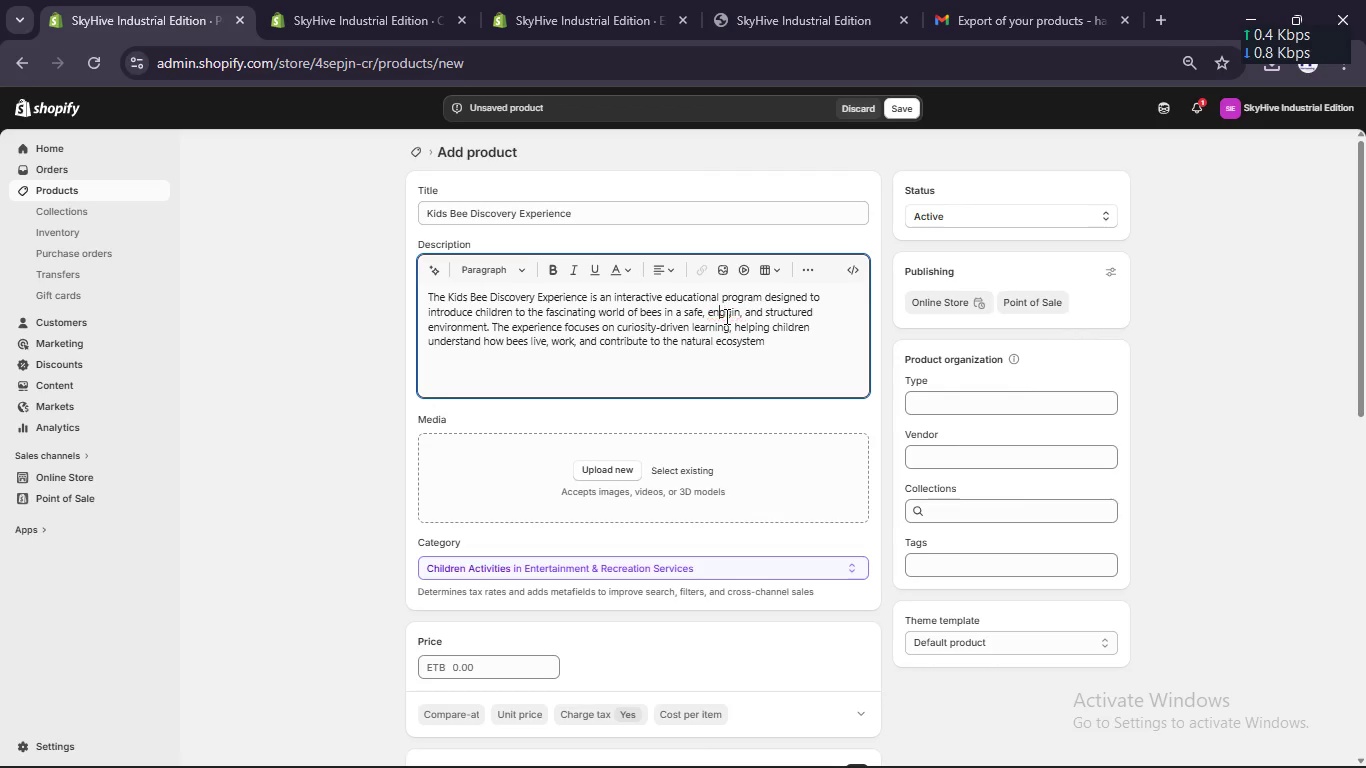 
key(Backspace)
 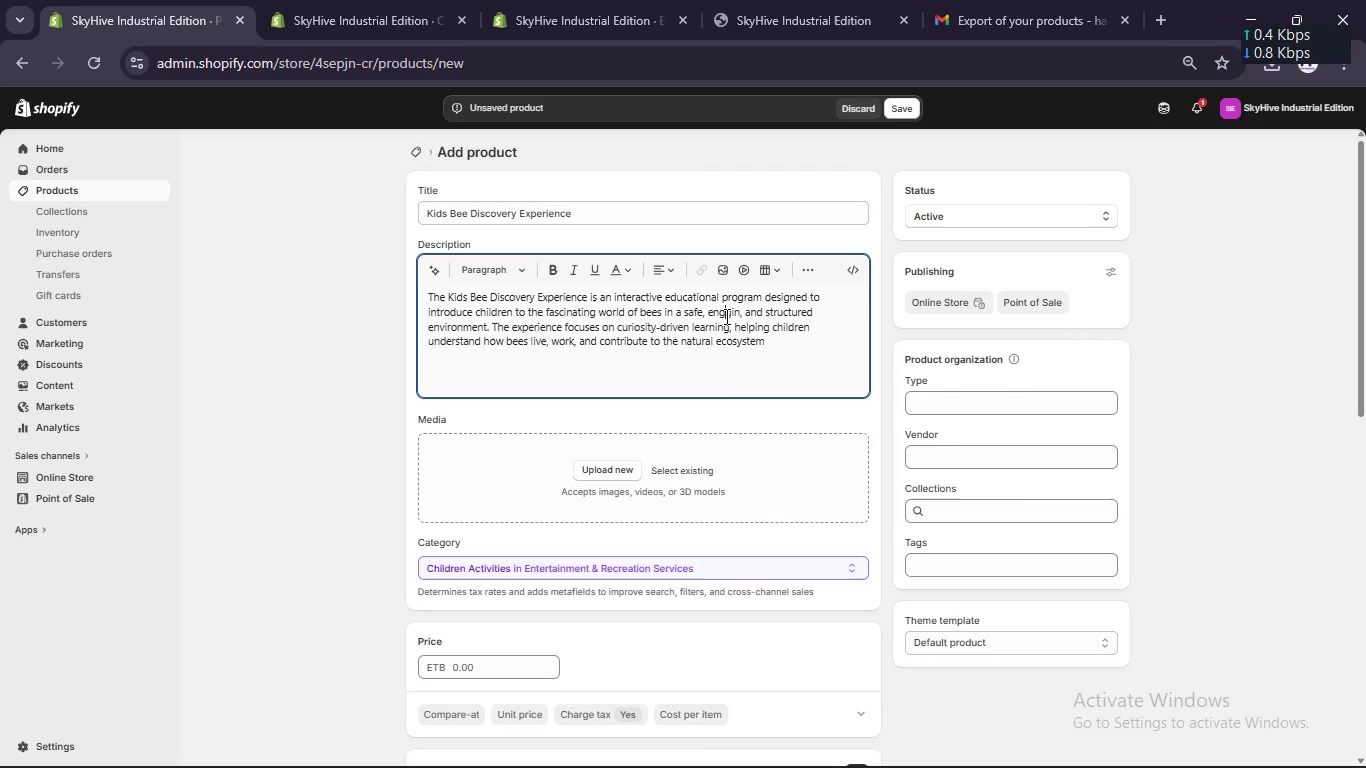 
left_click([725, 316])
 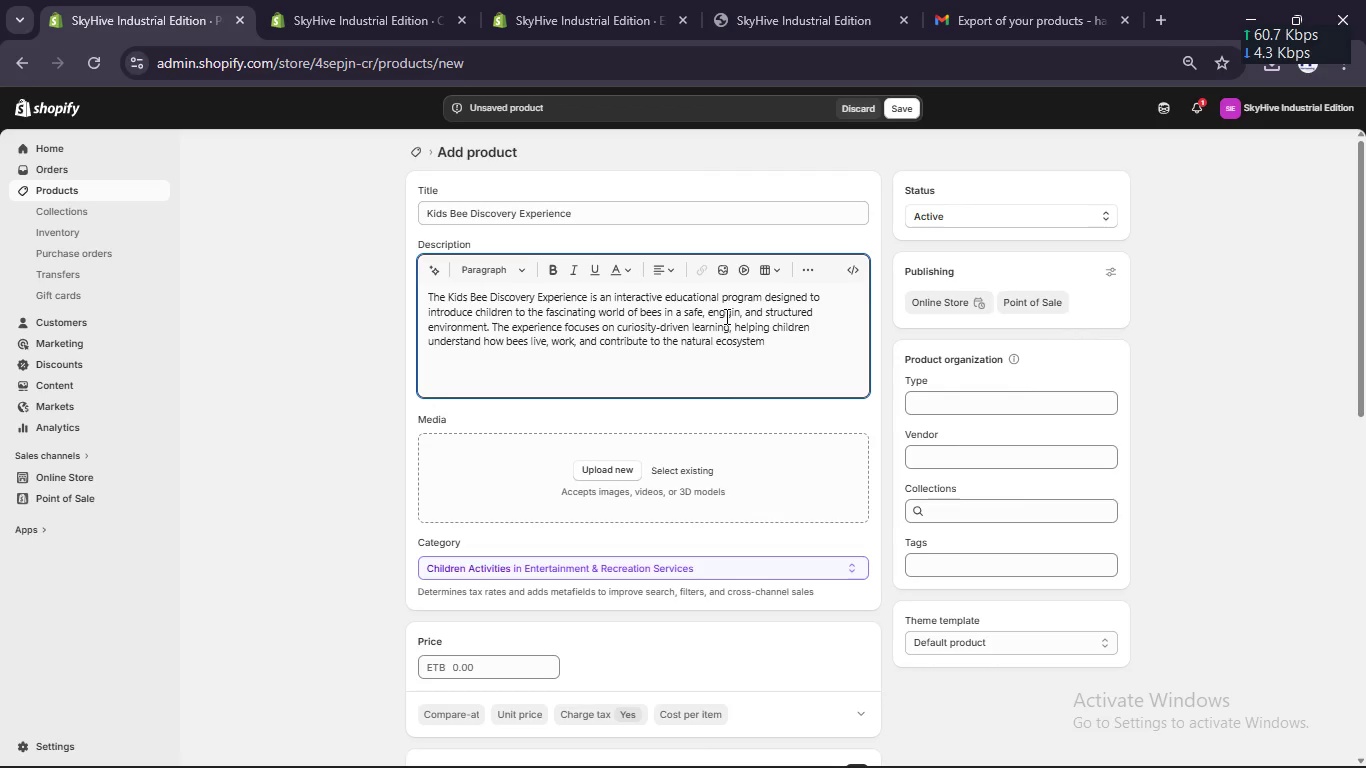 
key(A)
 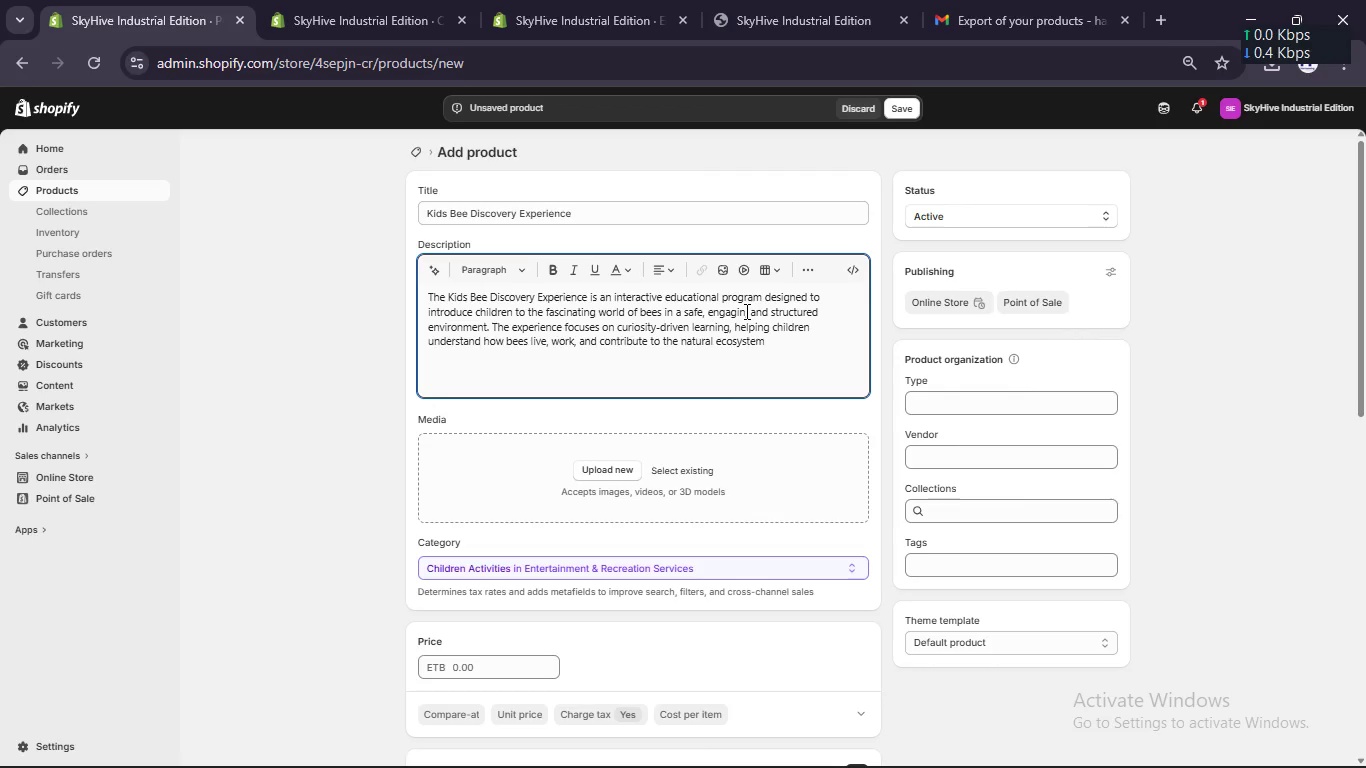 
left_click([745, 311])
 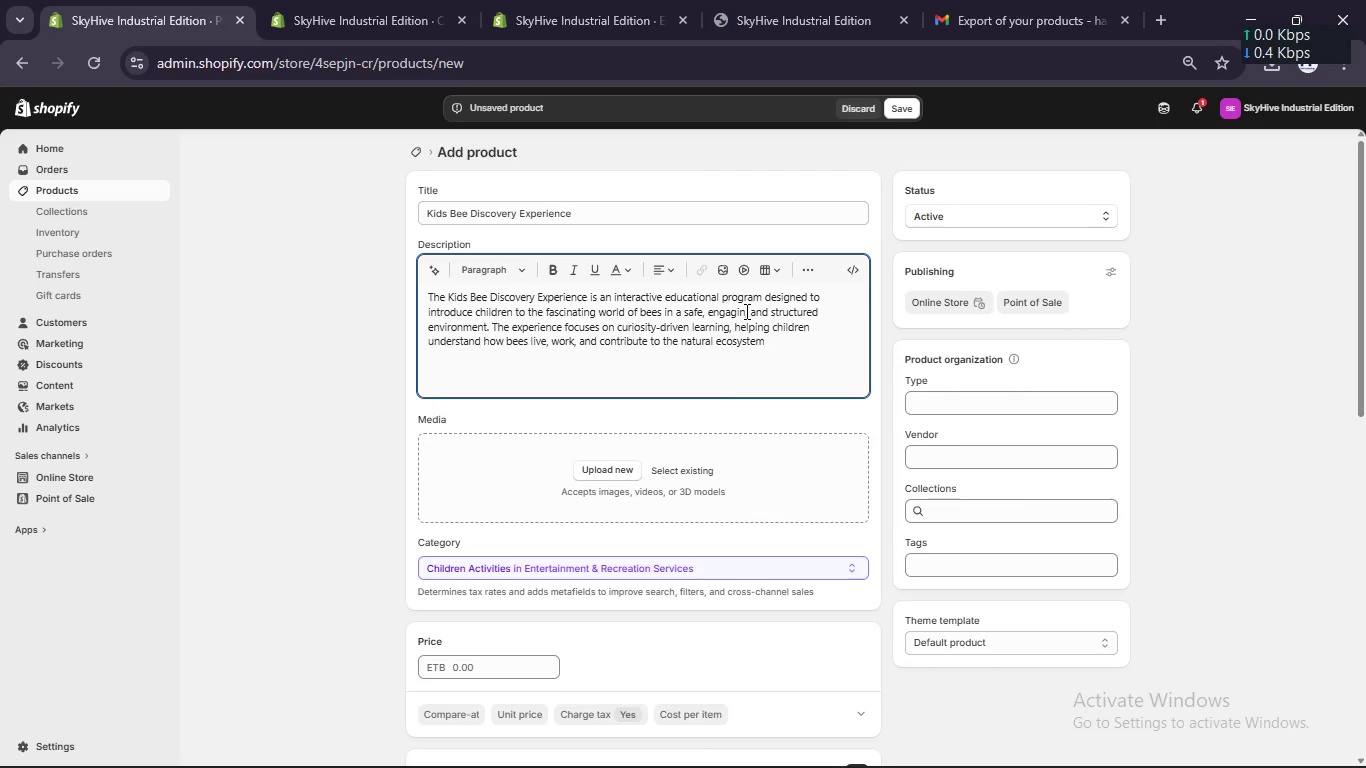 
key(G)
 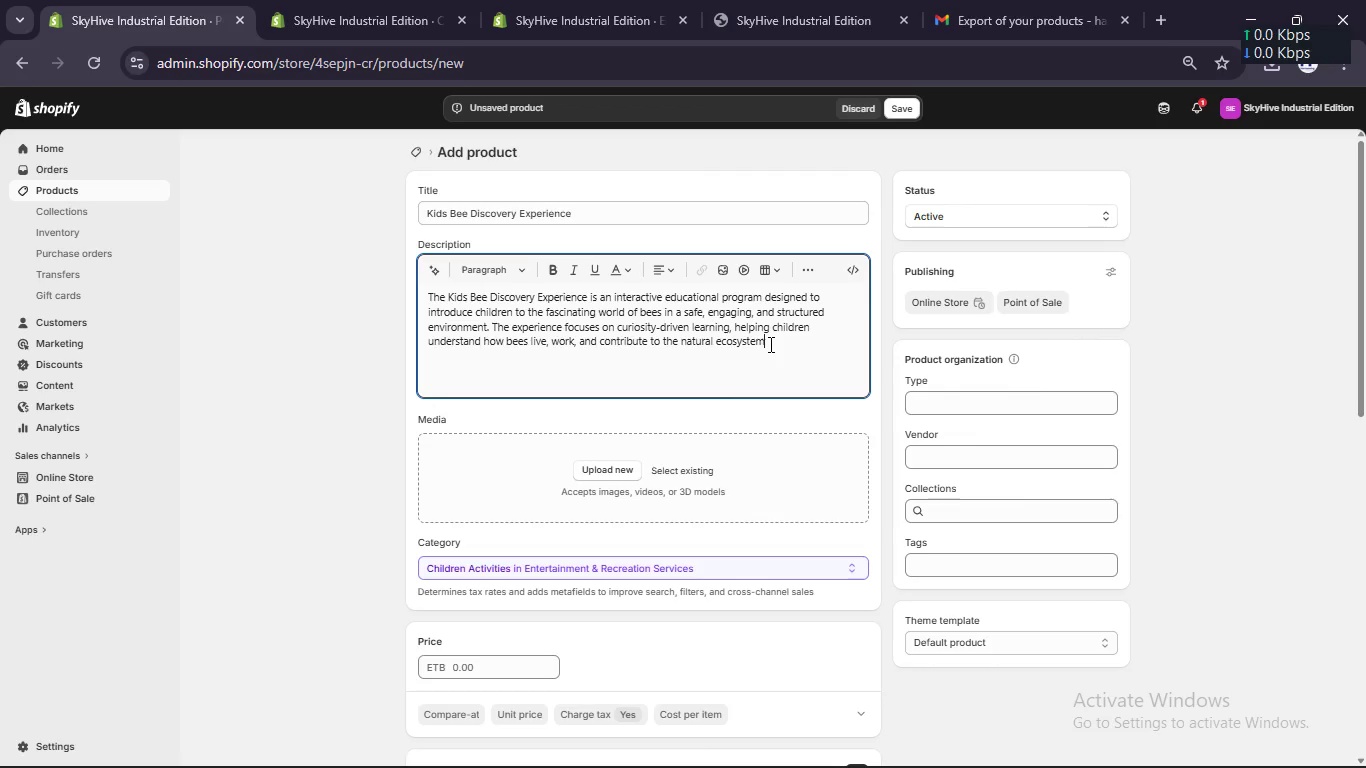 
key(Period)
 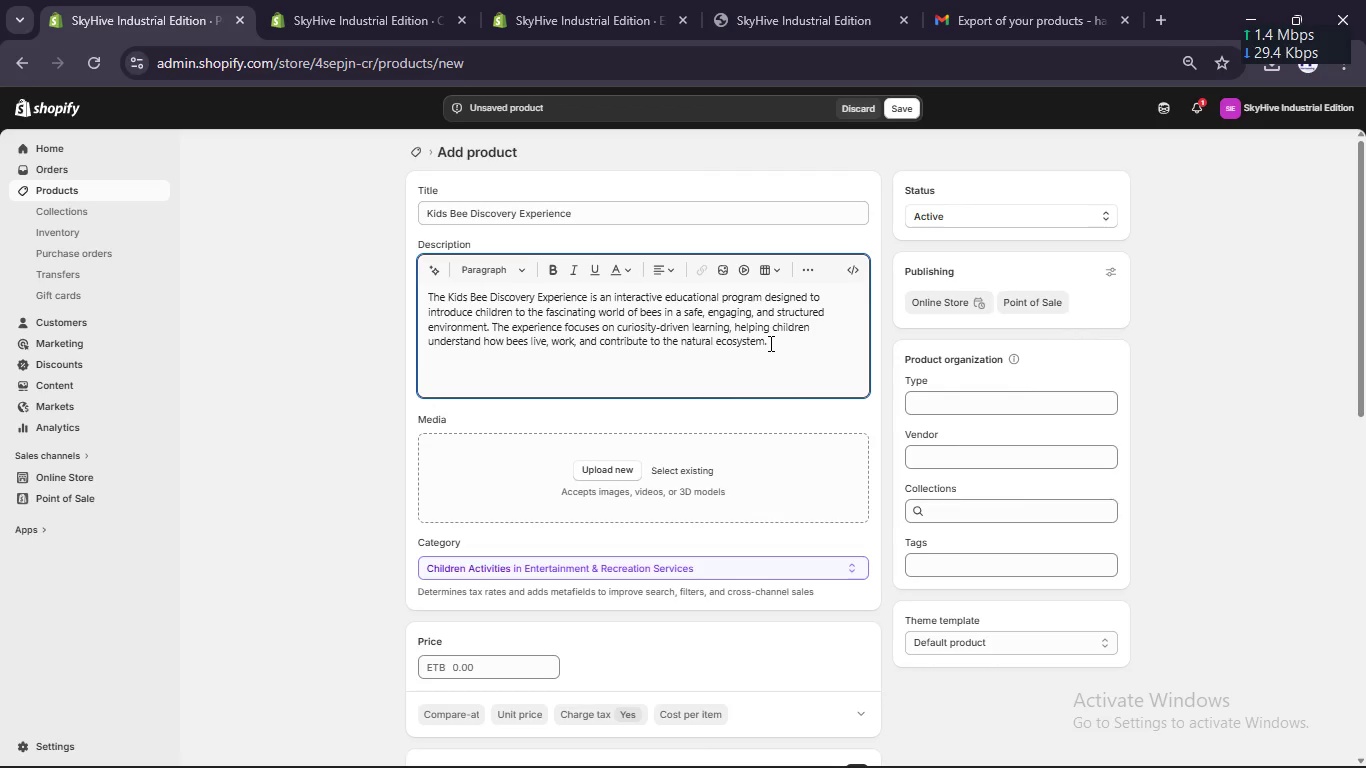 
key(Enter)
 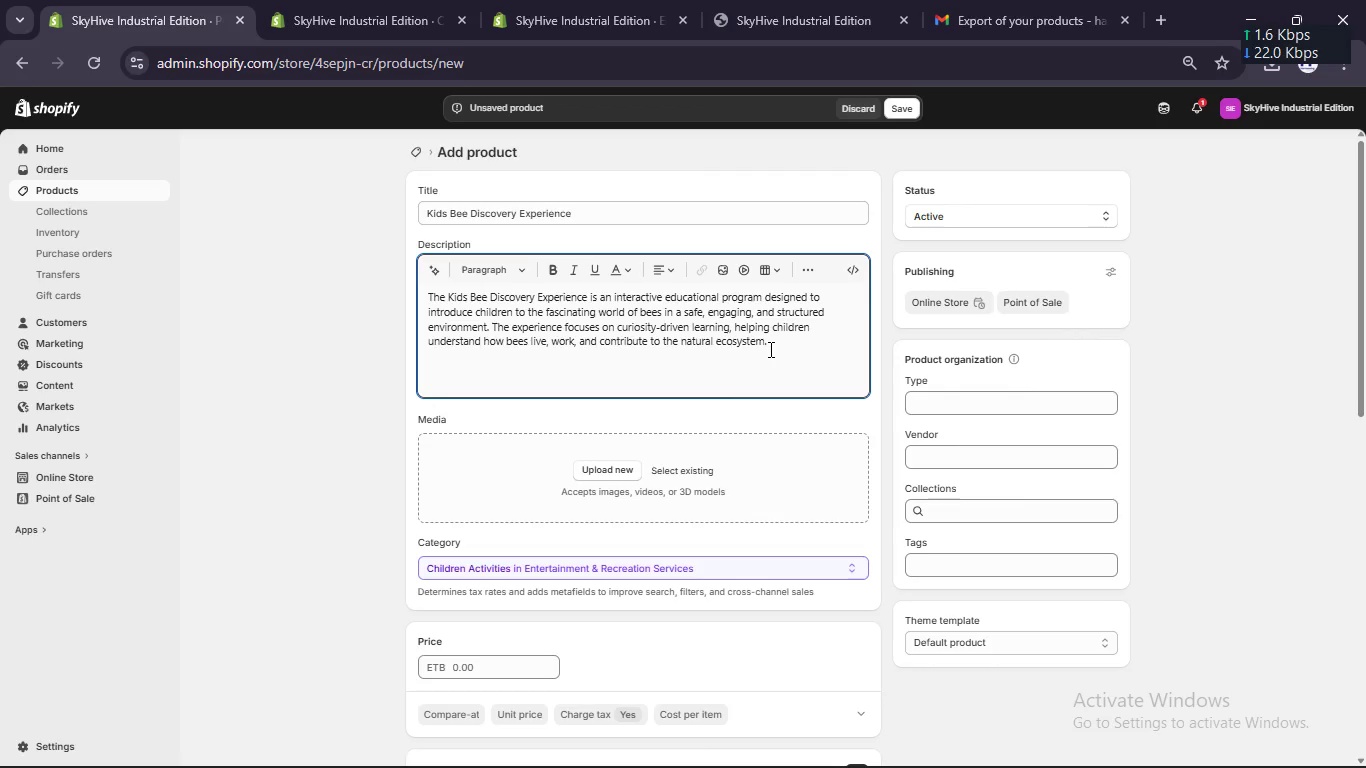 
type(Through guided storytelling, visual demonstrations, and simple hands-on, activities, children learn about pollination, honey production,a nd the importn)
key(Backspace)
type(A)
key(Backspace)
type(ane of ees)
key(Backspace)
key(Backspace)
key(Backspace)
type(bees in food systes. Comple concepts are broken down into easy co)
key(Backspace)
key(Backspace)
 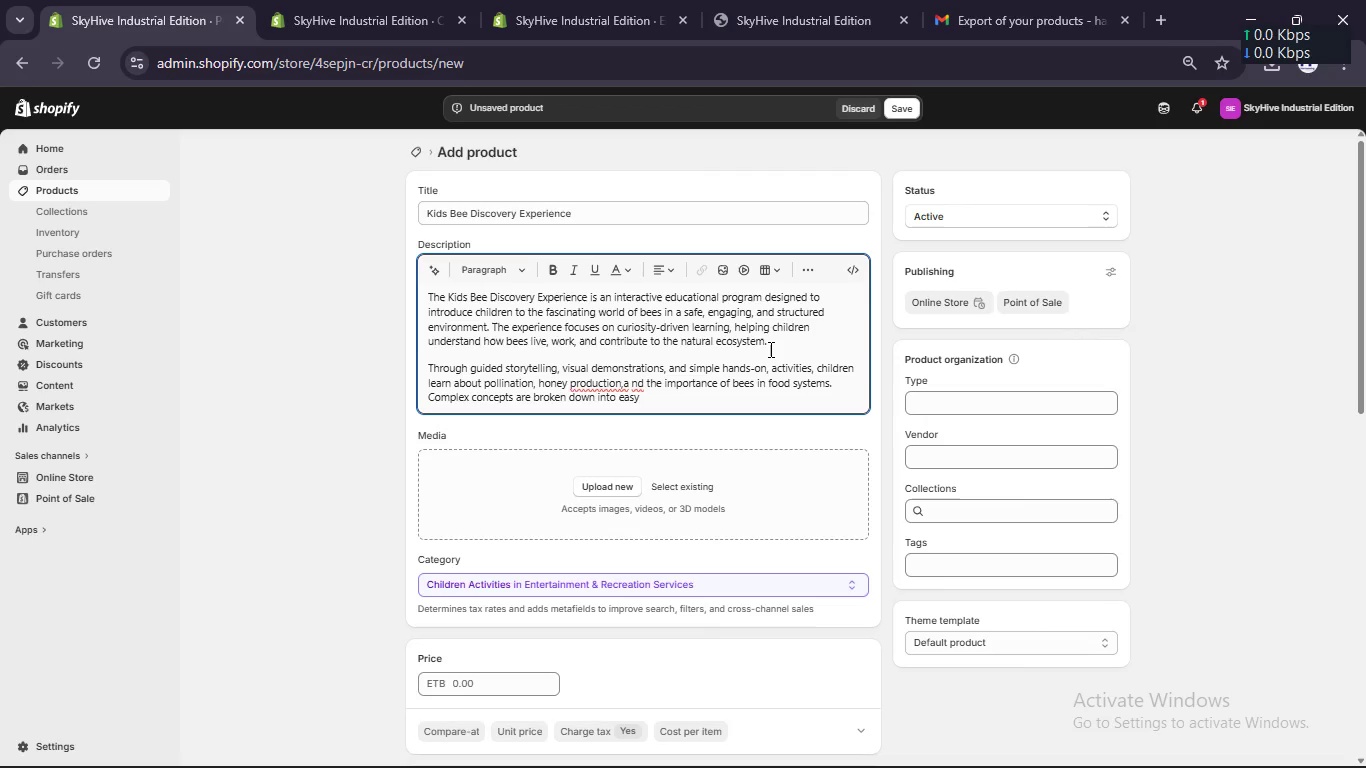 
hold_key(key=X, duration=0.38)
 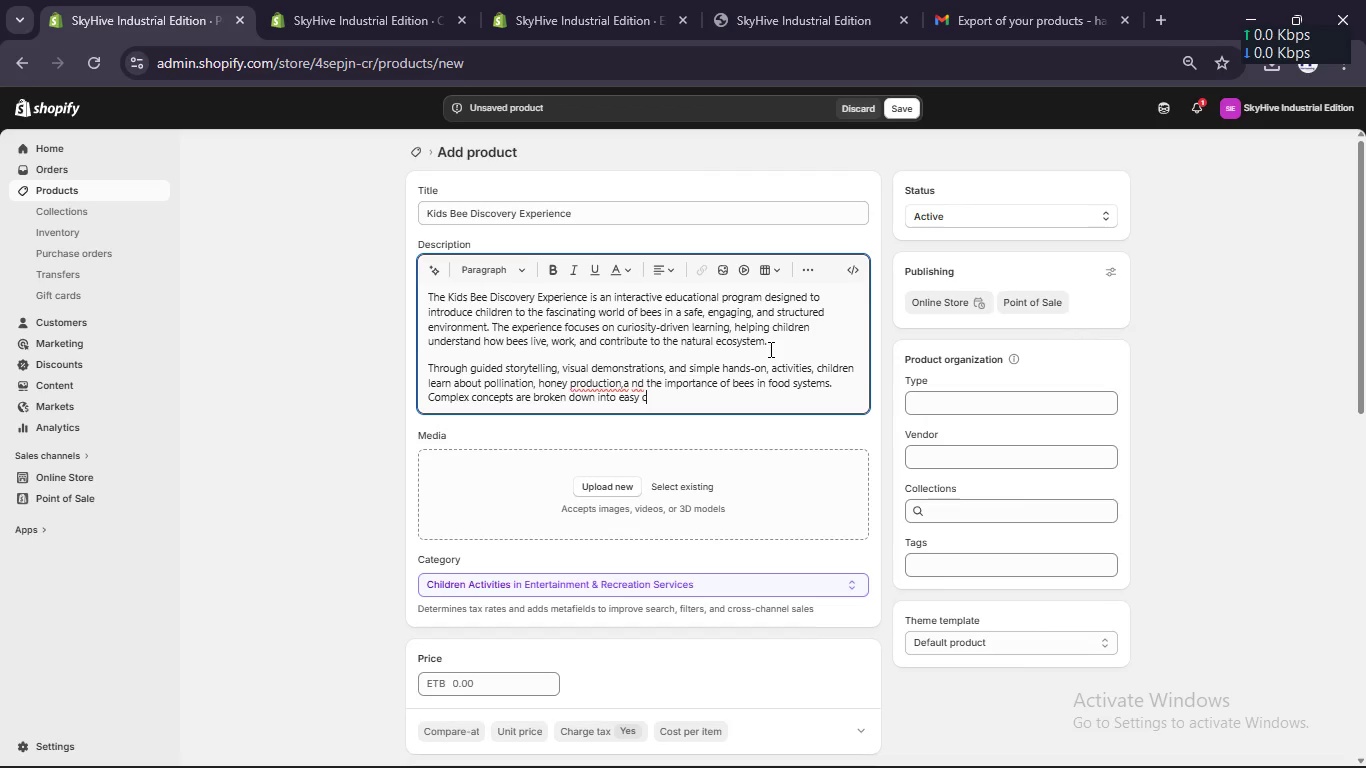 
type(, enjoyabl lessons that keep oung pe)
key(Backspace)
type(articipants enagged throghout th )
key(Backspace)
type(e session.)
 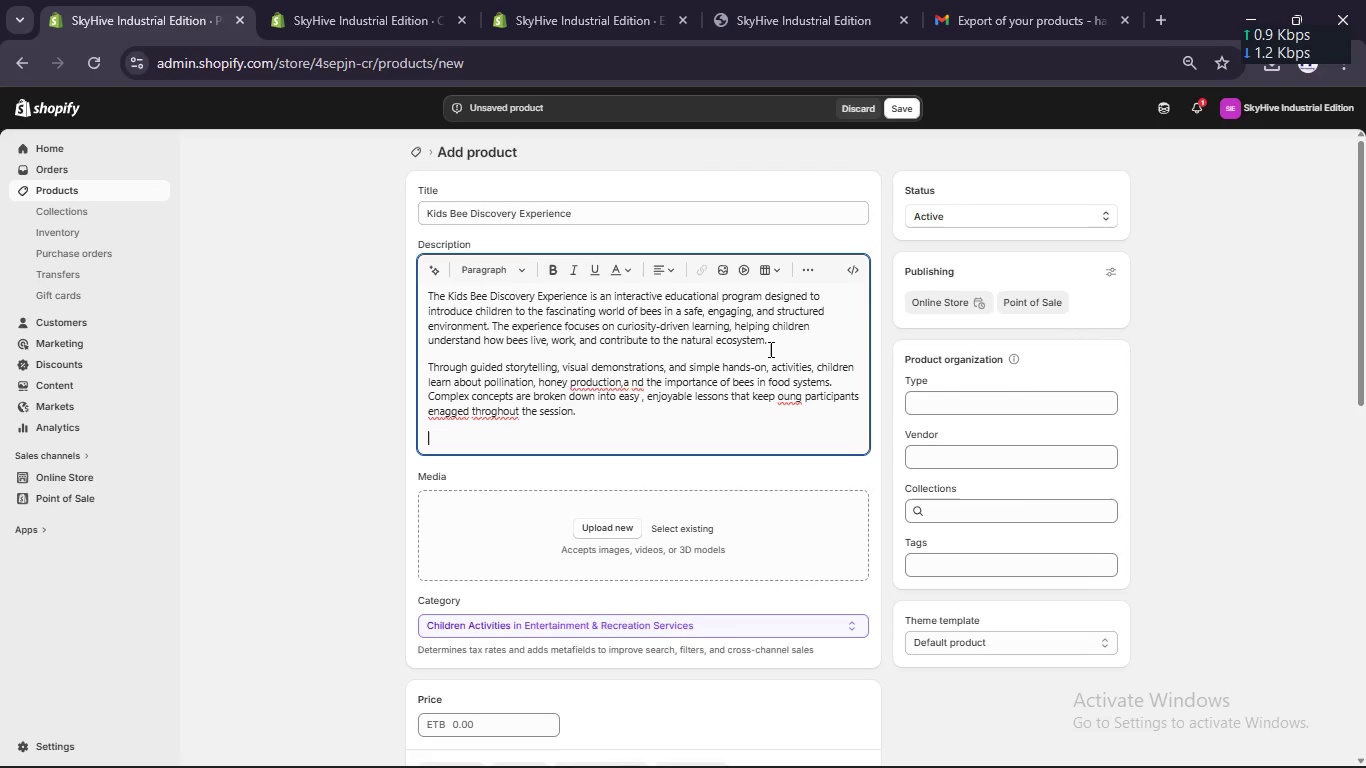 
key(Enter)
 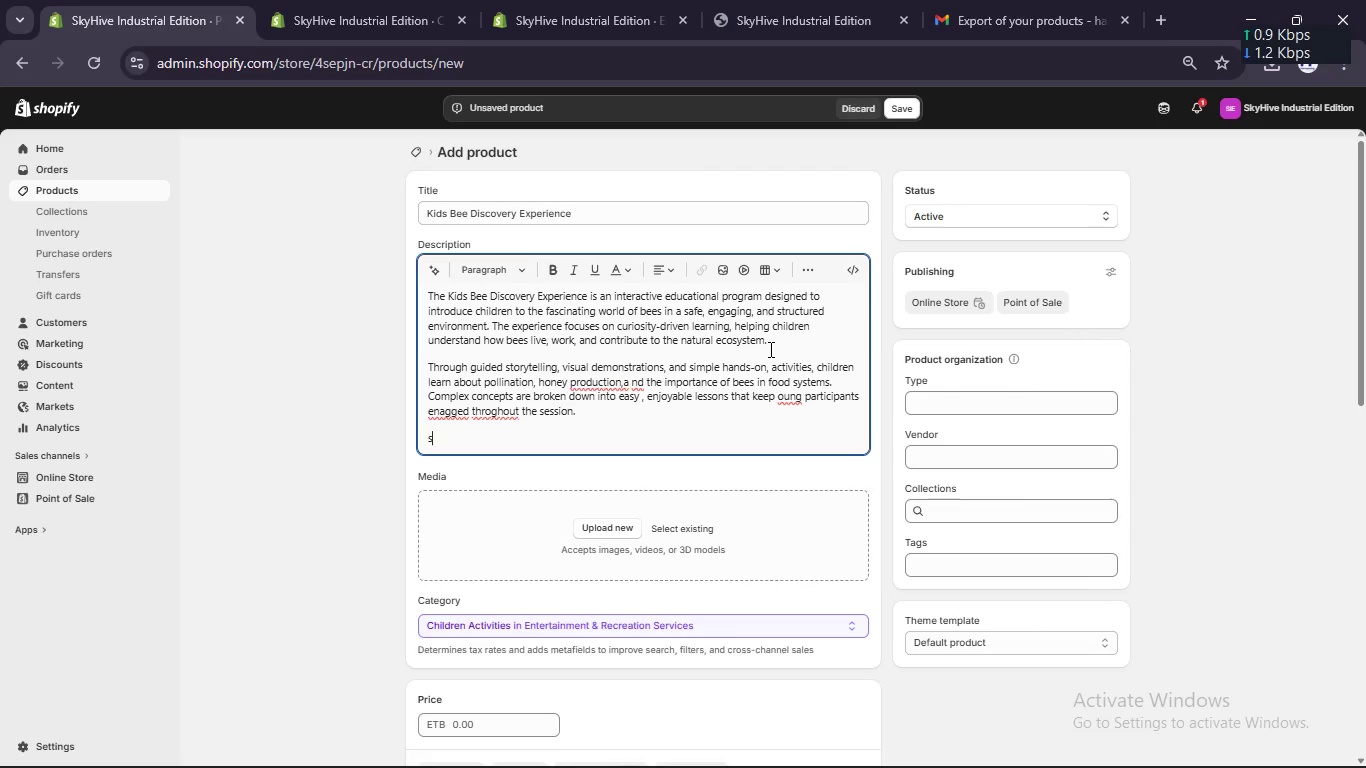 
type(safety is a top priority, and all actvities are conducted under close supervison by traained guides. proca)
key(Backspace)
type(a)
key(Backspace)
key(Backspace)
type(actie)
 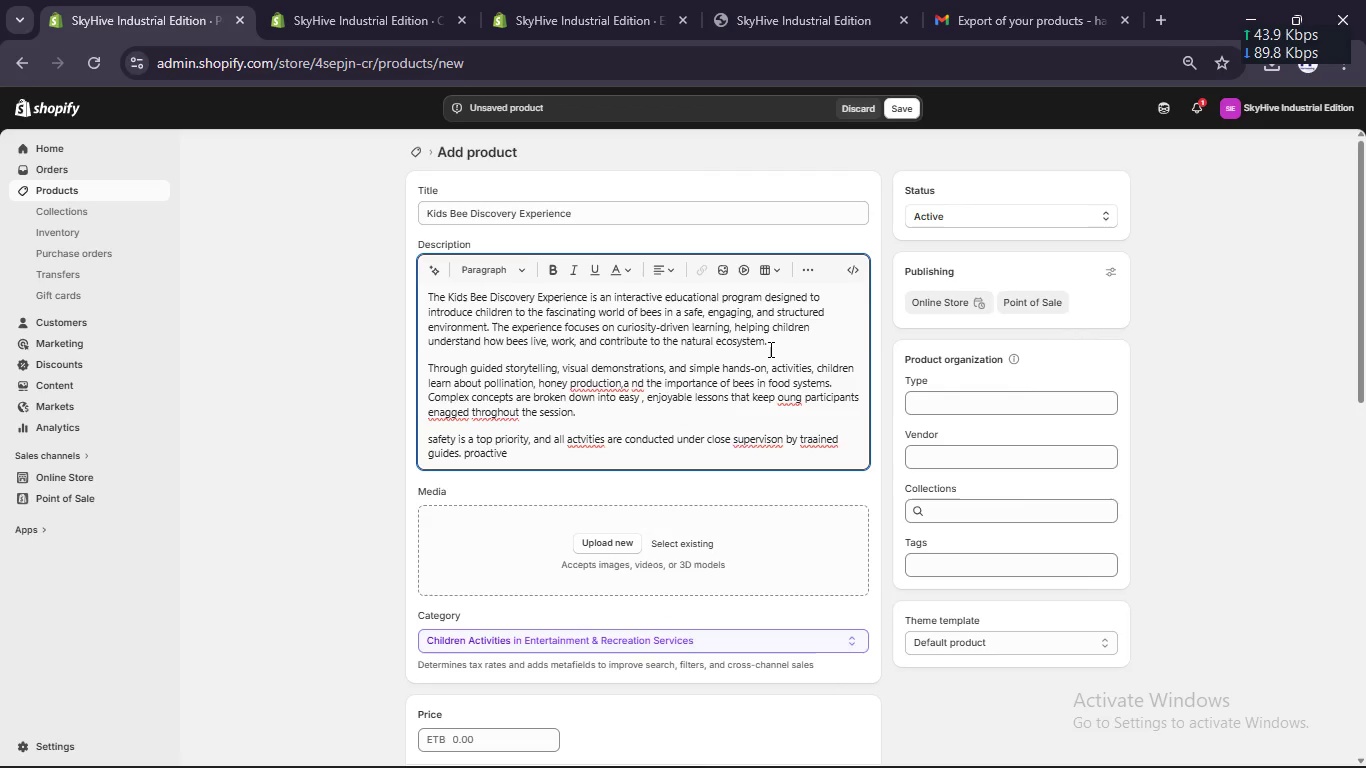 
hold_key(key=V, duration=0.31)
 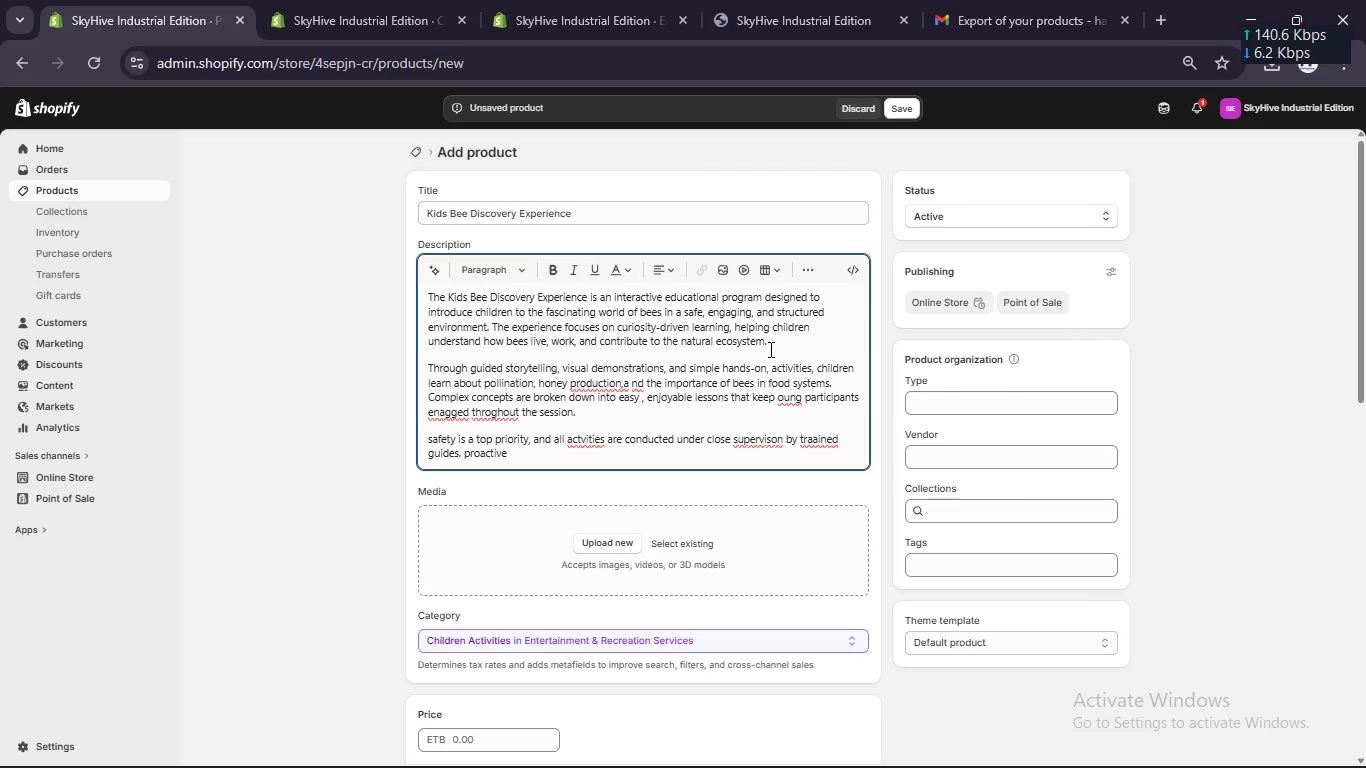 
key(Backspace)
key(Backspace)
key(Backspace)
key(Backspace)
key(Backspace)
key(Backspace)
type(tecti measures end)
key(Backspace)
type(sure children)
 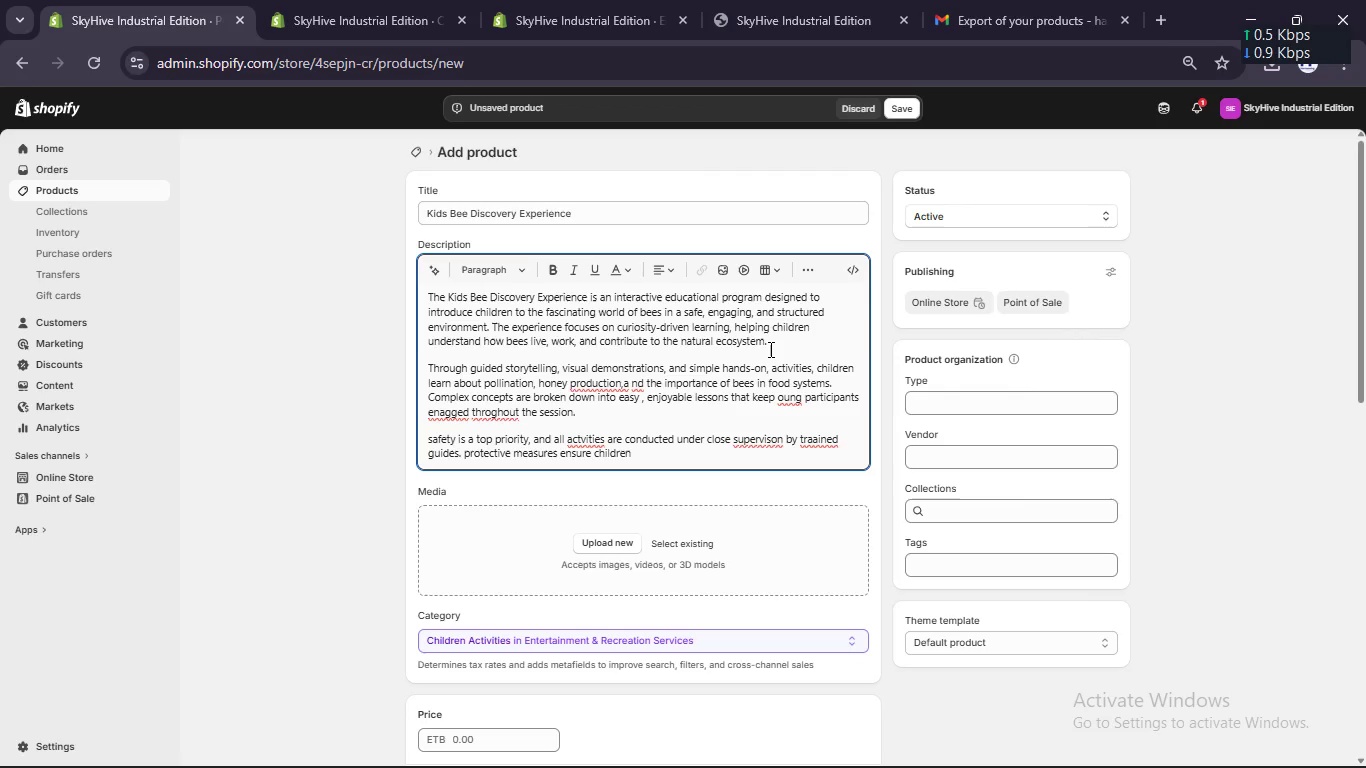 
hold_key(key=V, duration=0.45)
 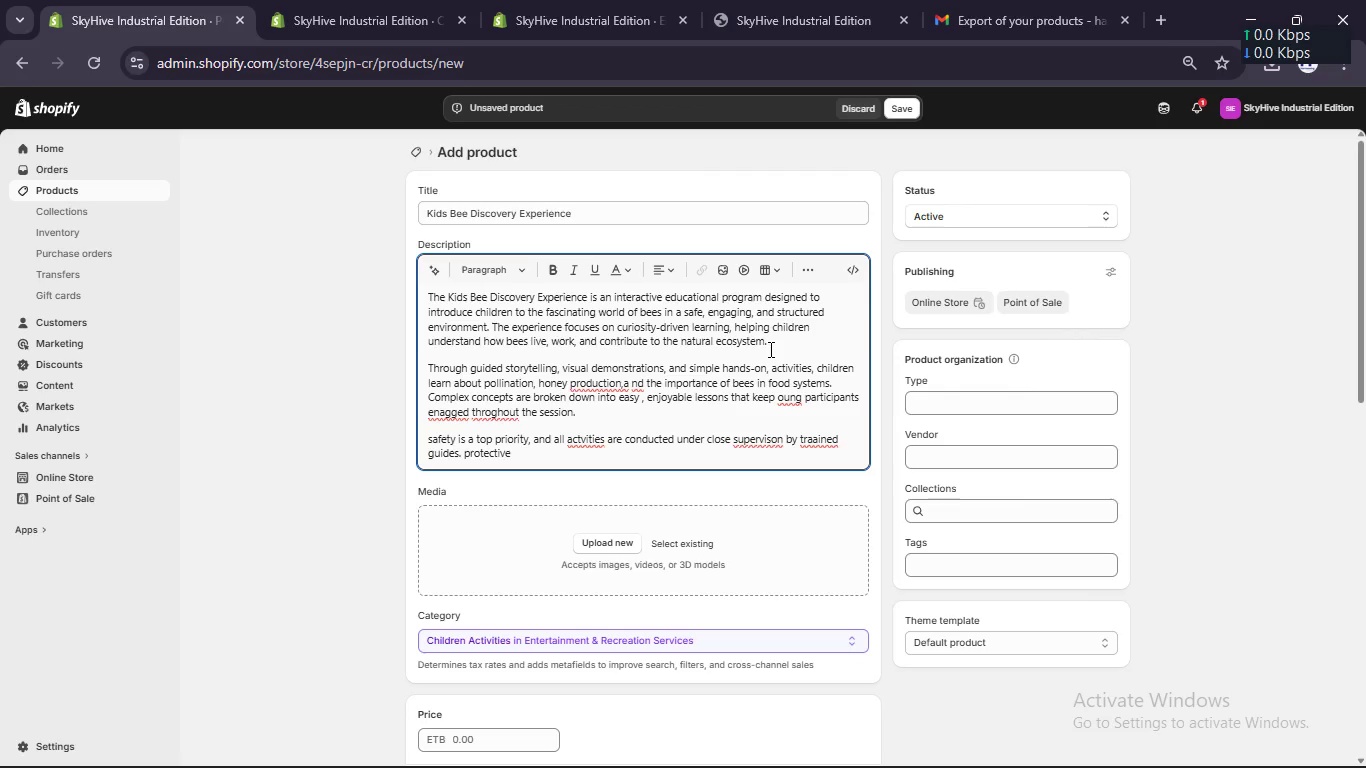 
type( can obsere  and learn comfortably wothout direct resi)
key(Backspace)
key(Backspace)
type(=isk.)
 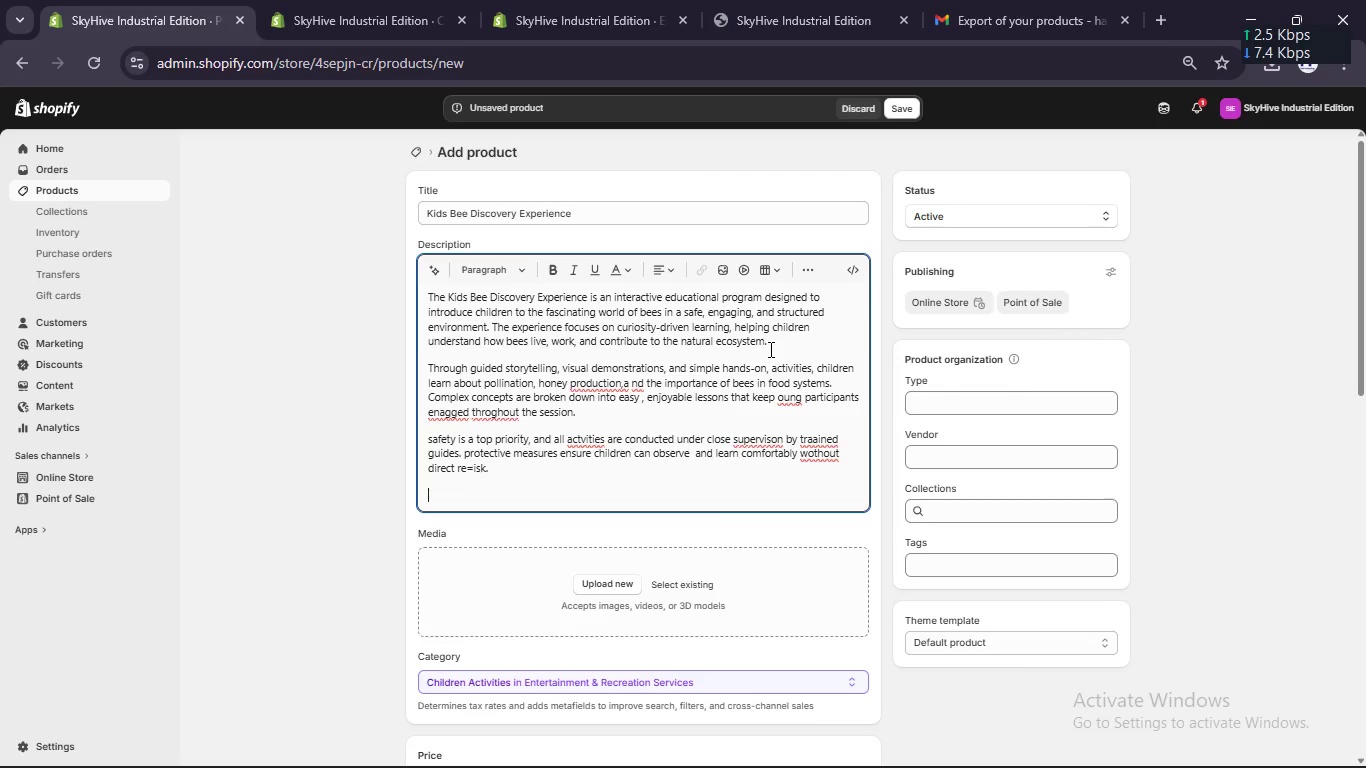 
hold_key(key=V, duration=0.47)
 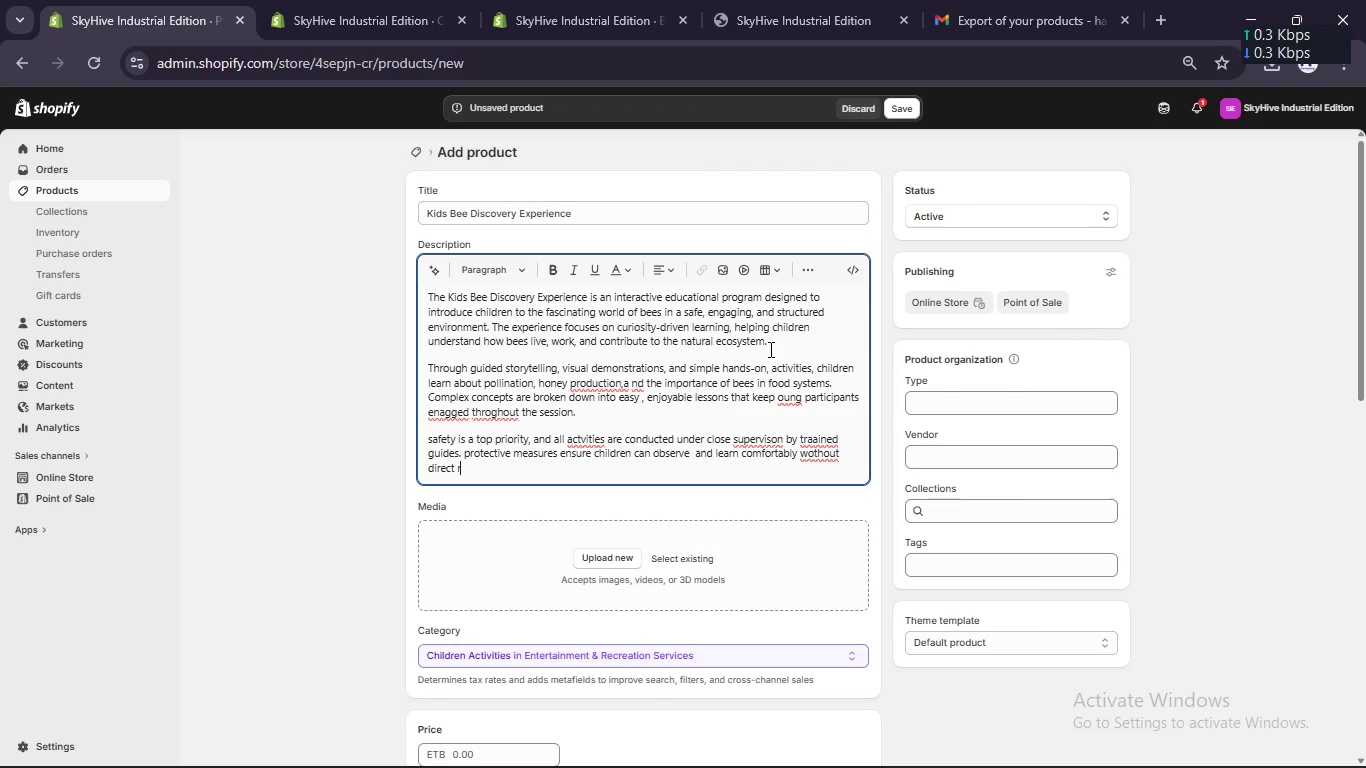 
key(Enter)
 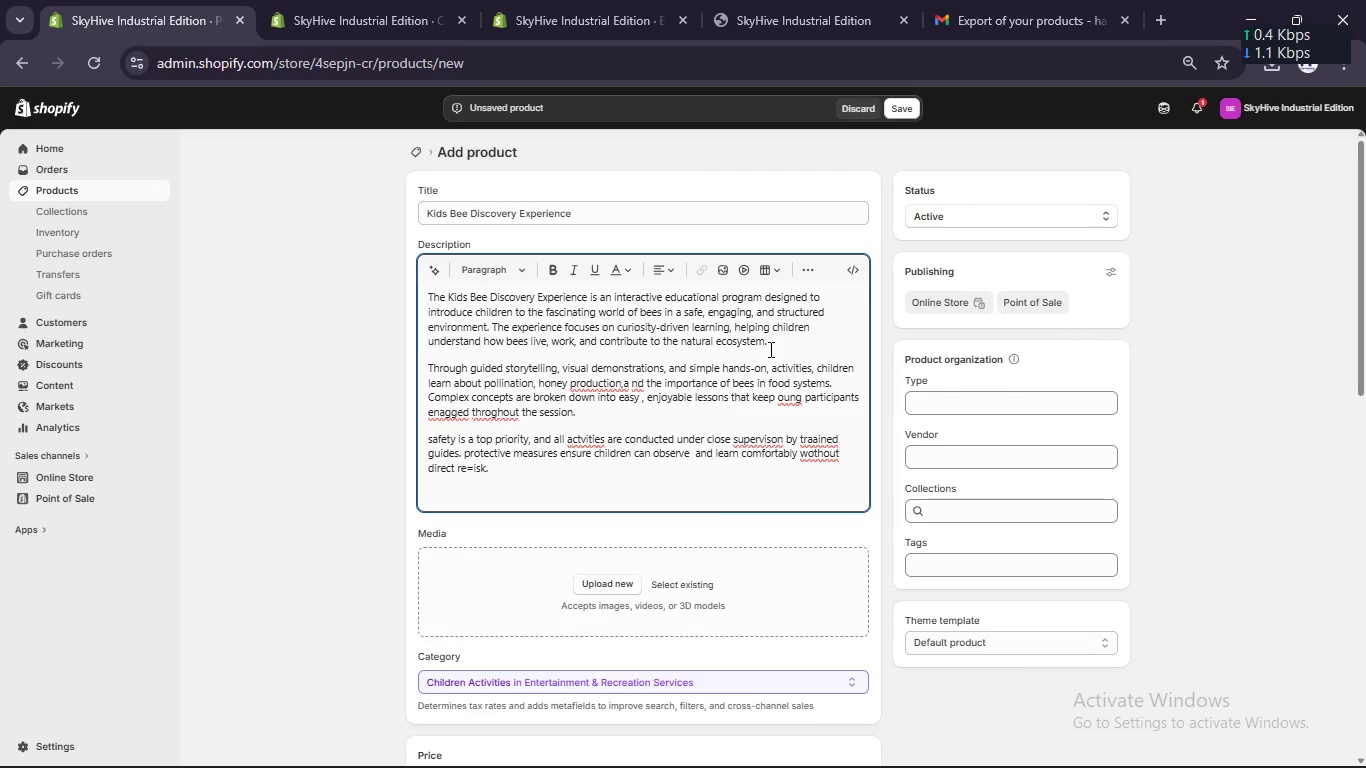 
type(This experiecnce is designed not only to educate but also to build early enviromental awareness nd ppreciaion for nature. it is aideal g)
key(Backspace)
type(for familie, school go)
key(Backspace)
type(rouo)
key(Backspace)
type(ps, and educationl outing looking for an eme)
key(Backspace)
key(Backspace)
type(nc)
key(Backspace)
type(riching alternatie to tradi)
key(Backspace)
type(tional actvivities )
key(Backspace)
type(.)
 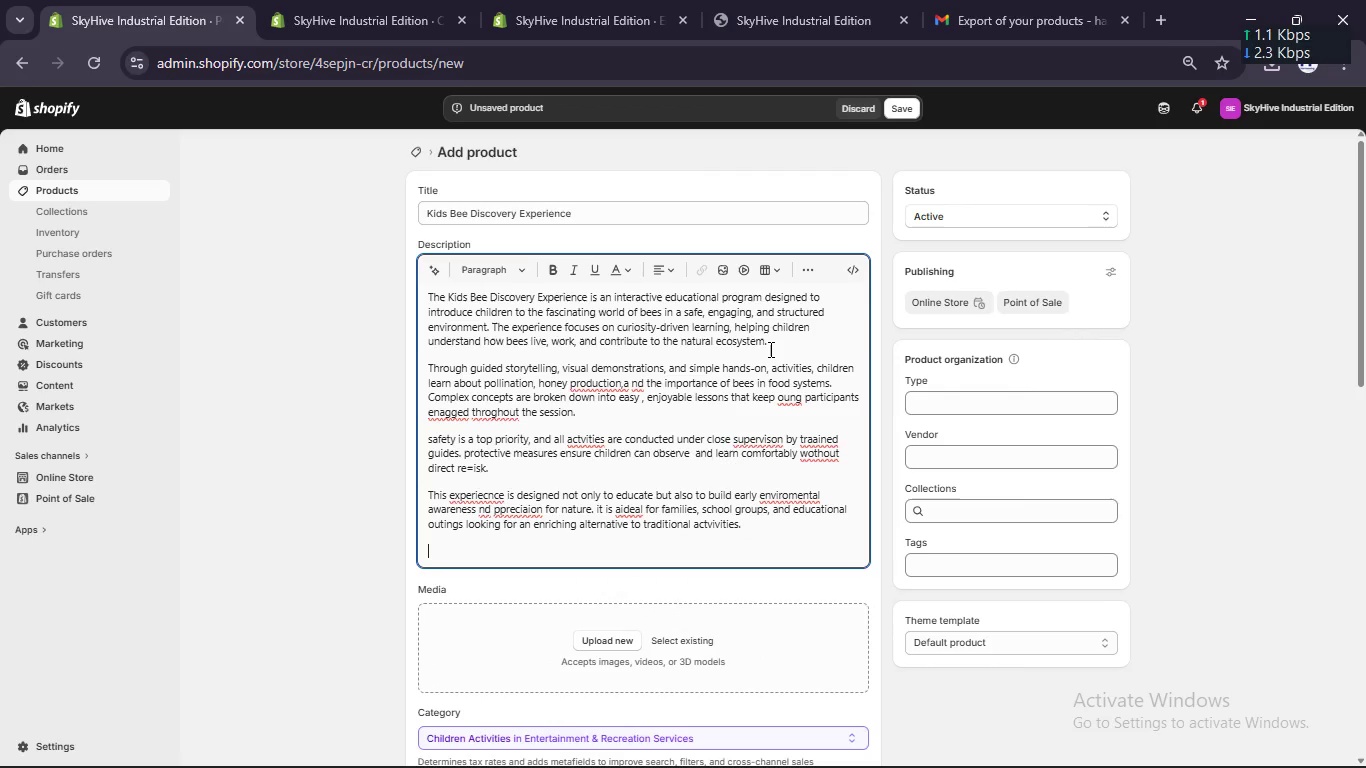 
key(Enter)
 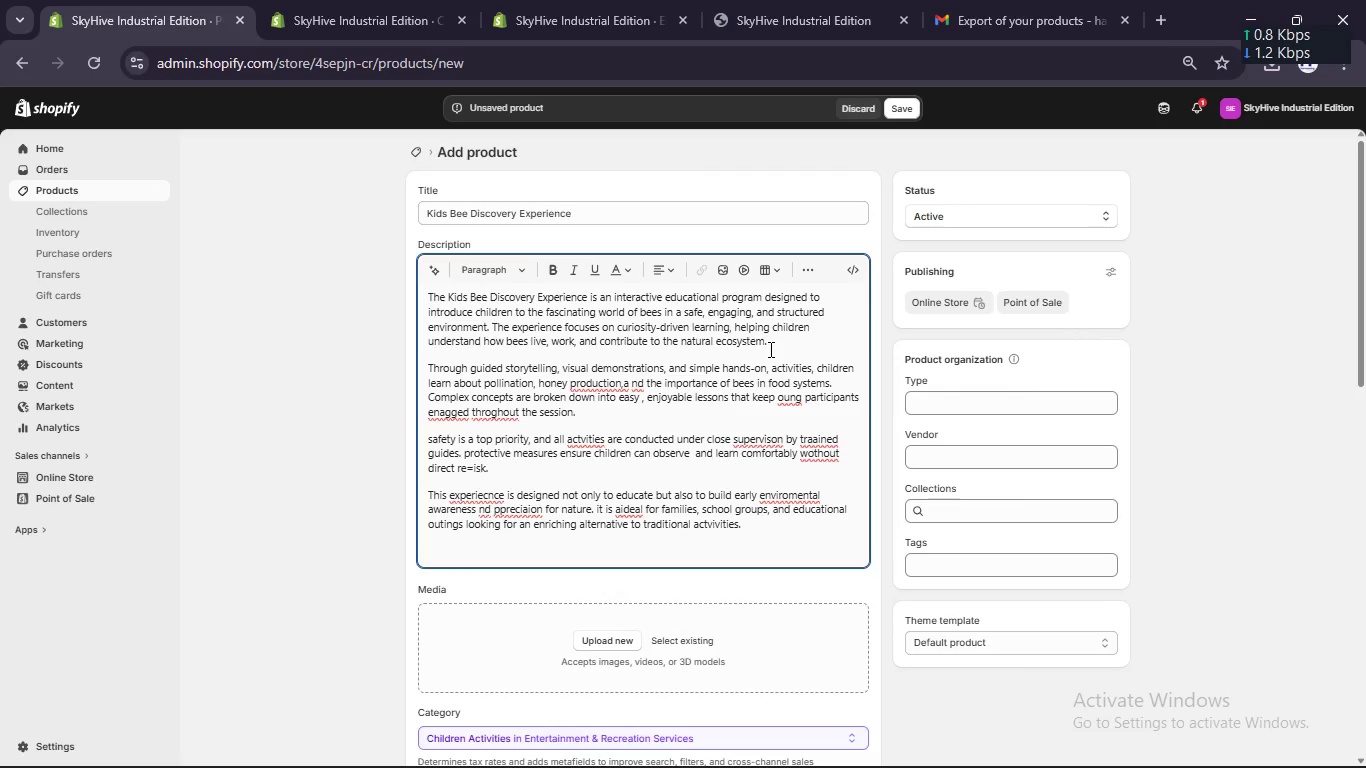 
type(By the ende o )
key(Backspace)
type(f the session, children gaian both knwoledge and curisty about the natural world, amking i )
key(Backspace)
type(t a measurabl and ,ean)
key(Backspace)
key(Backspace)
key(Backspace)
key(Backspace)
type(meaningful experic)
key(Backspace)
type(ece.)
 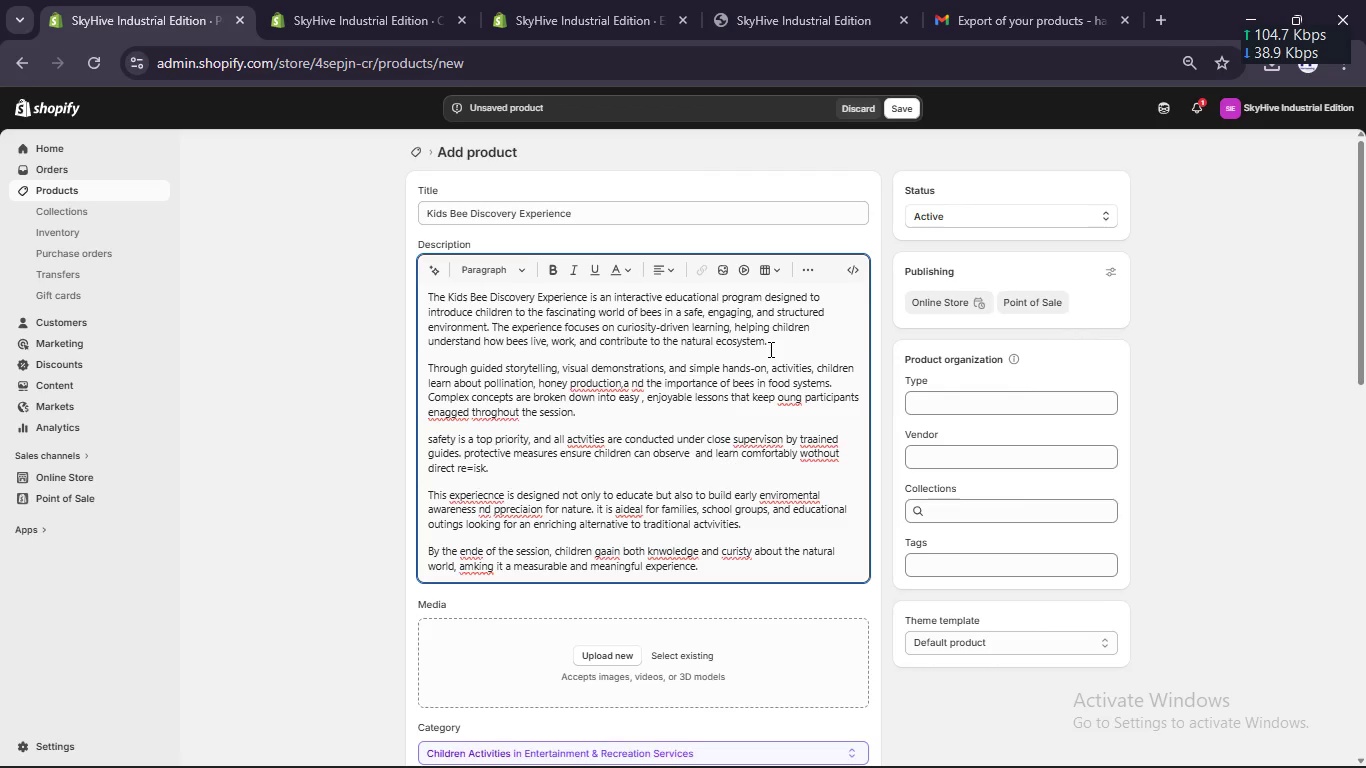 
left_click([628, 382])
 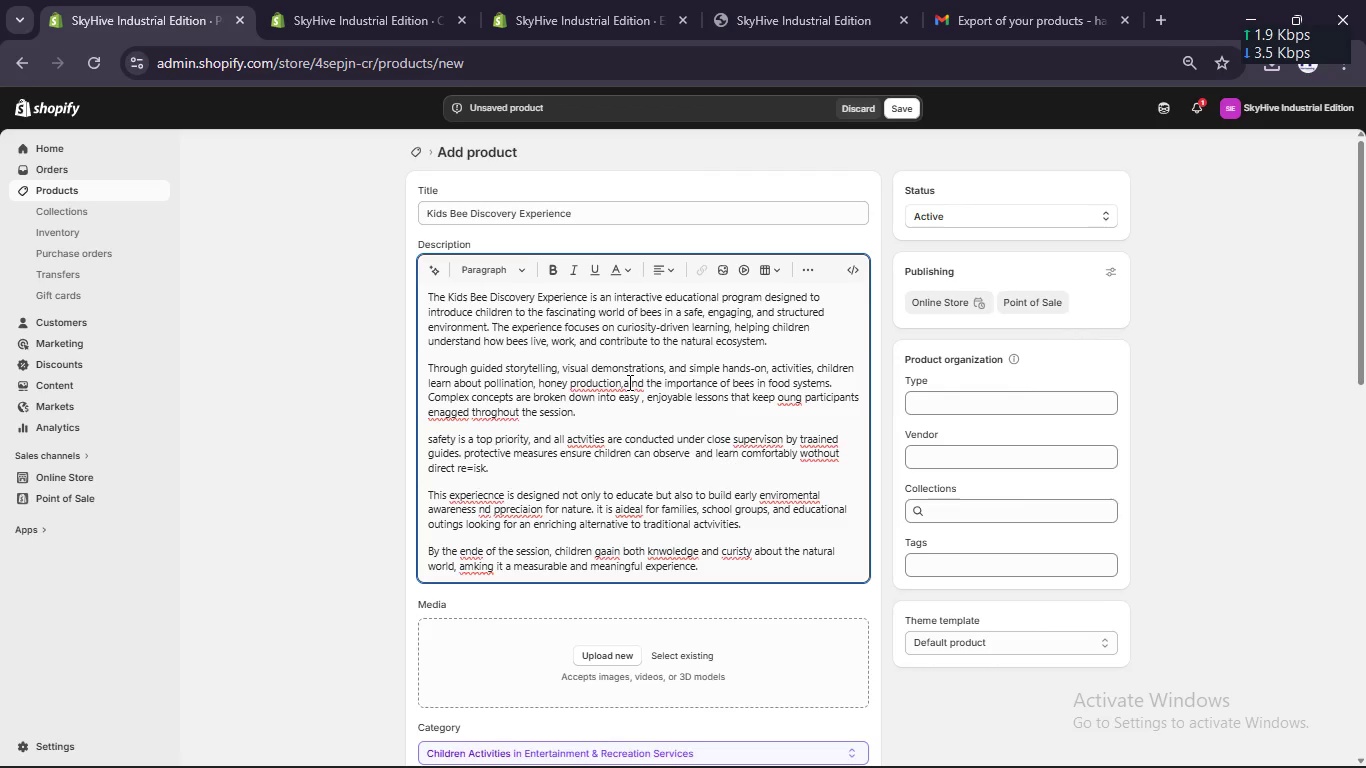 
key(ArrowRight)
 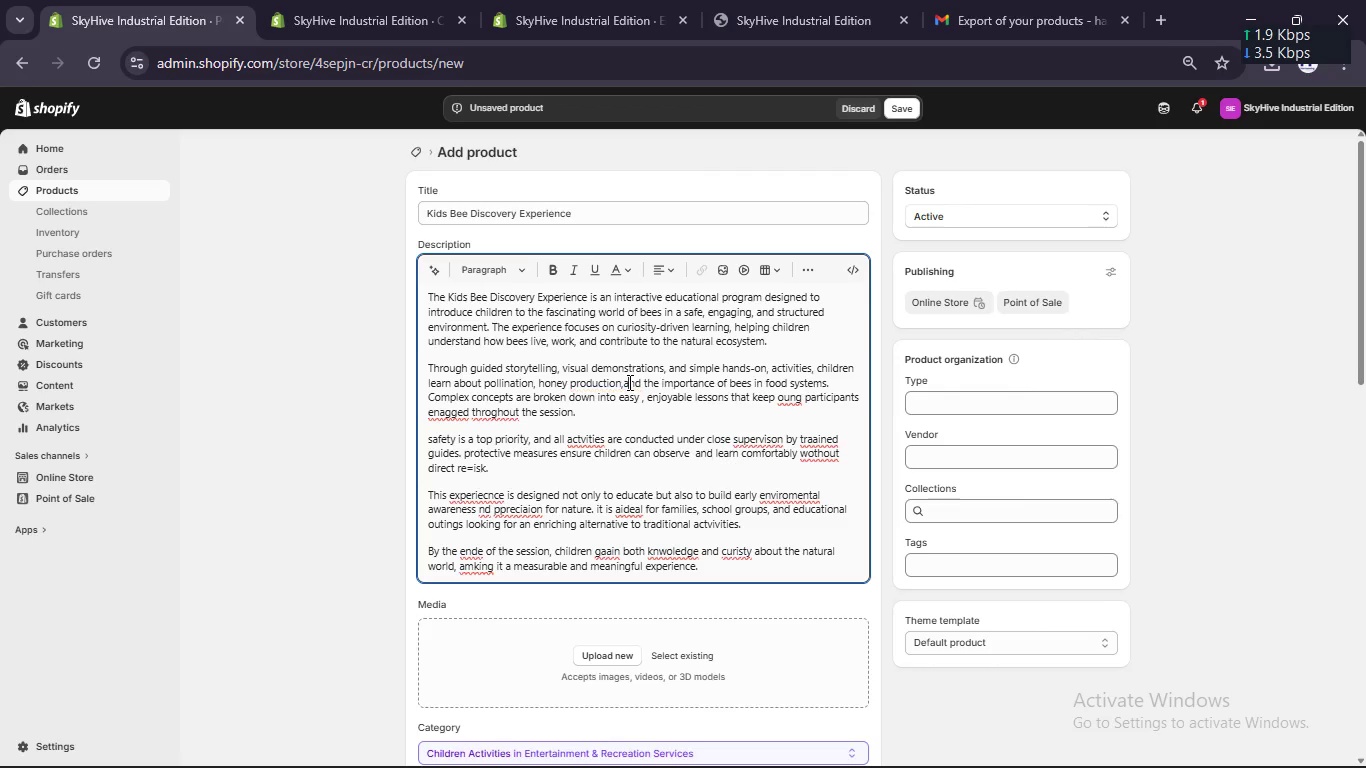 
key(Backspace)
 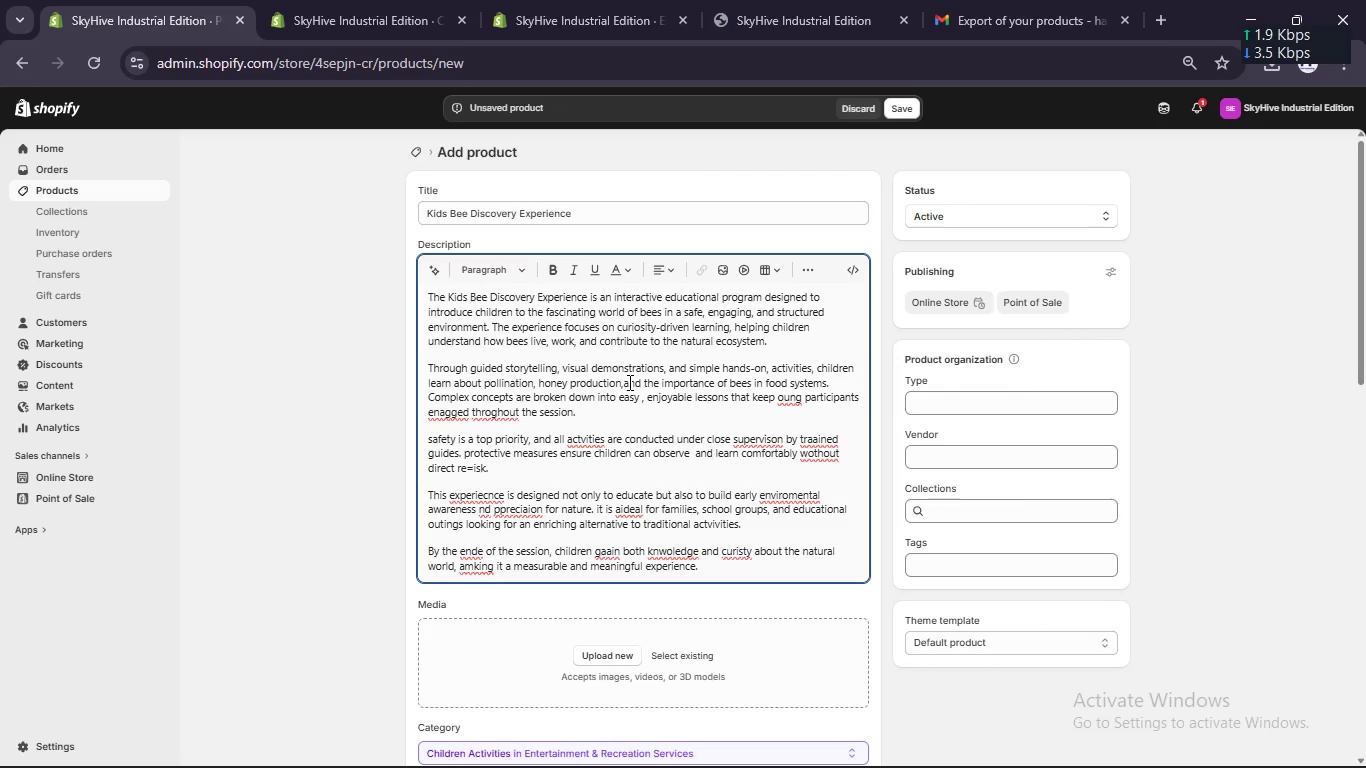 
key(ArrowLeft)
 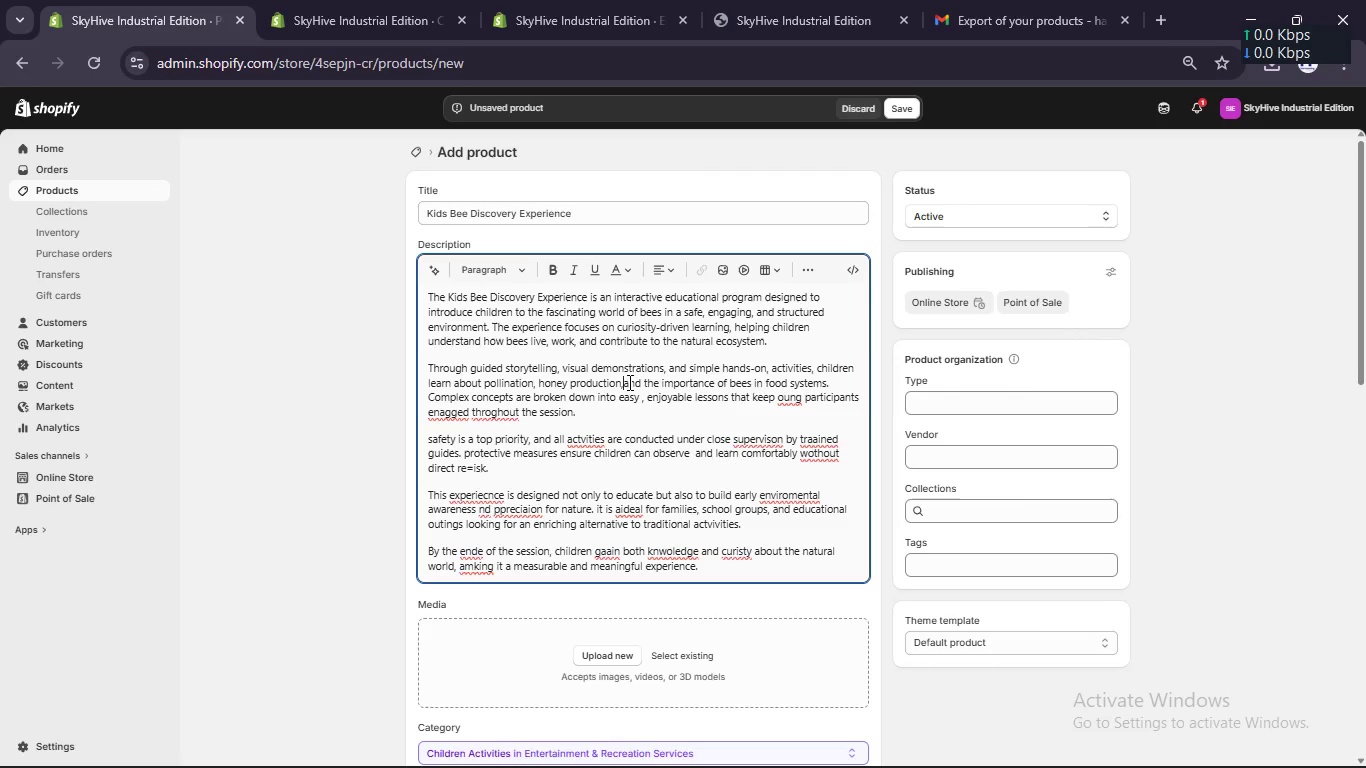 
key(Space)
 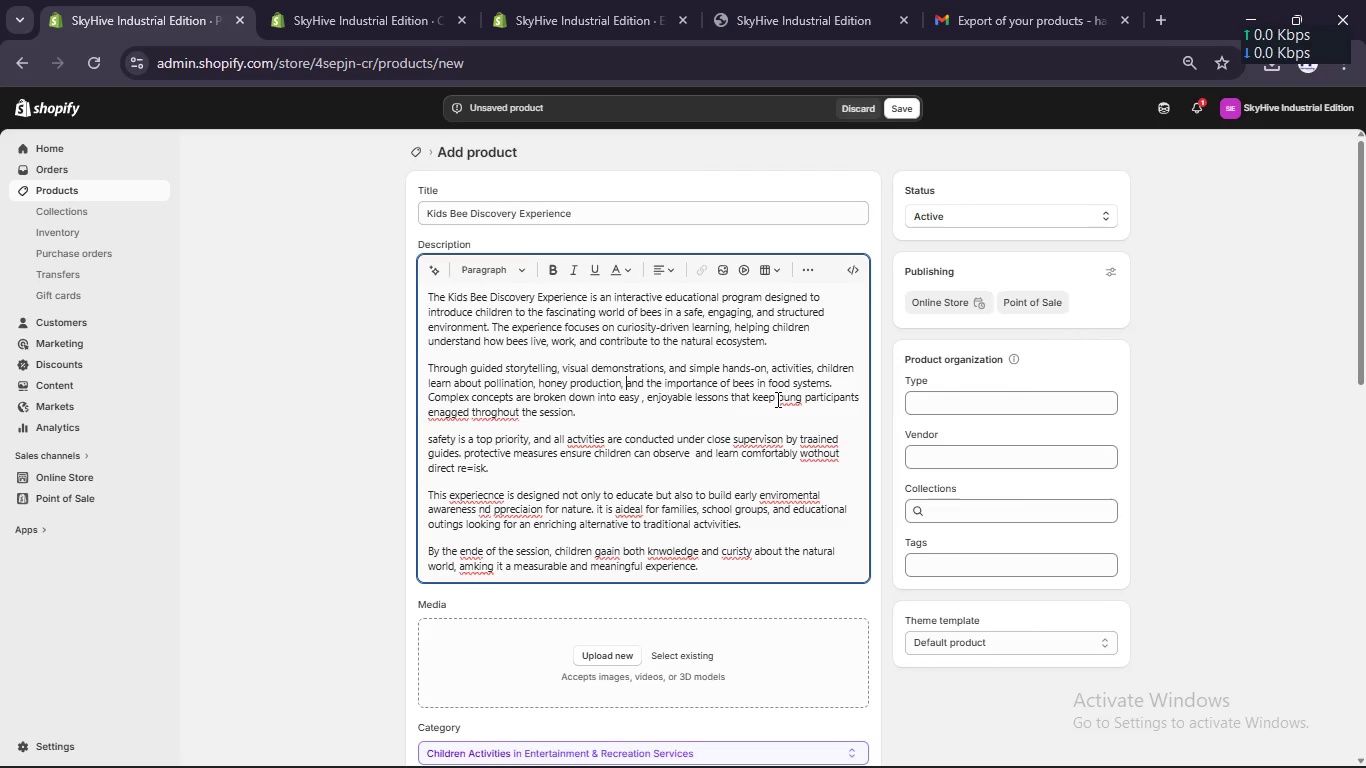 
left_click([776, 399])
 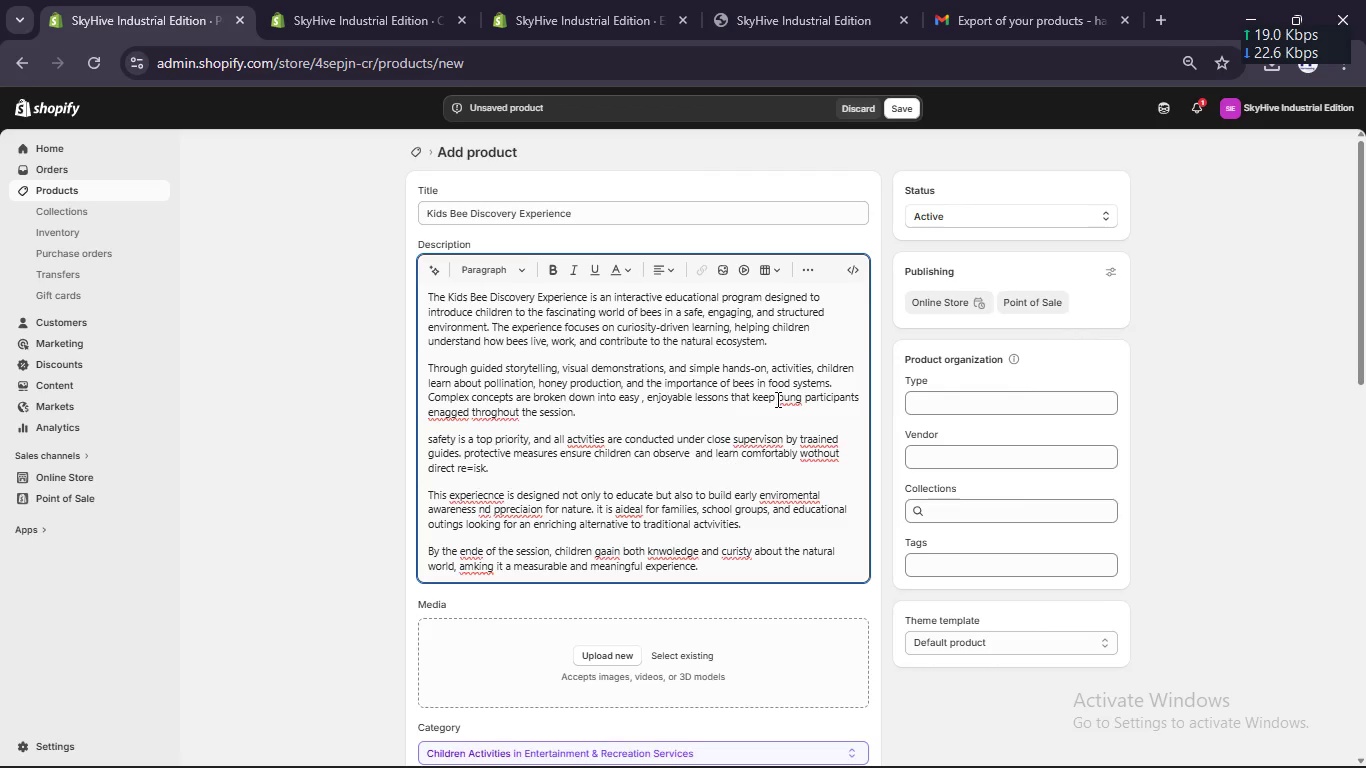 
wait(8.69)
 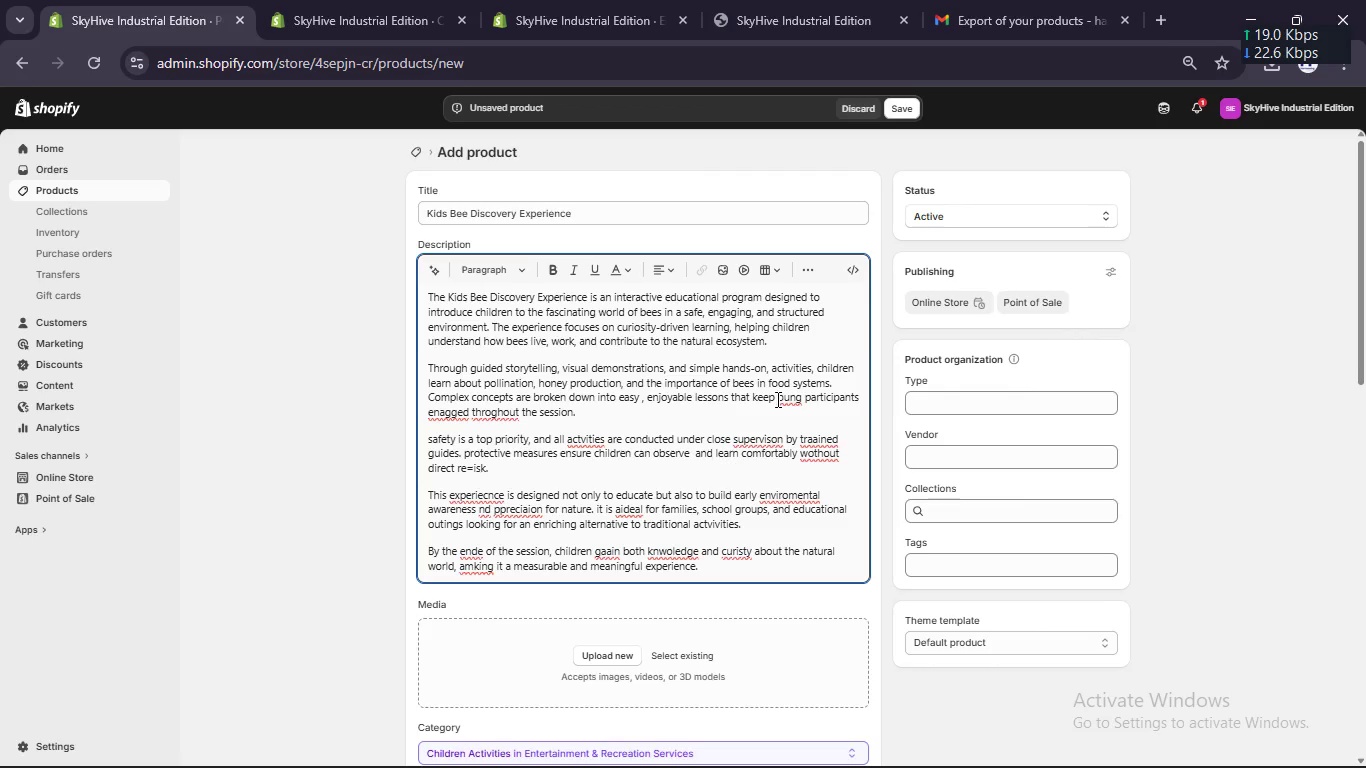 
key(Y)
 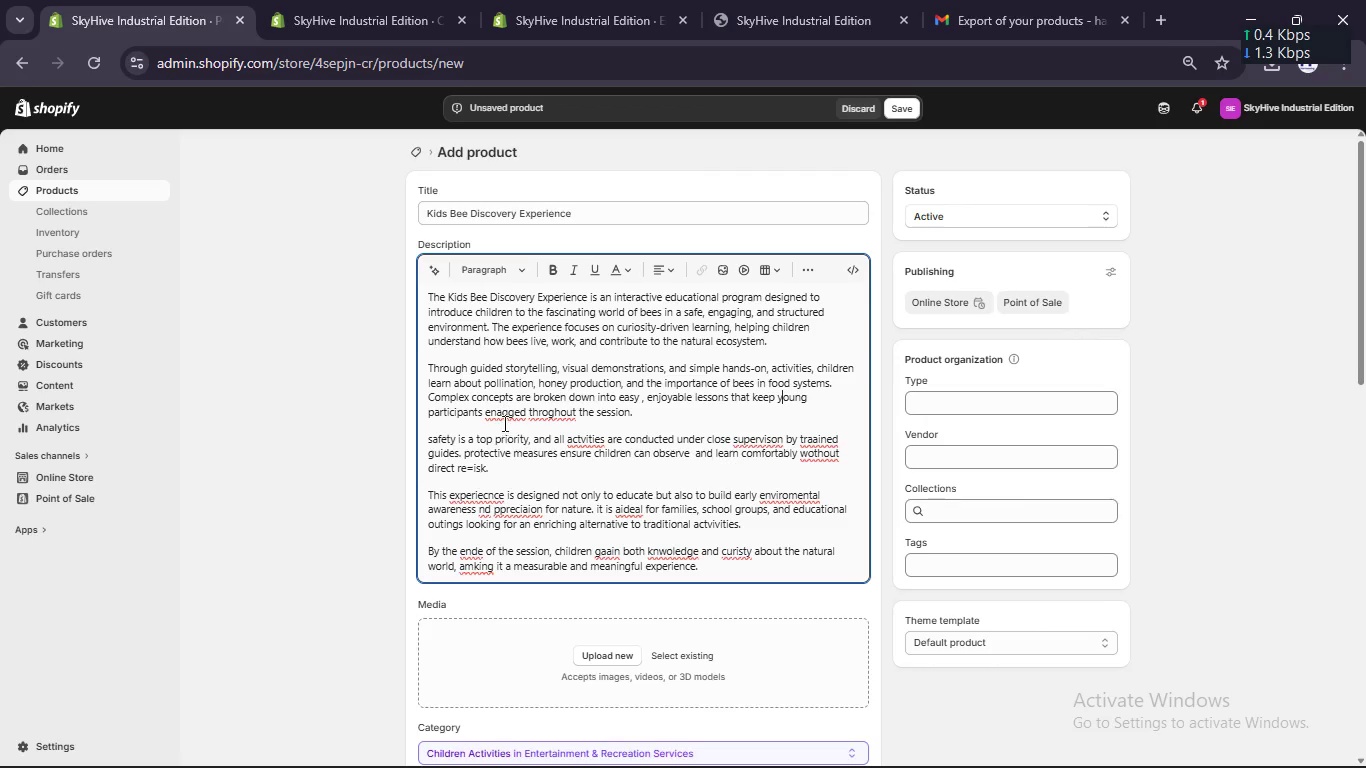 
left_click([503, 413])
 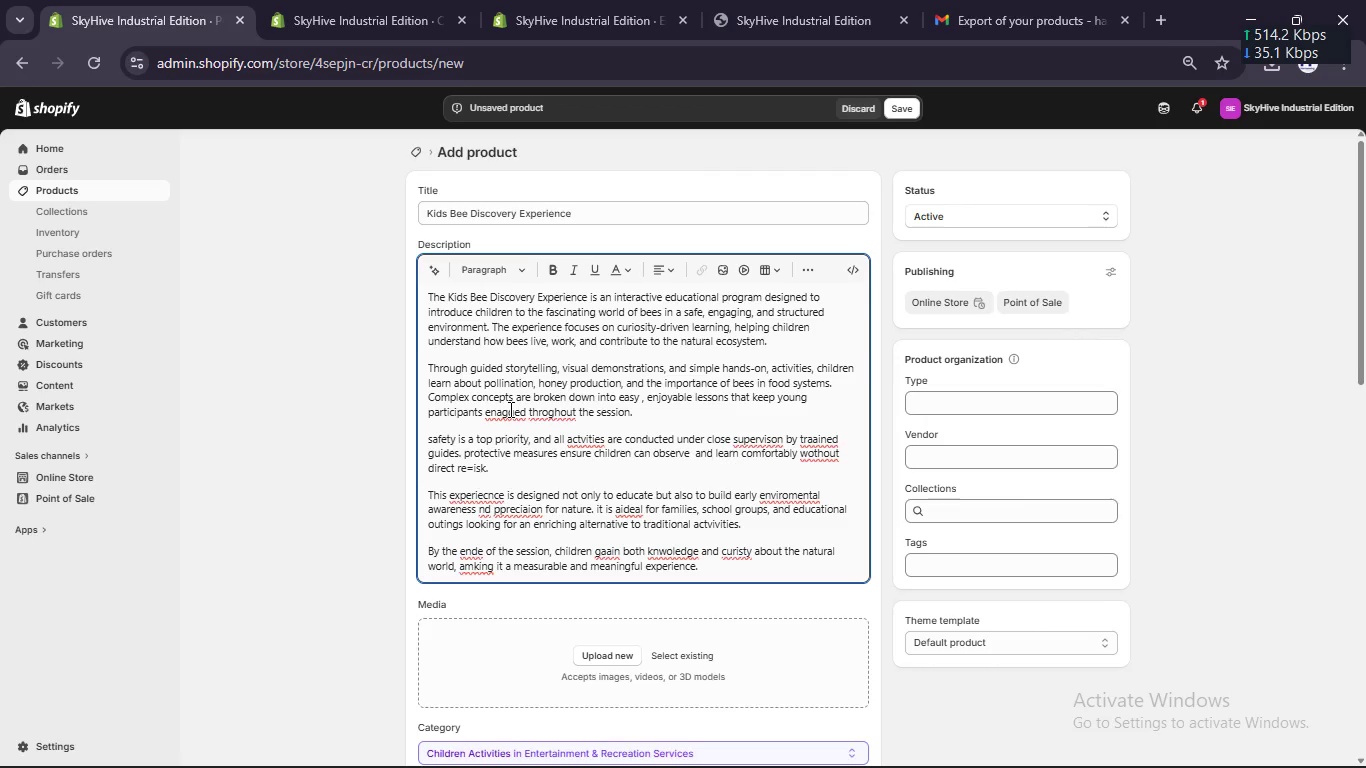 
left_click([507, 409])
 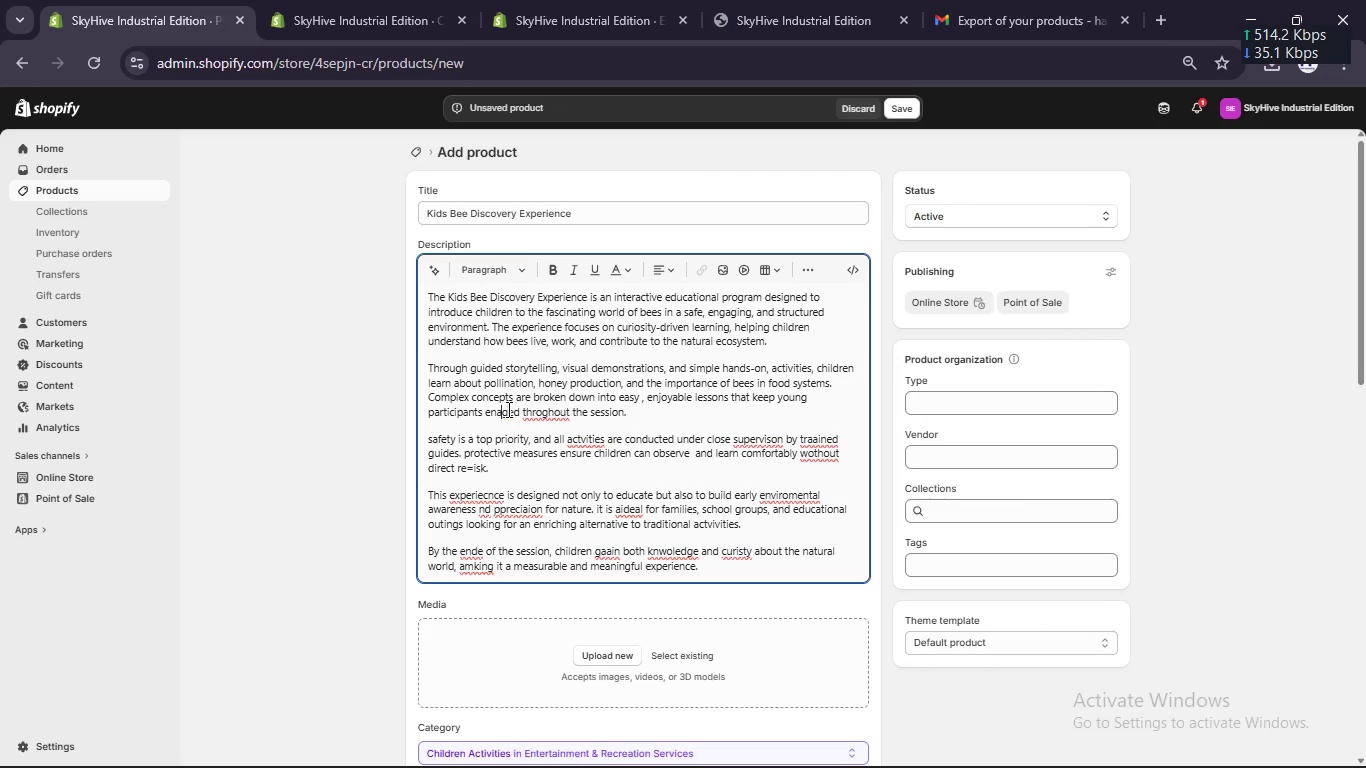 
key(Backspace)
key(Backspace)
type(ga)
 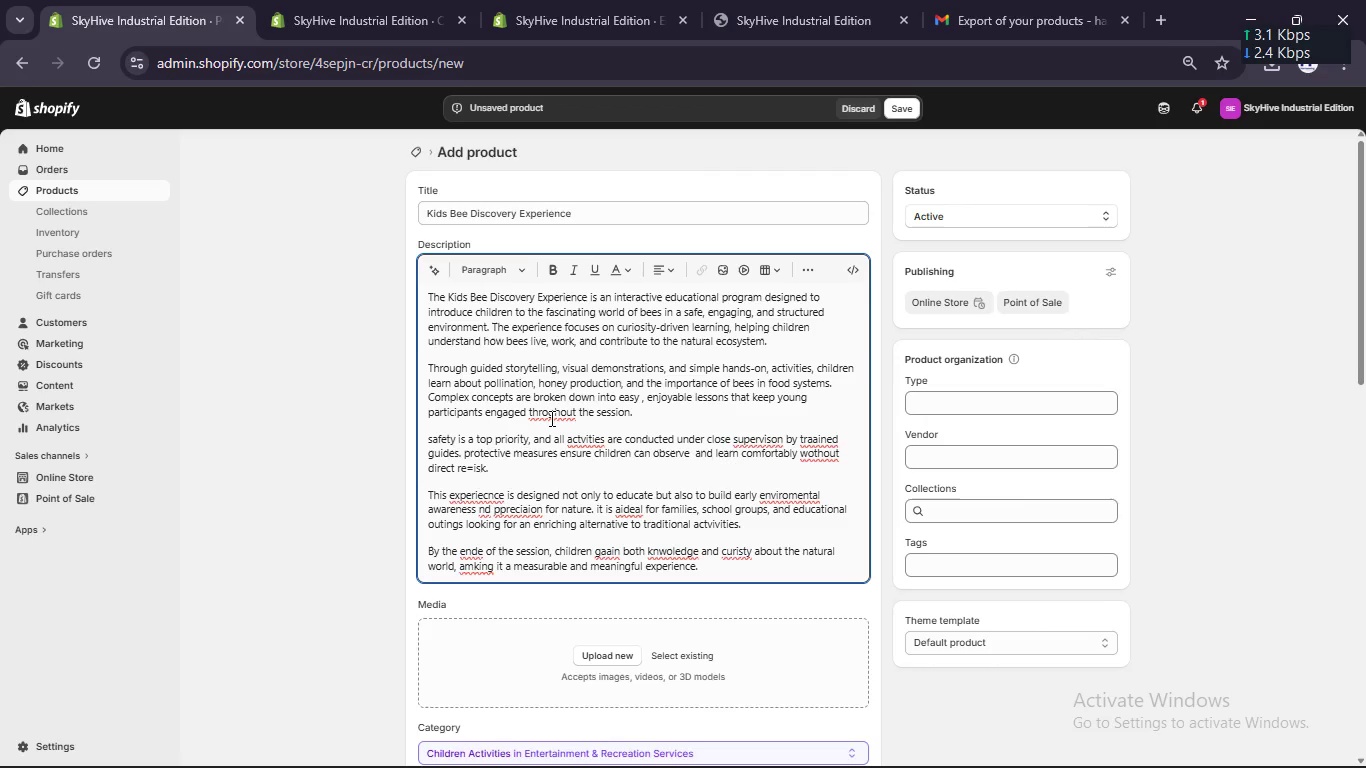 
left_click([549, 411])
 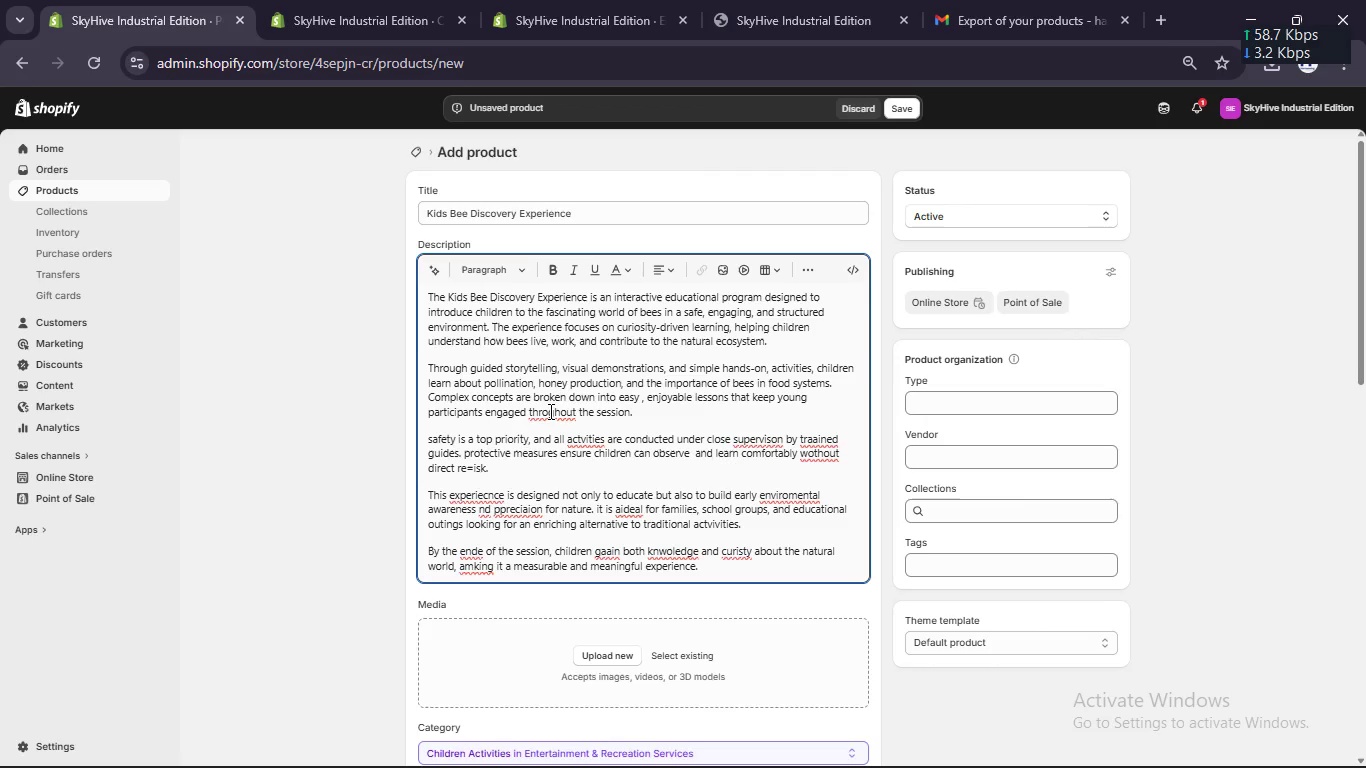 
key(U)
 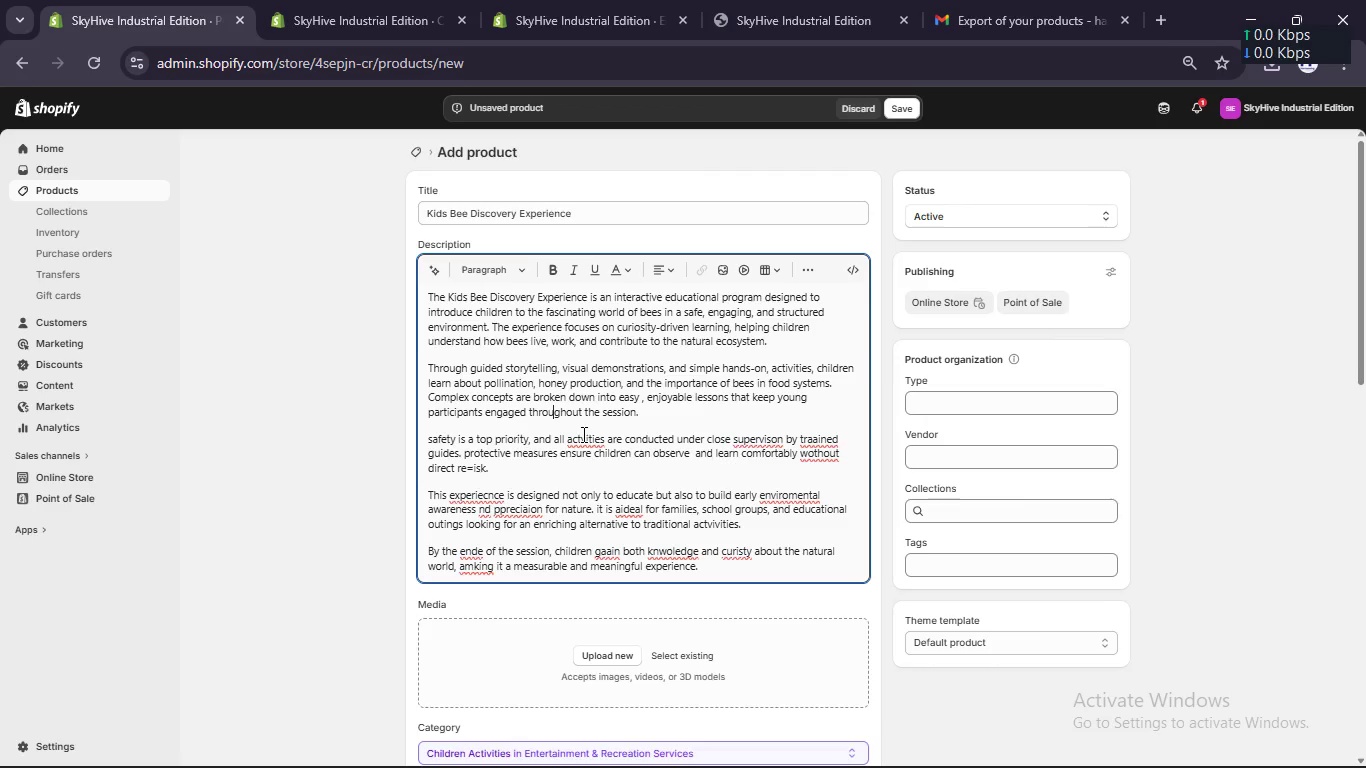 
left_click([579, 438])
 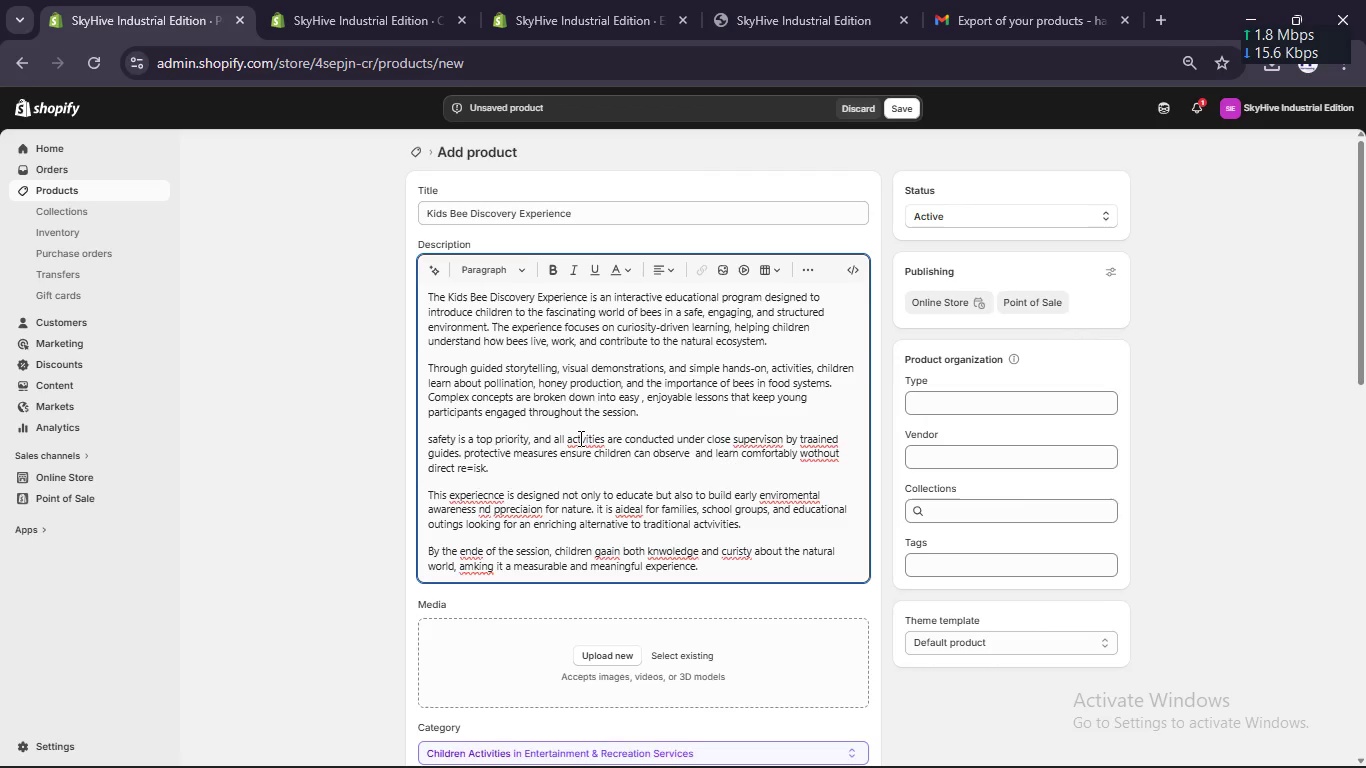 
key(I)
 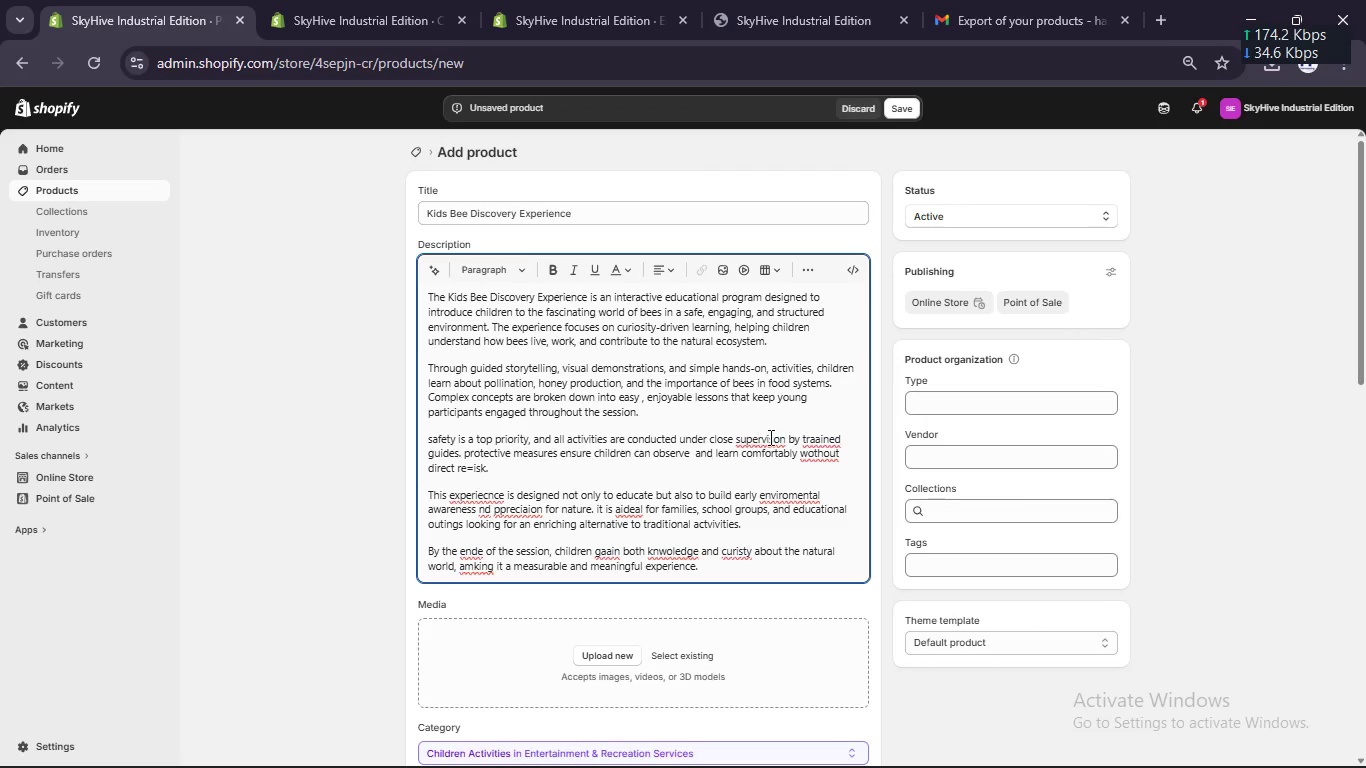 
left_click([774, 437])
 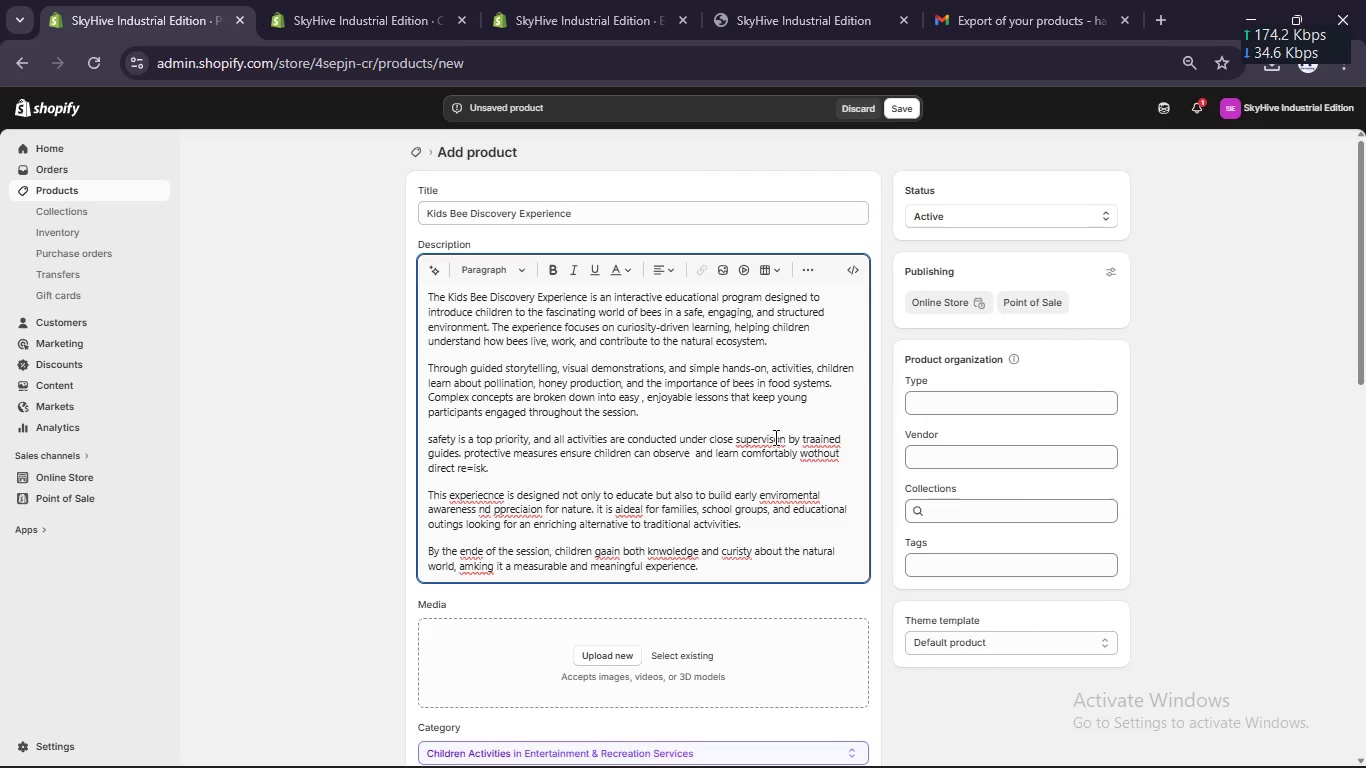 
key(I)
 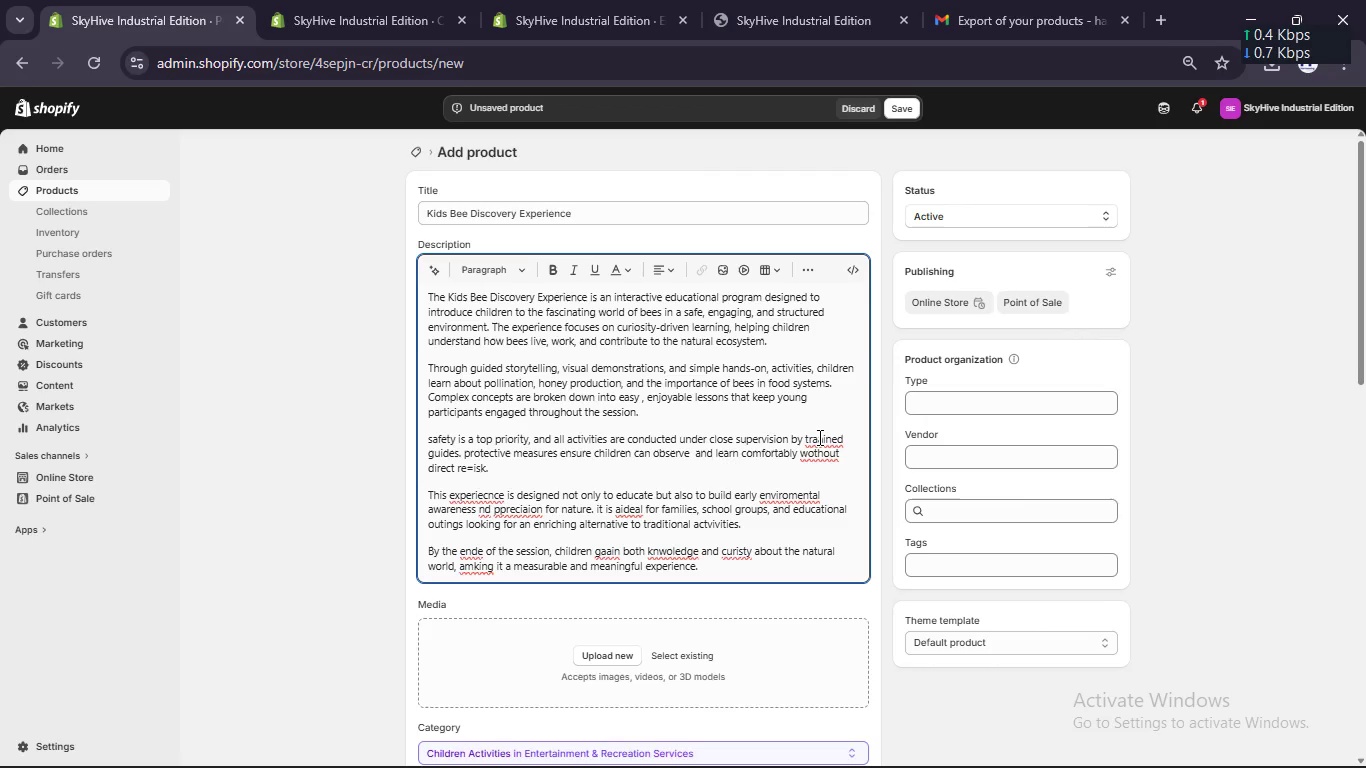 
key(Backspace)
 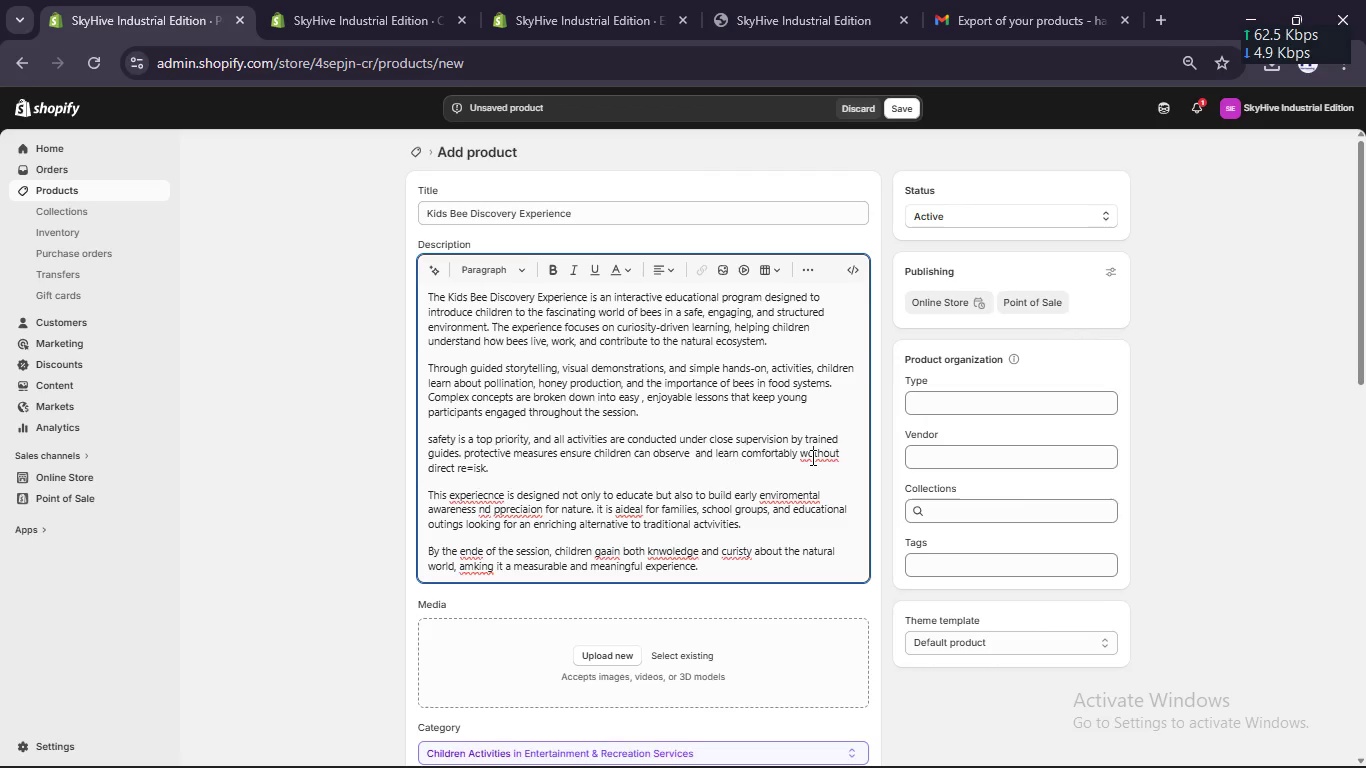 
key(Backspace)
 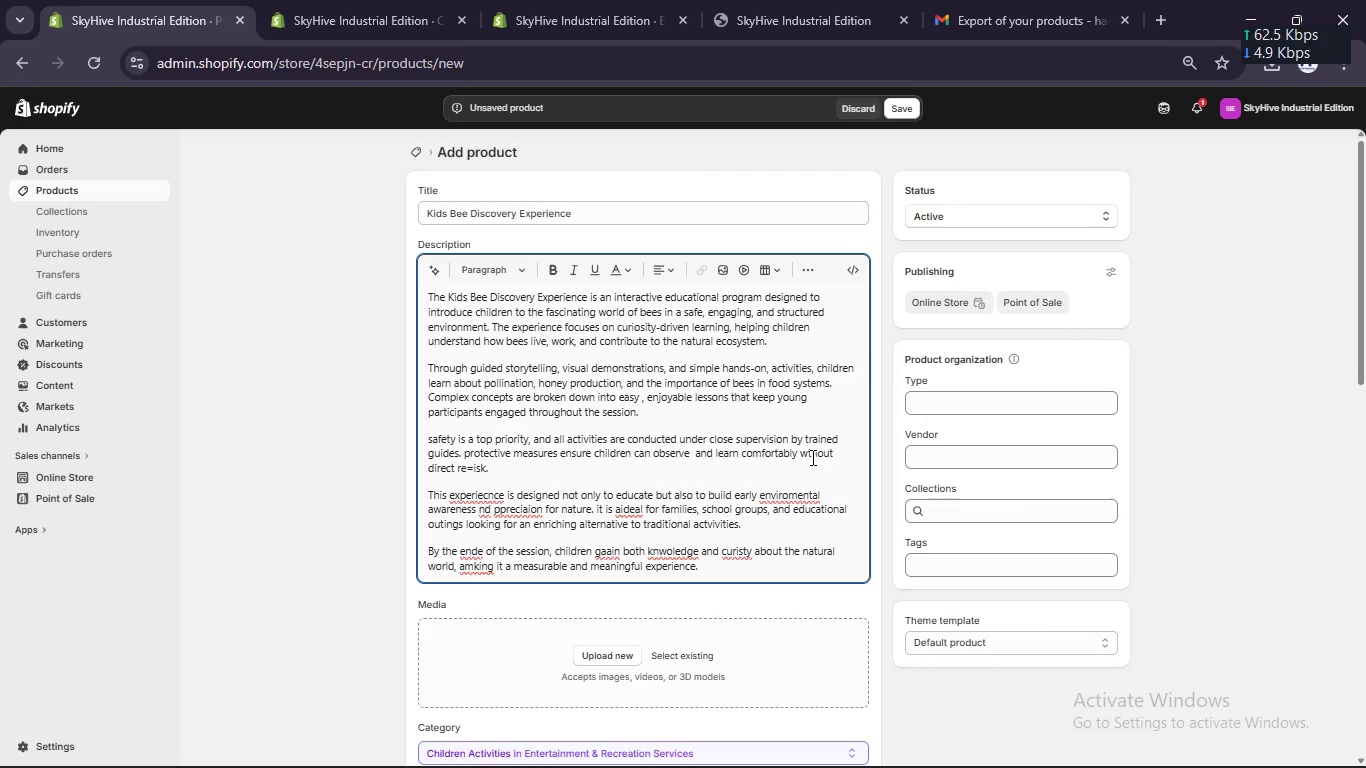 
key(I)
 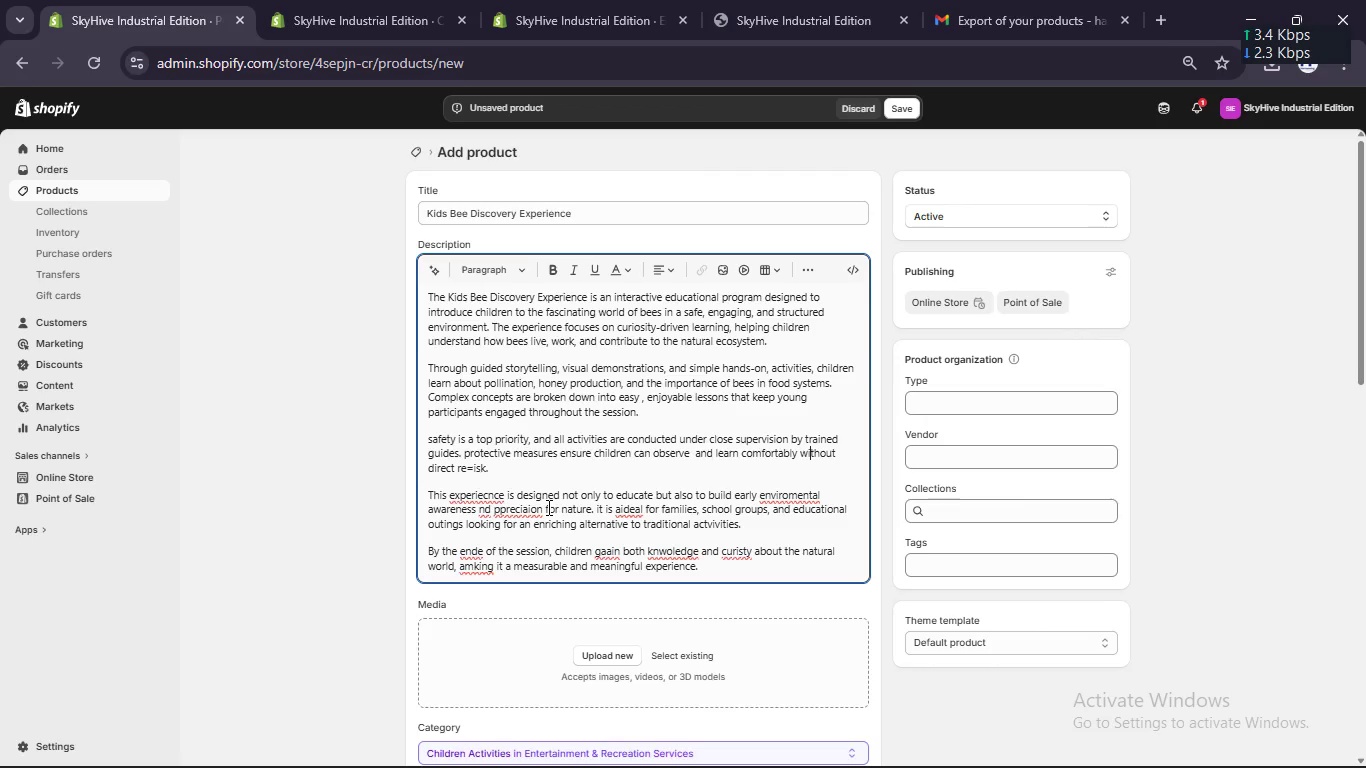 
wait(7.52)
 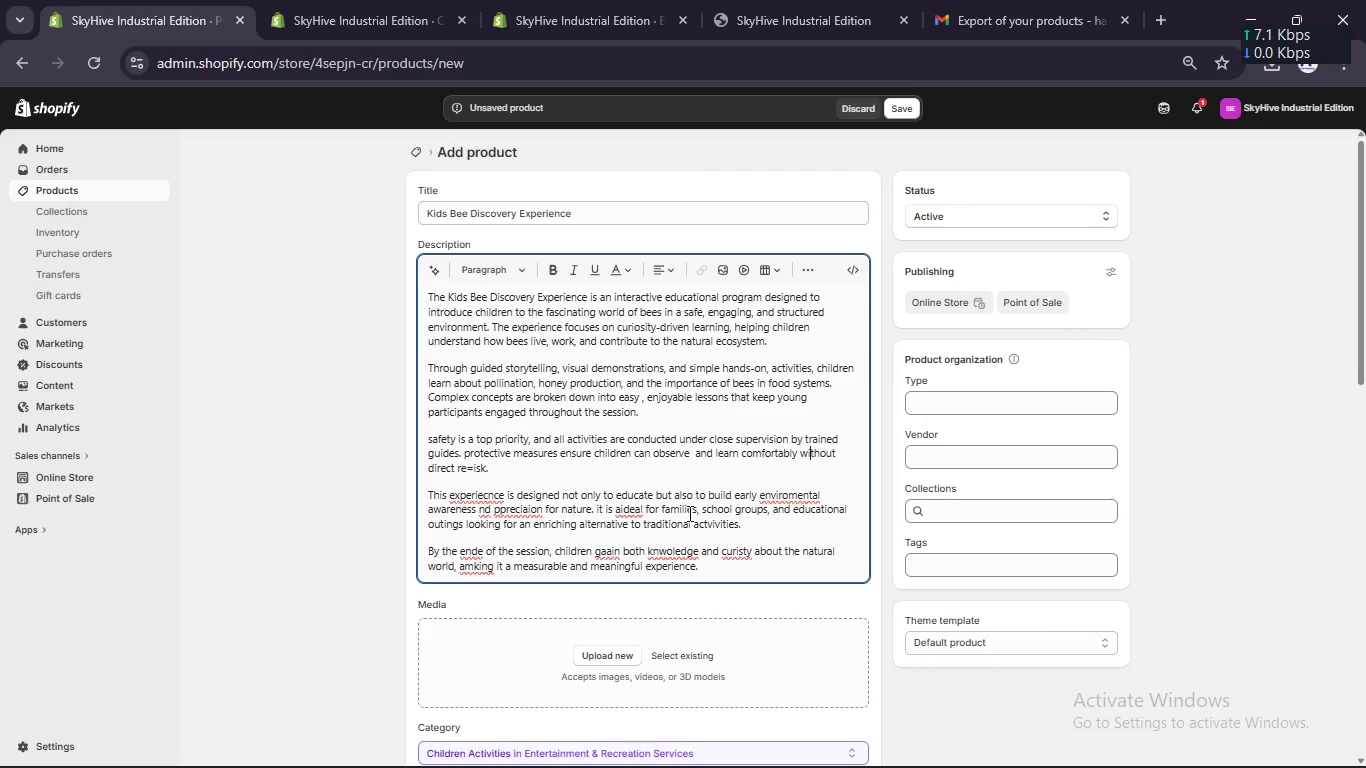 
left_click([784, 493])
 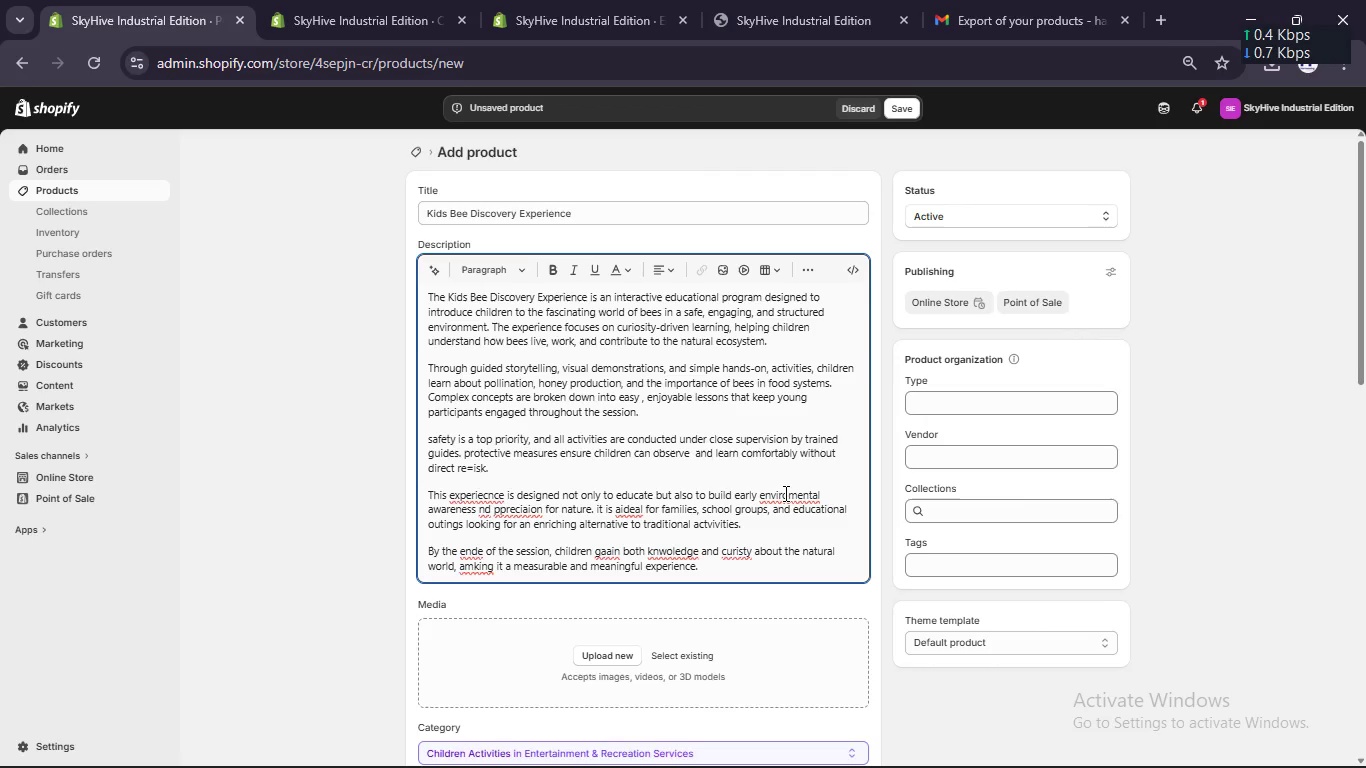 
key(ArrowRight)
 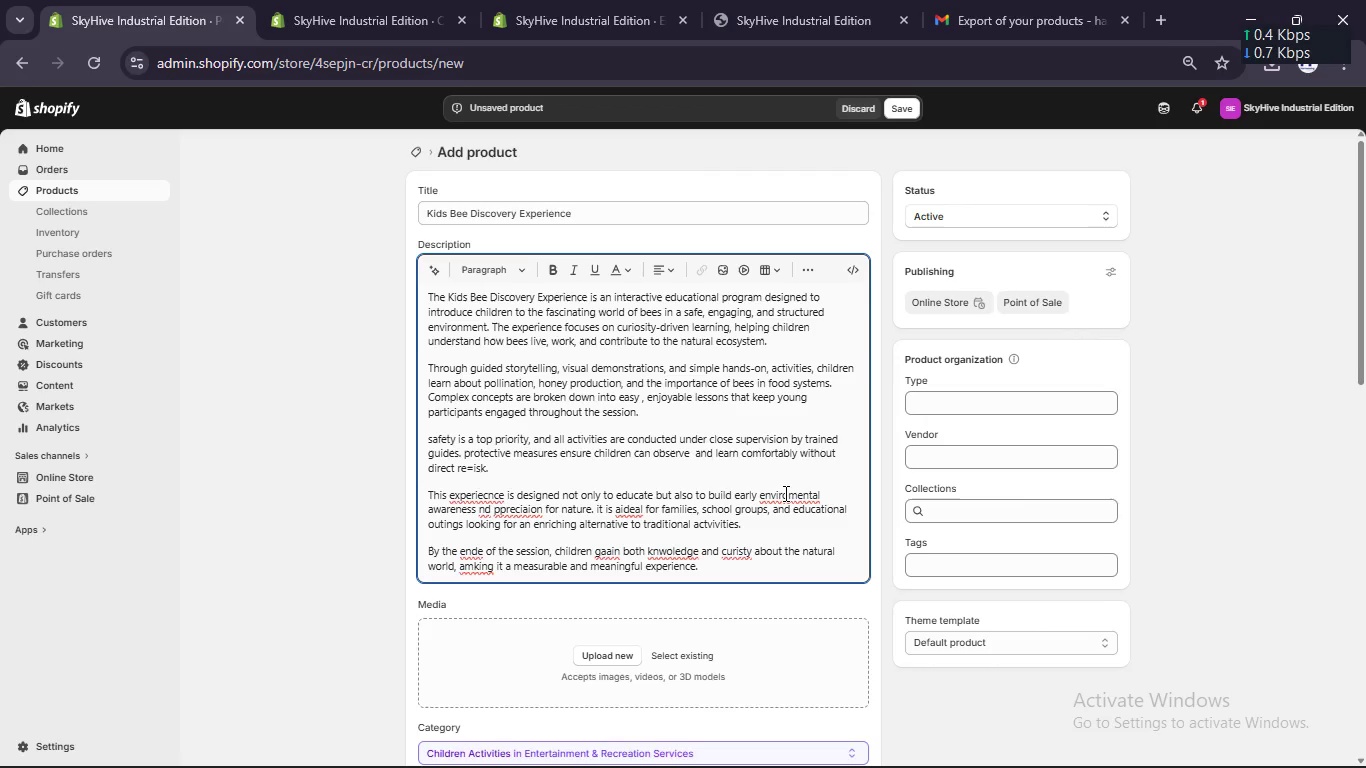 
key(N)
 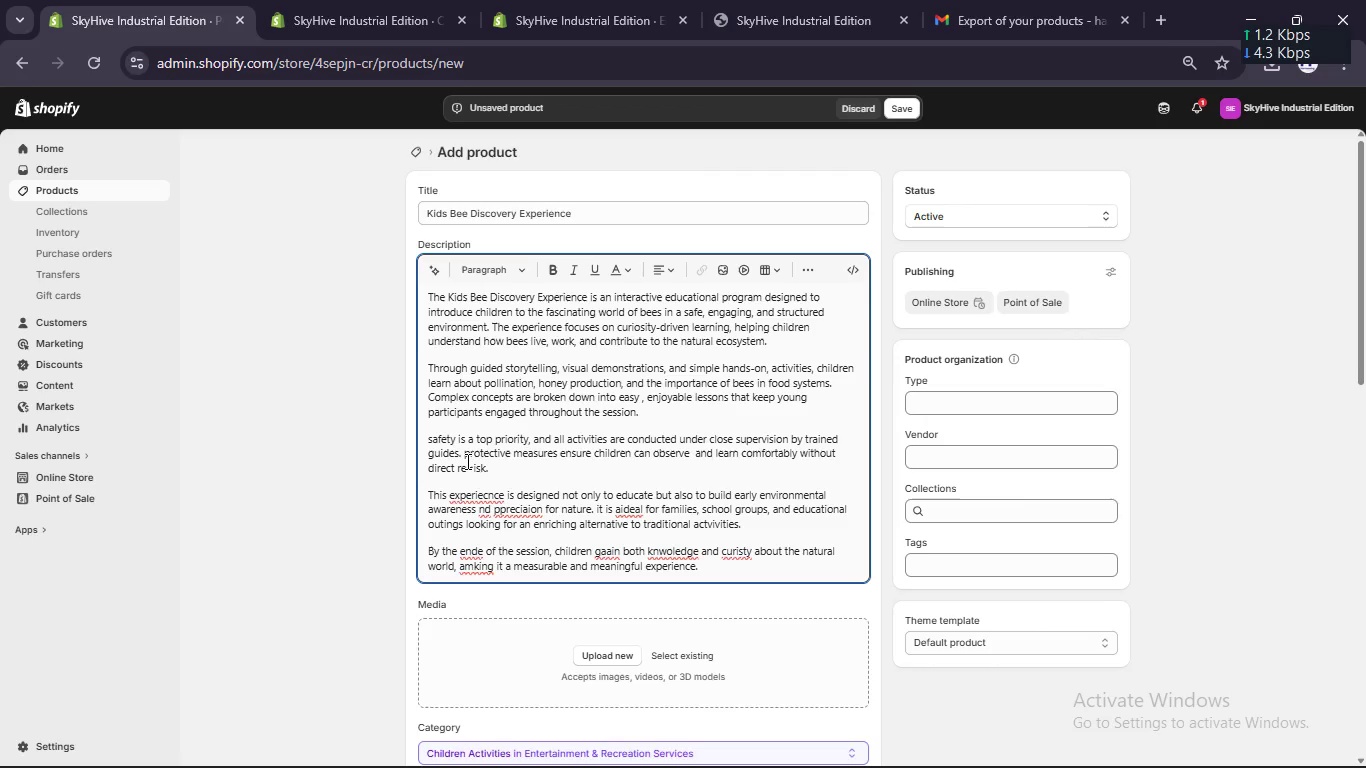 
left_click([470, 466])
 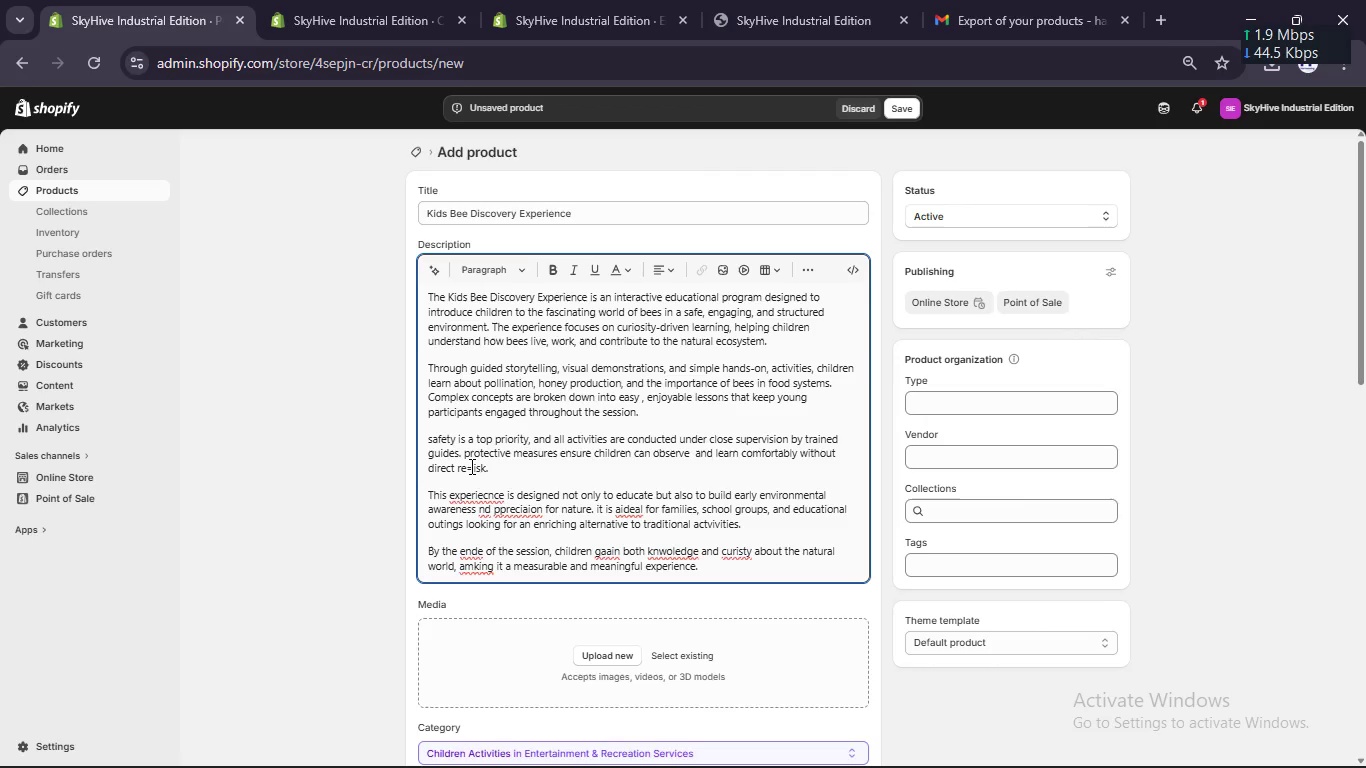 
key(Backspace)
 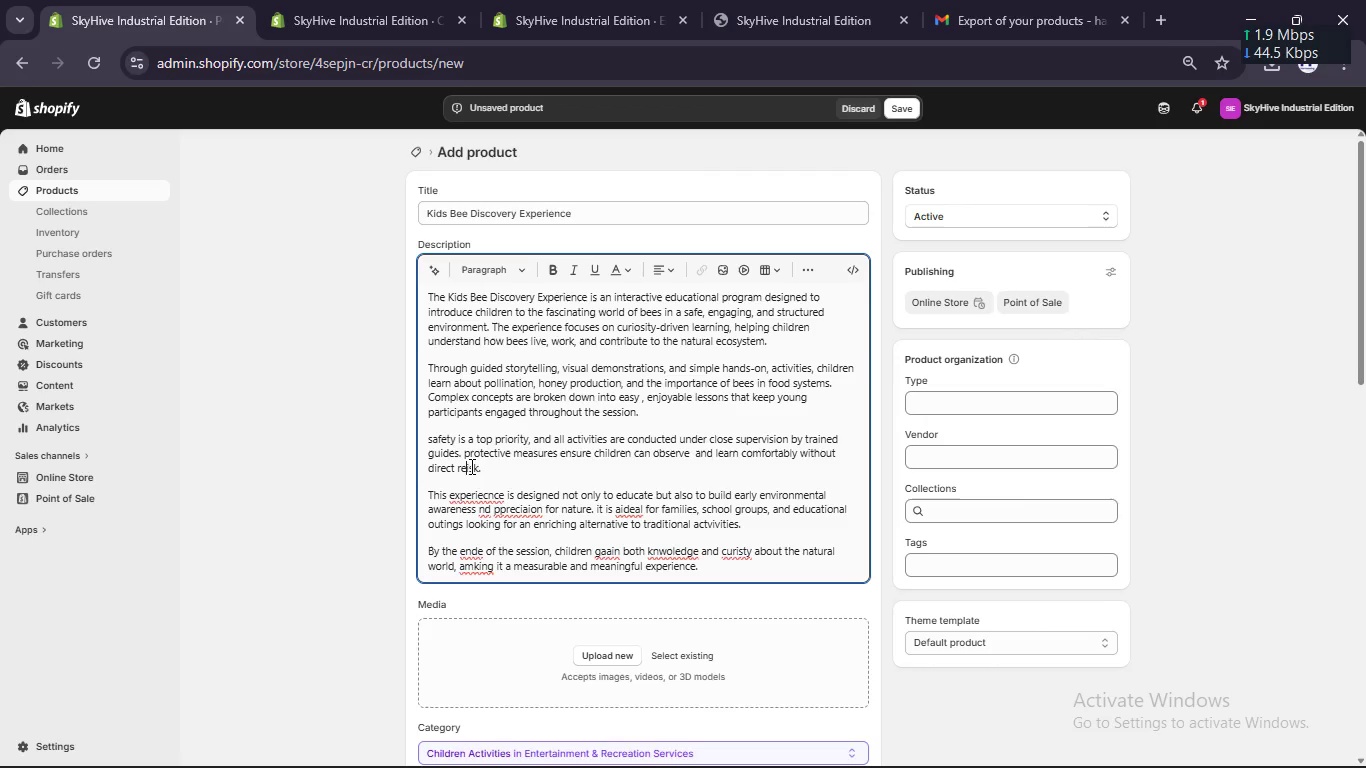 
key(Backspace)
 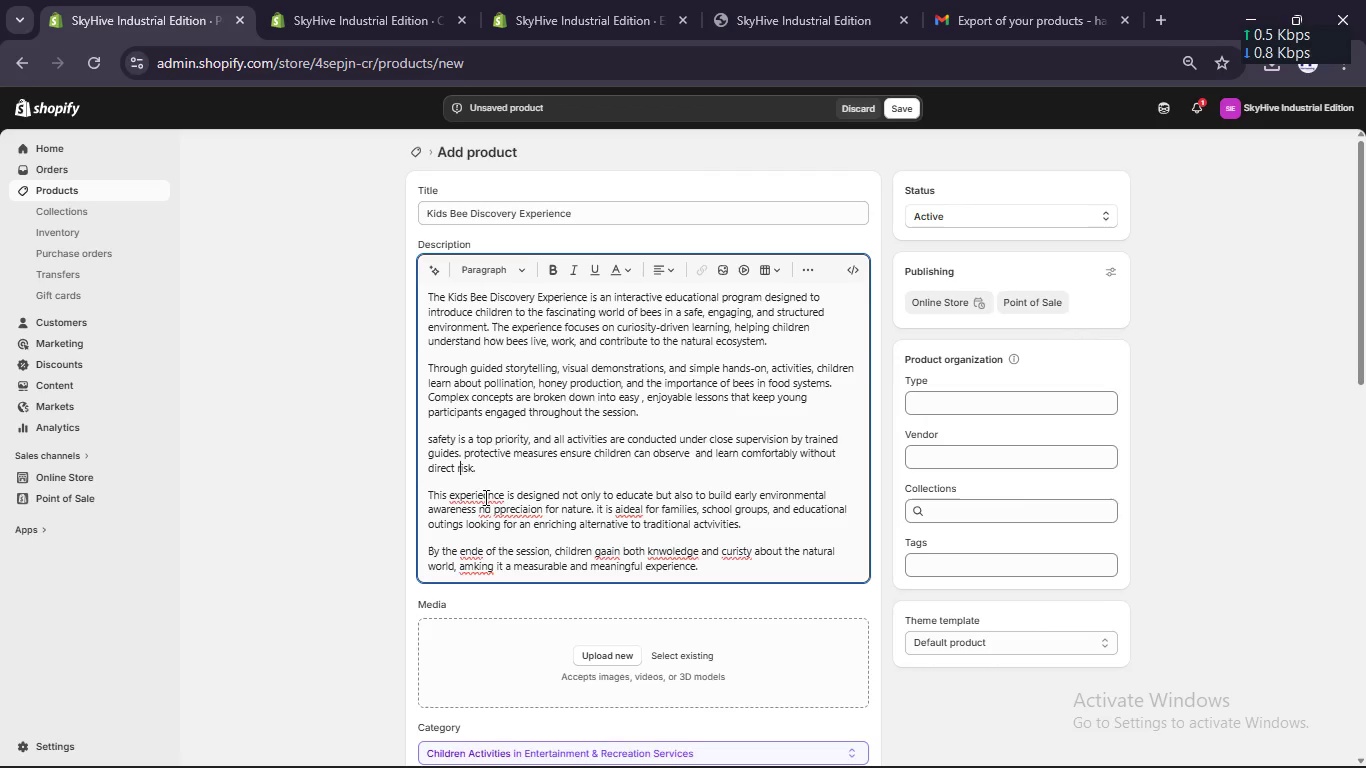 
left_click([487, 496])
 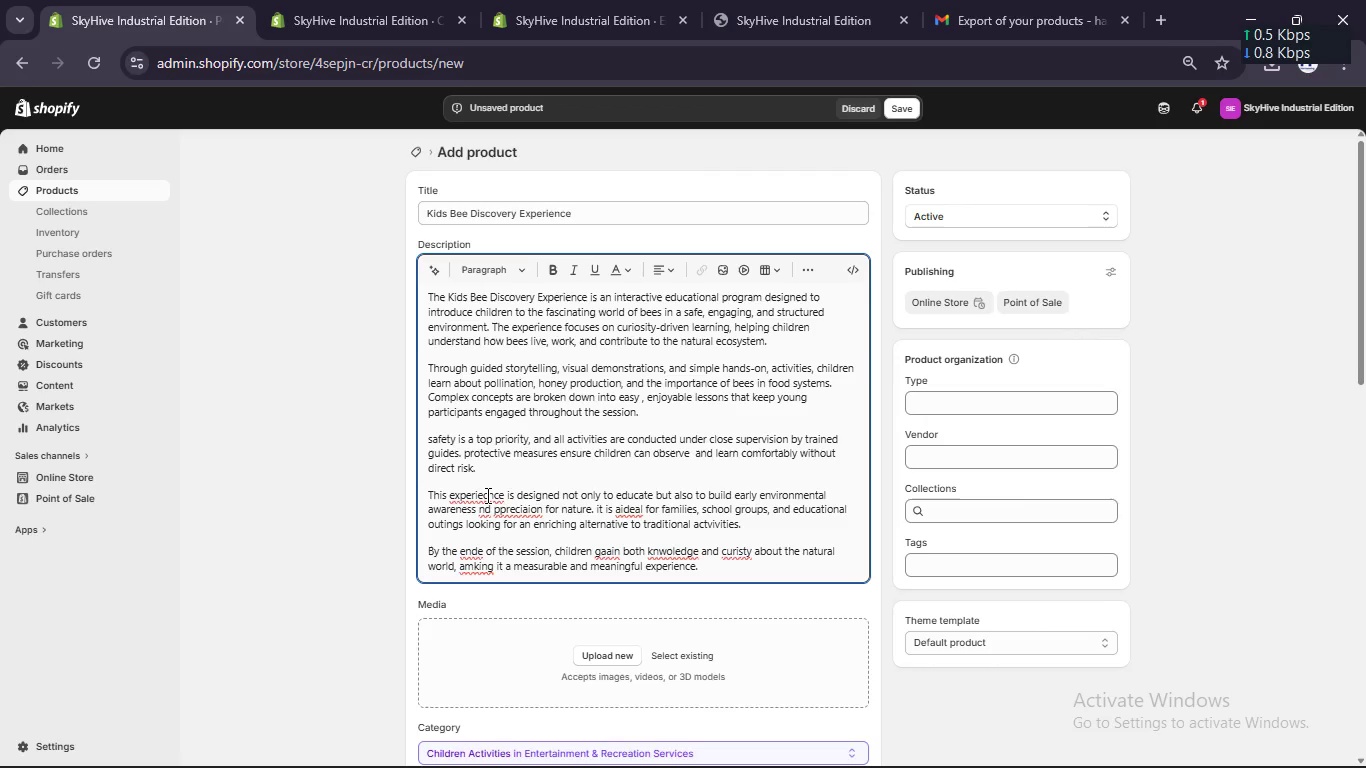 
key(Backspace)
 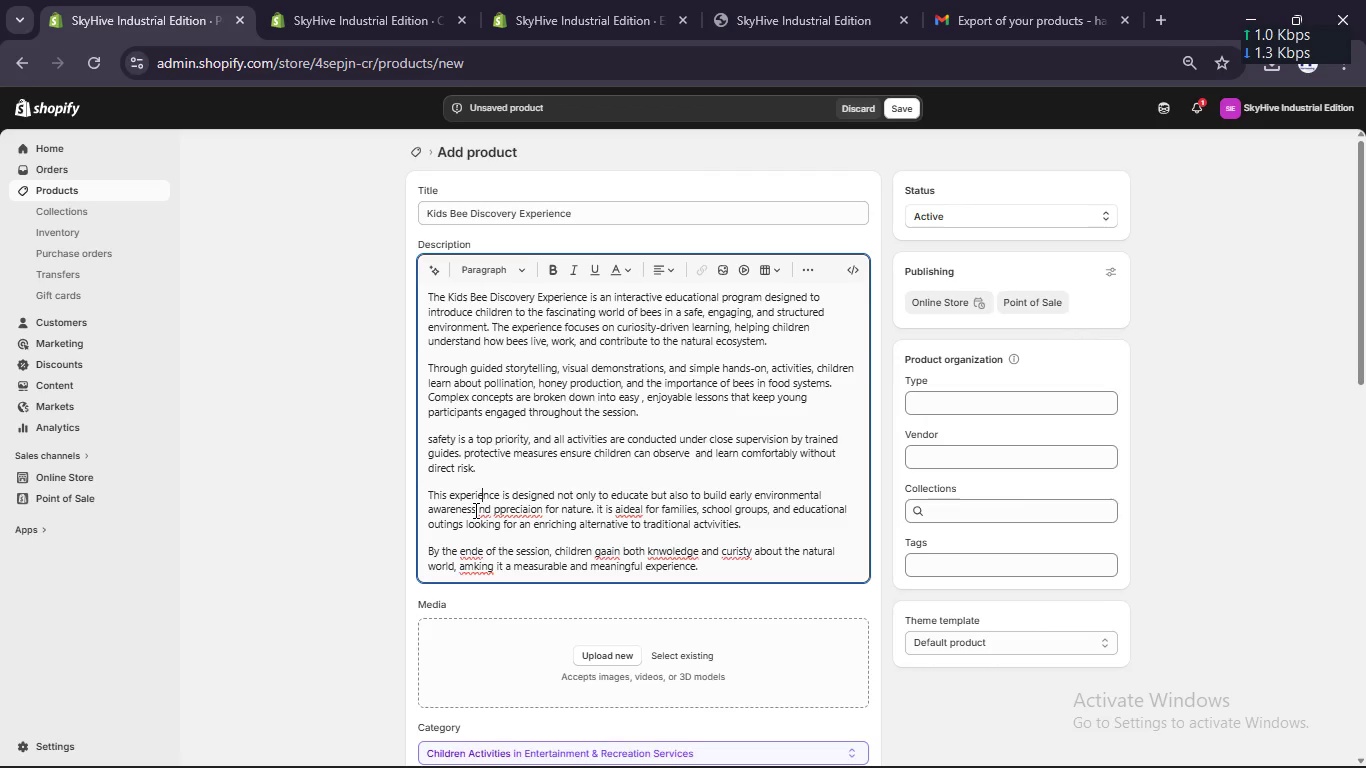 
left_click([479, 509])
 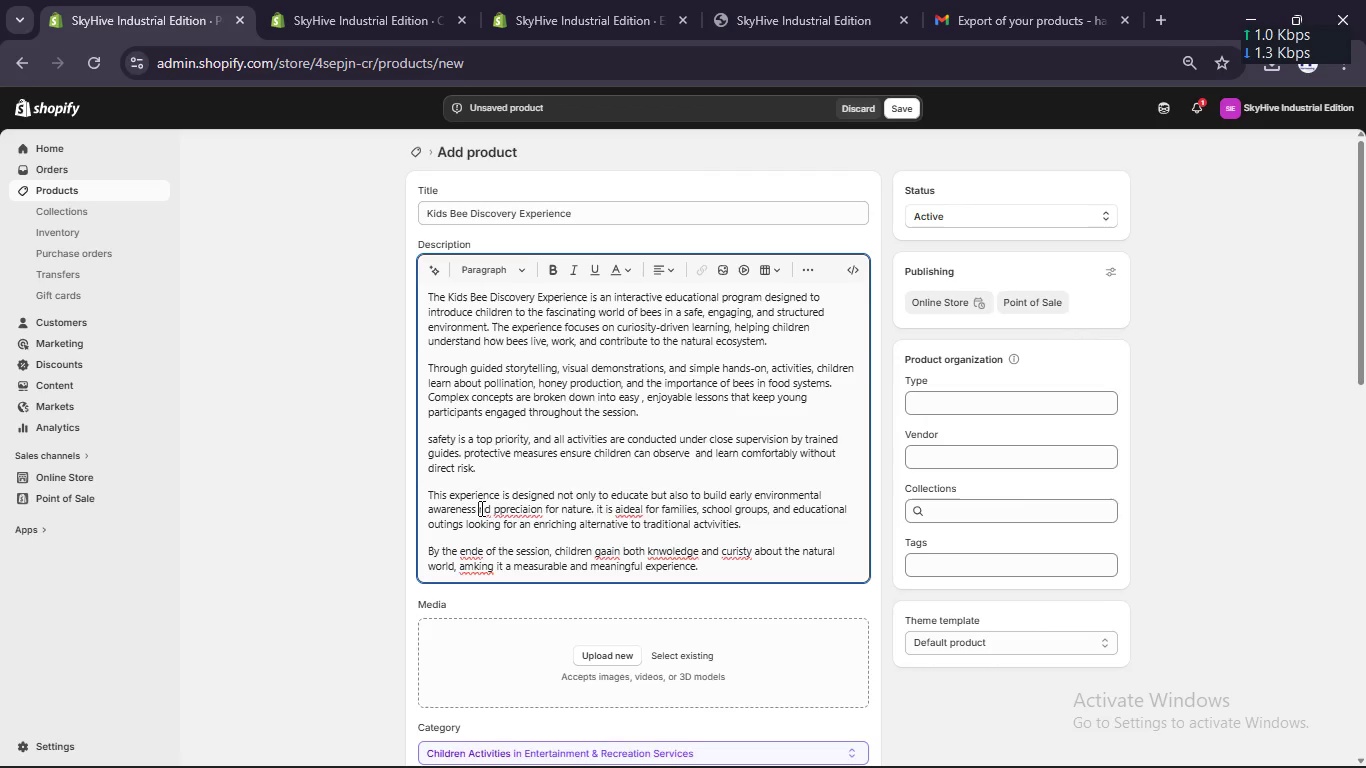 
key(A)
 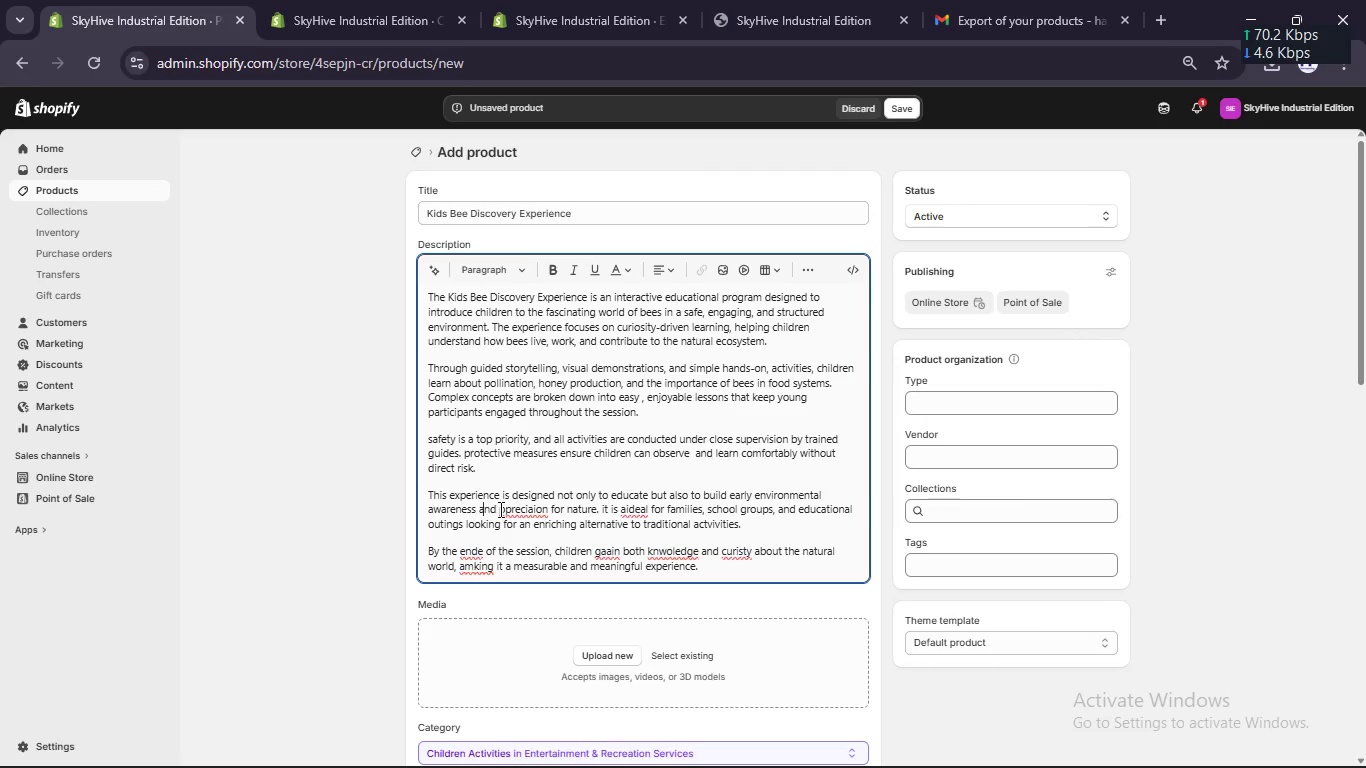 
left_click([498, 509])
 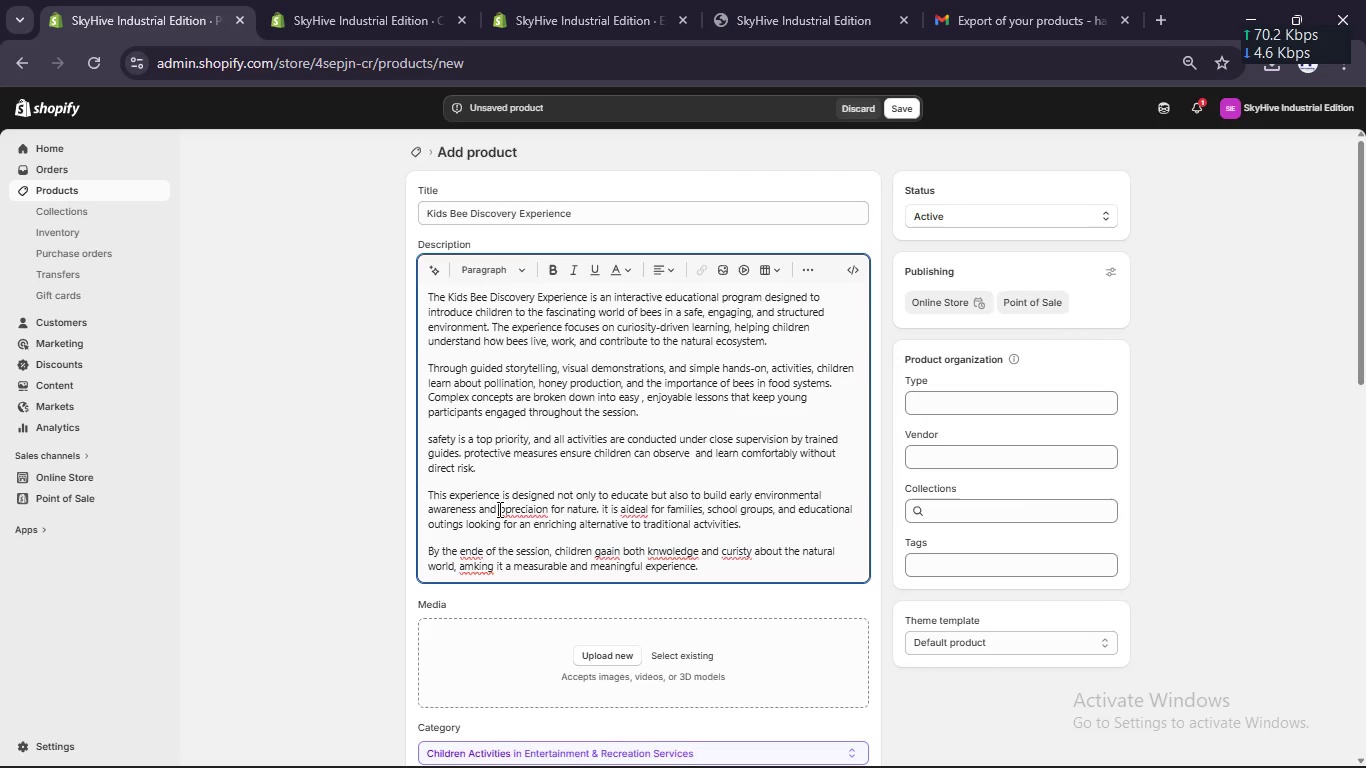 
key(A)
 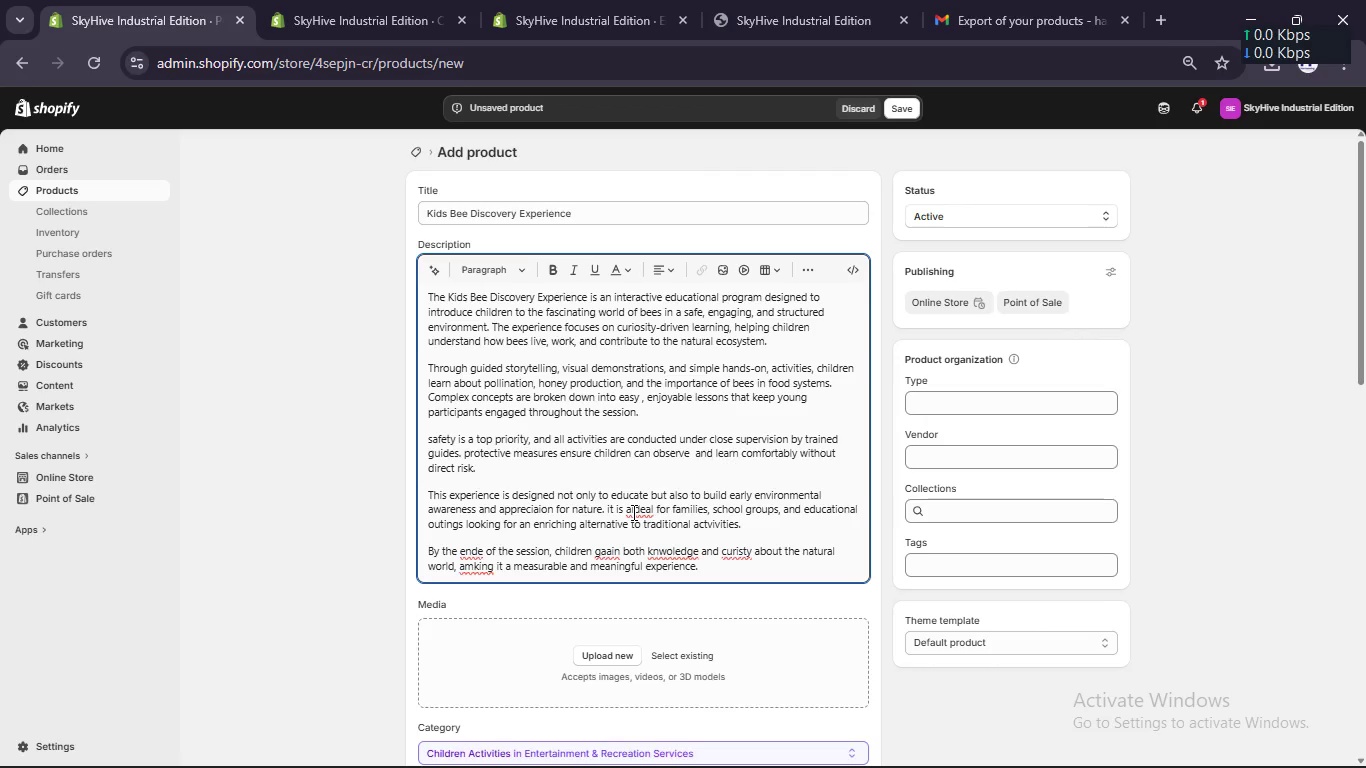 
left_click([632, 512])
 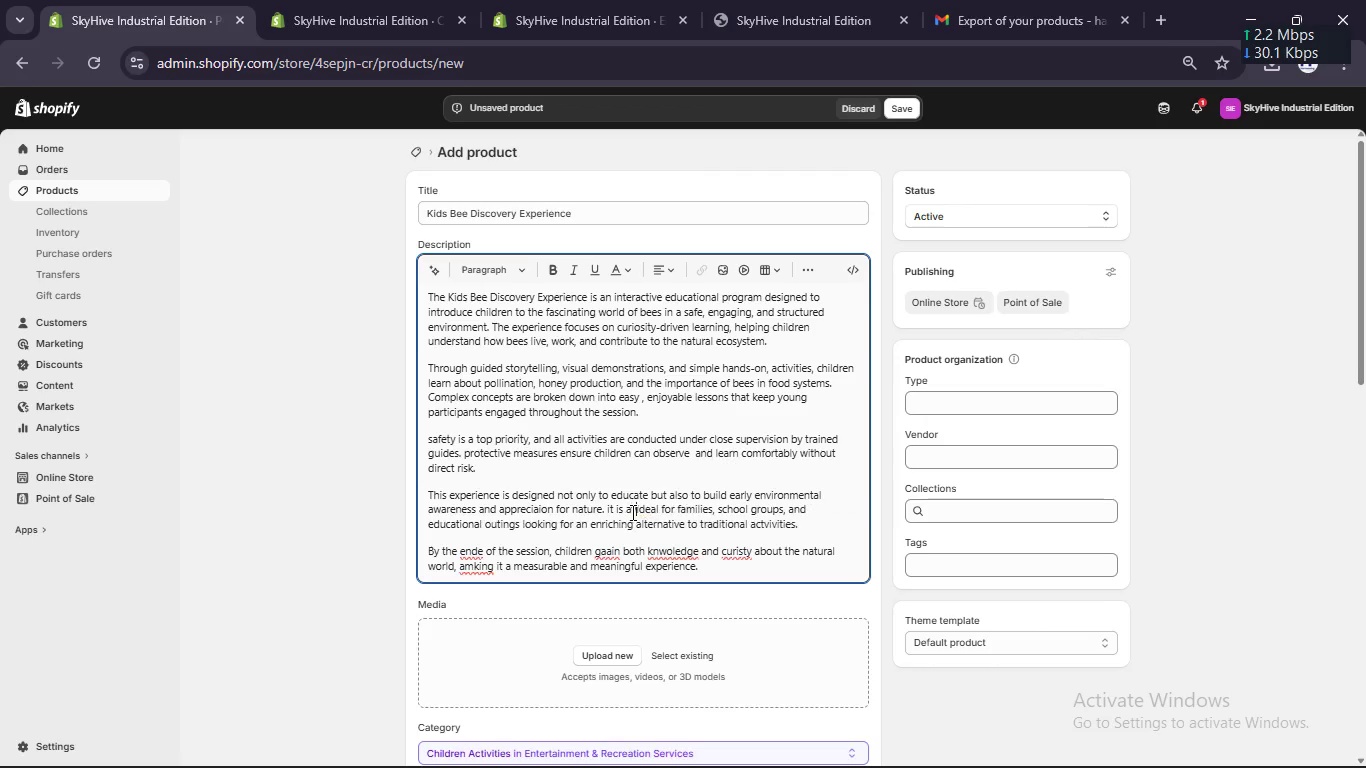 
key(V)
 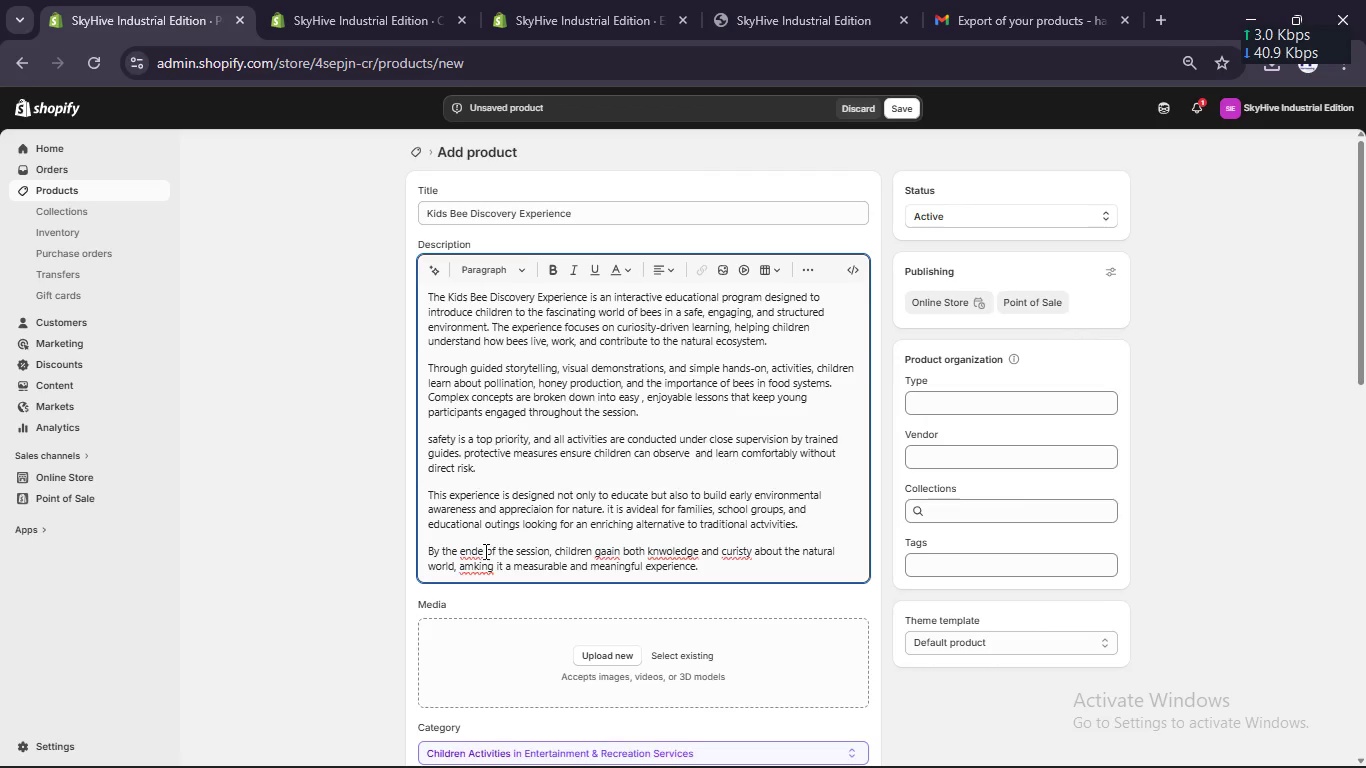 
key(Backspace)
 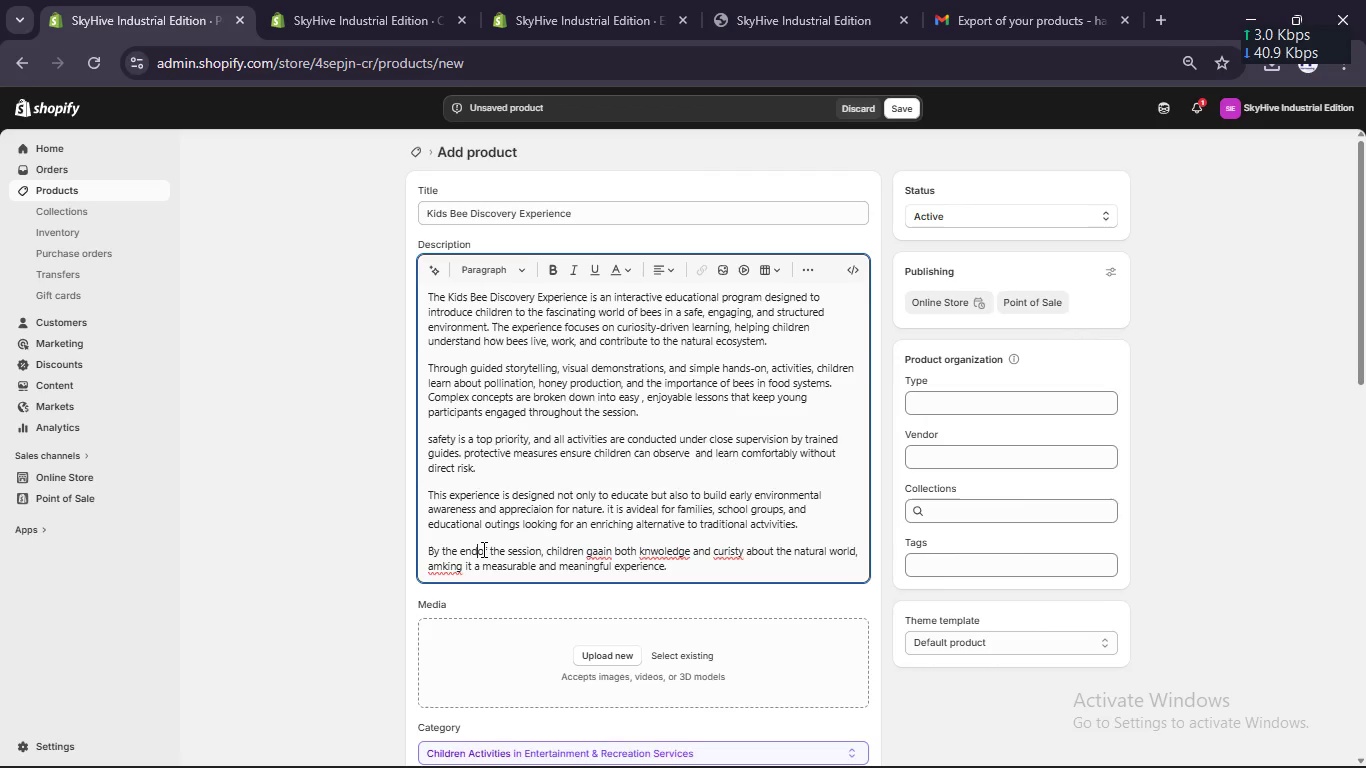 
key(Backspace)
 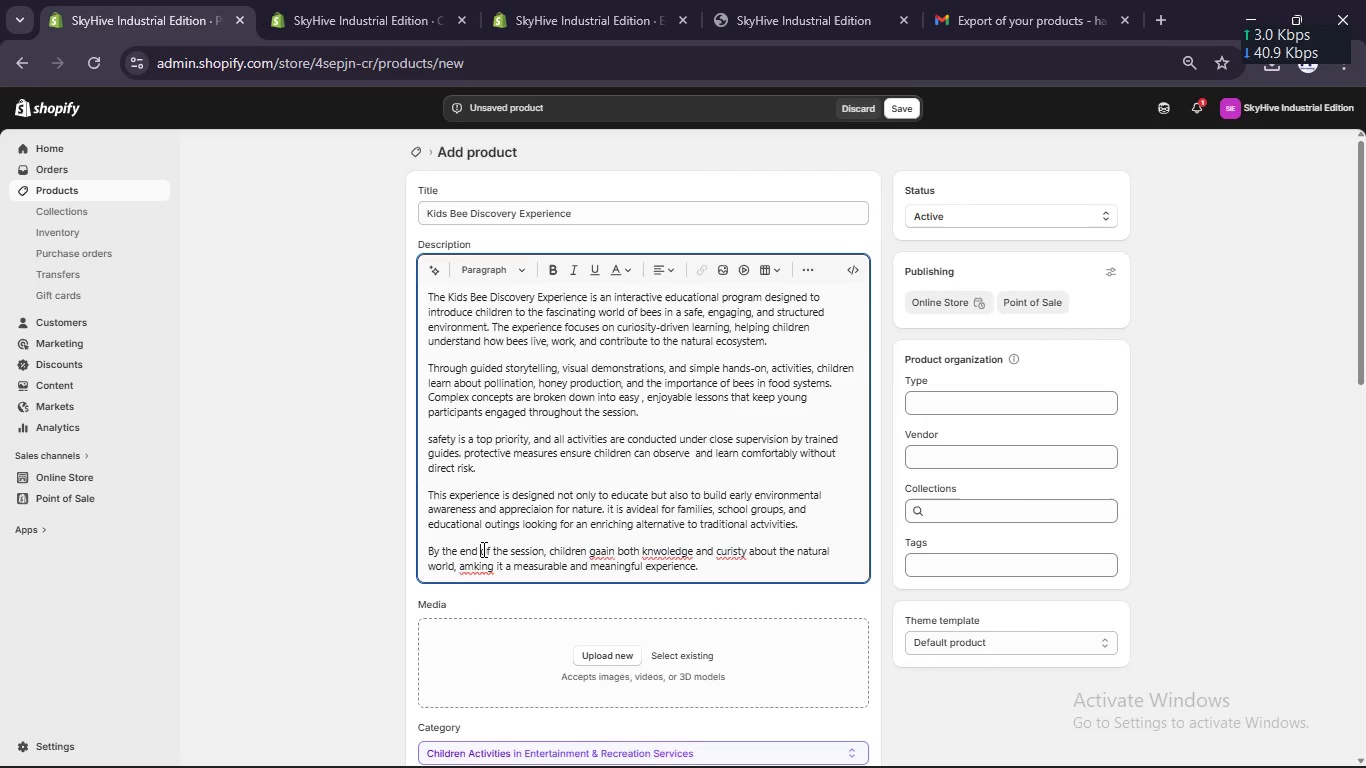 
key(Space)
 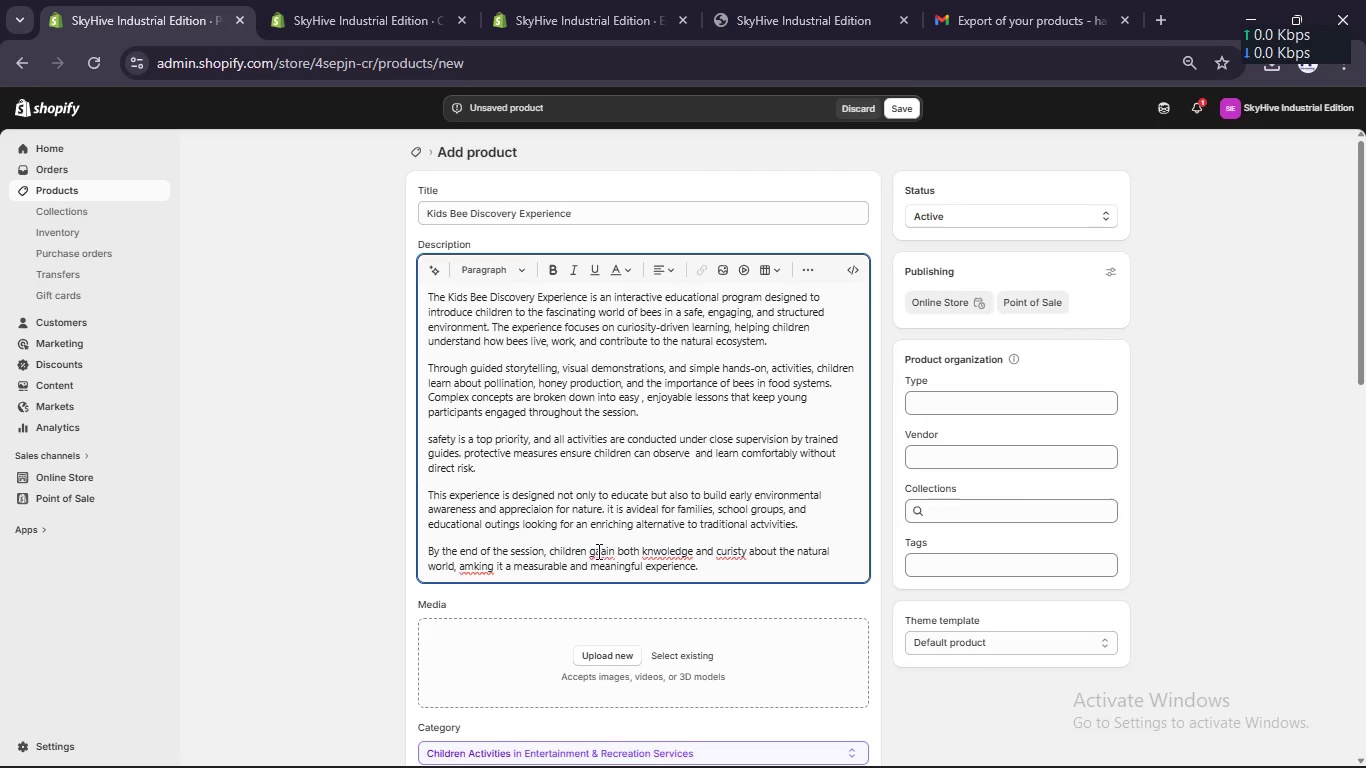 
left_click([599, 551])
 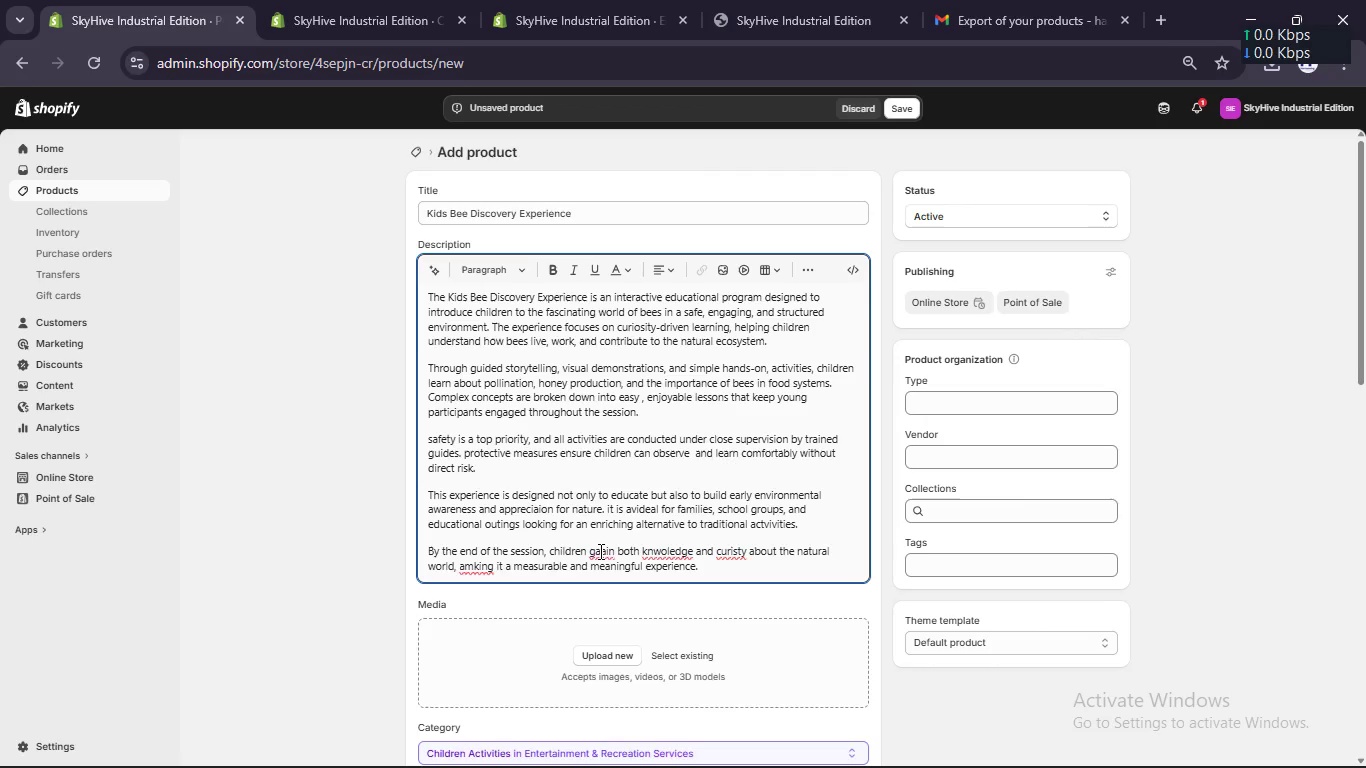 
key(Backspace)
 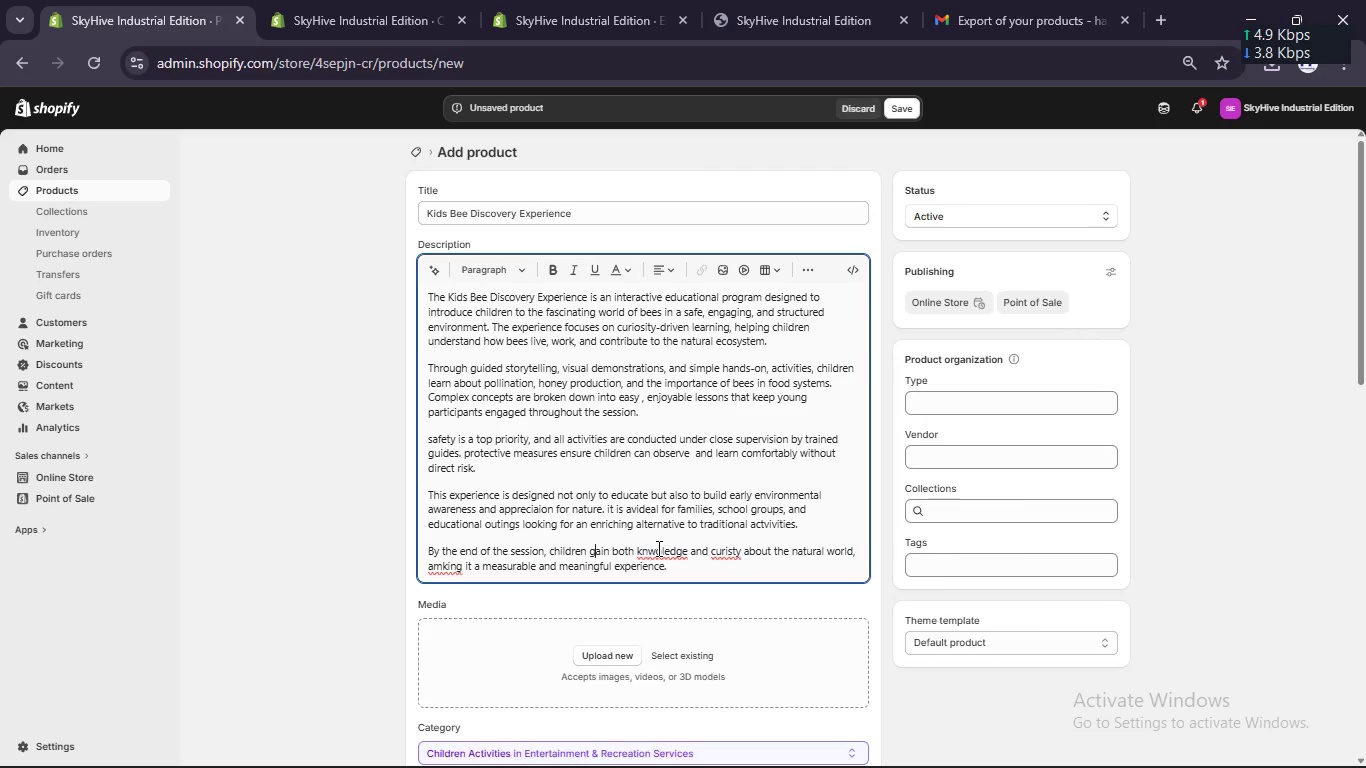 
left_click([658, 548])
 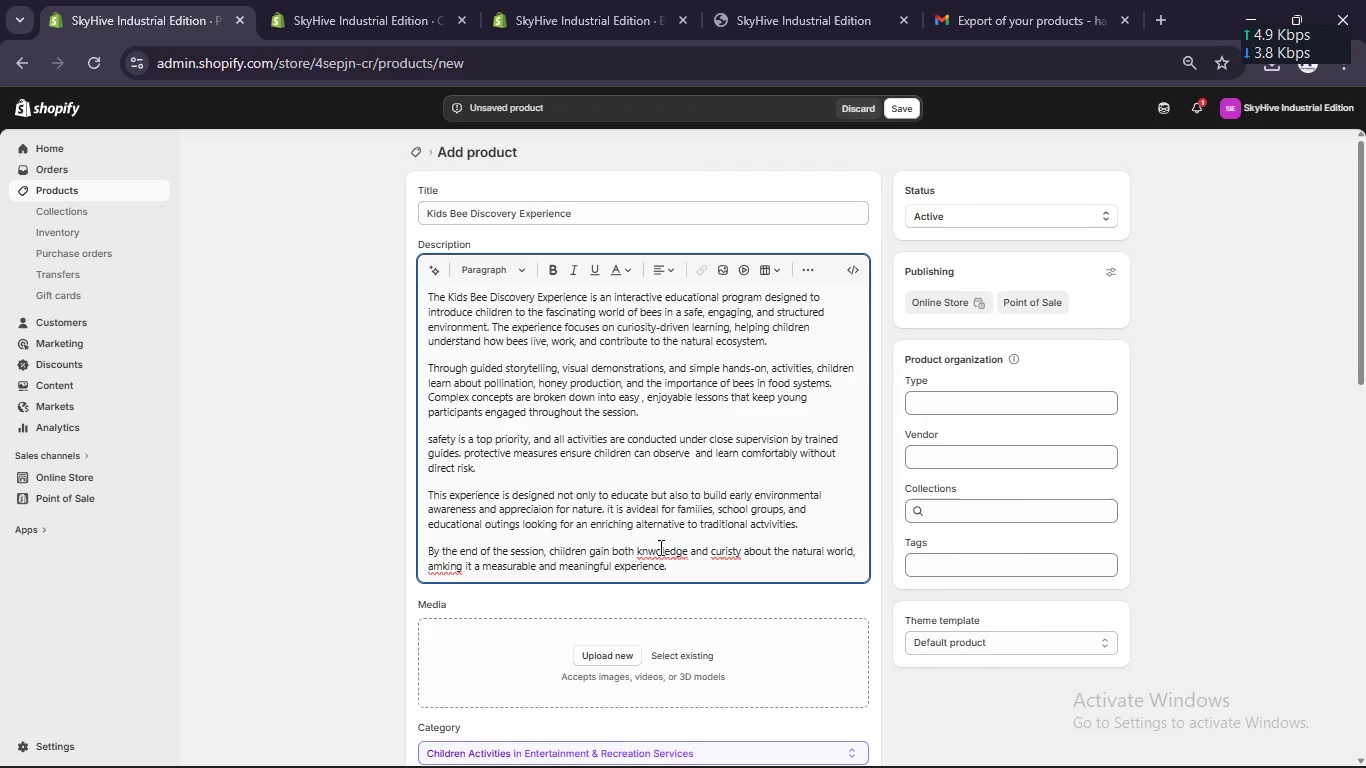 
key(Backspace)
 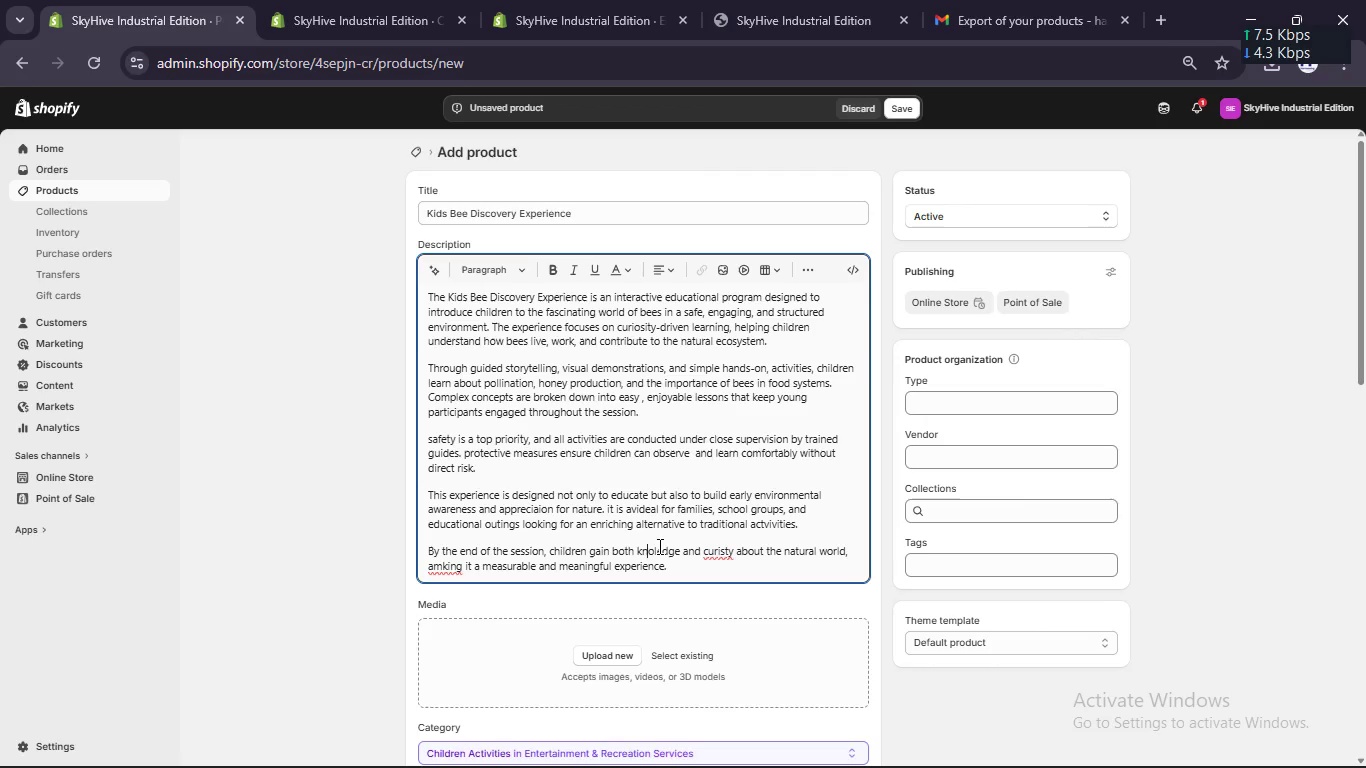 
key(ArrowRight)
 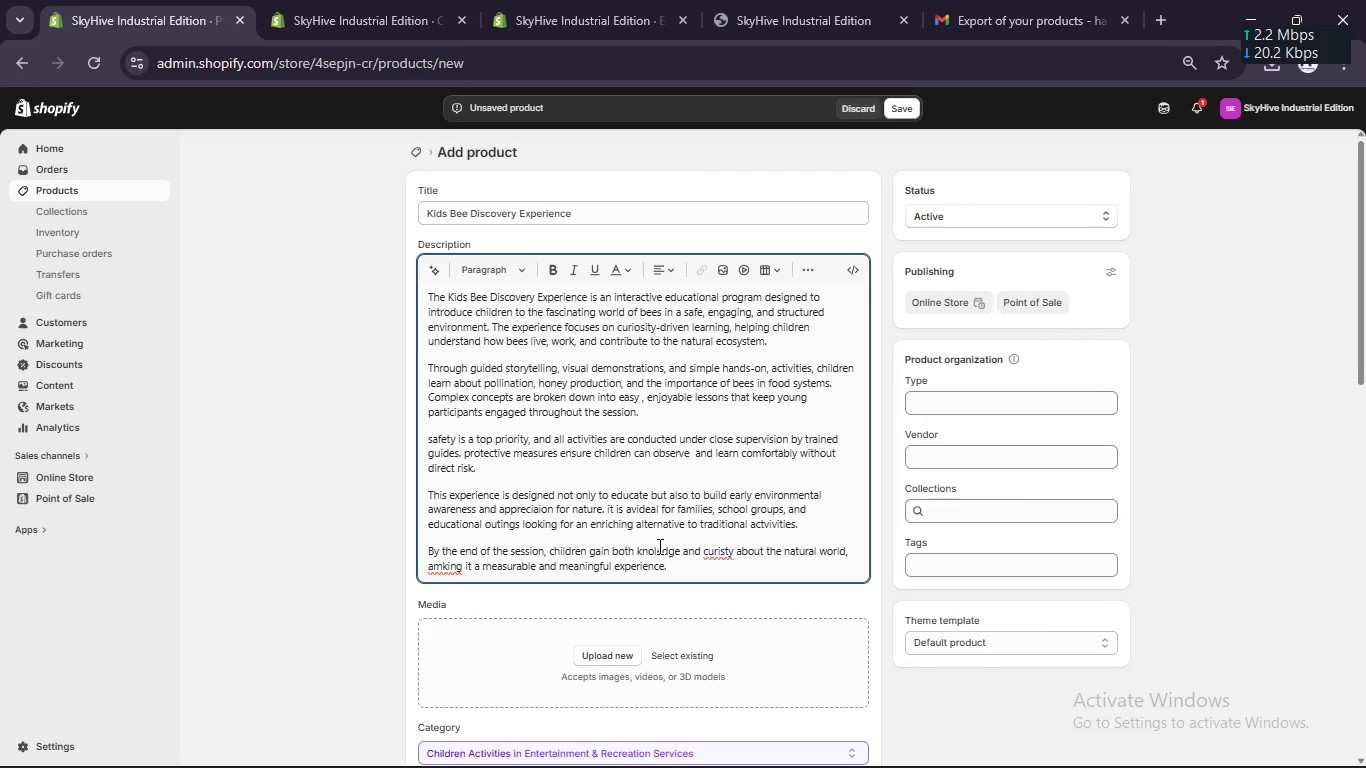 
key(W)
 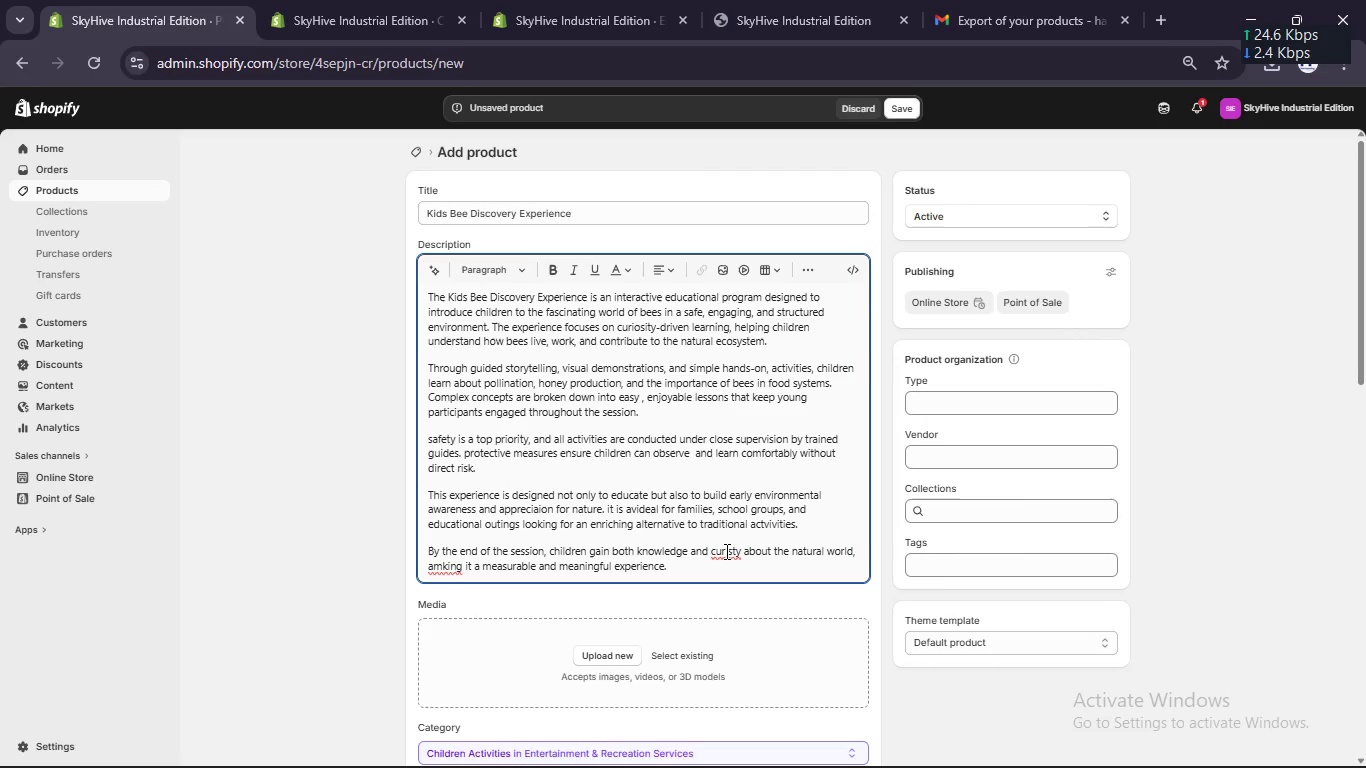 
left_click([727, 550])
 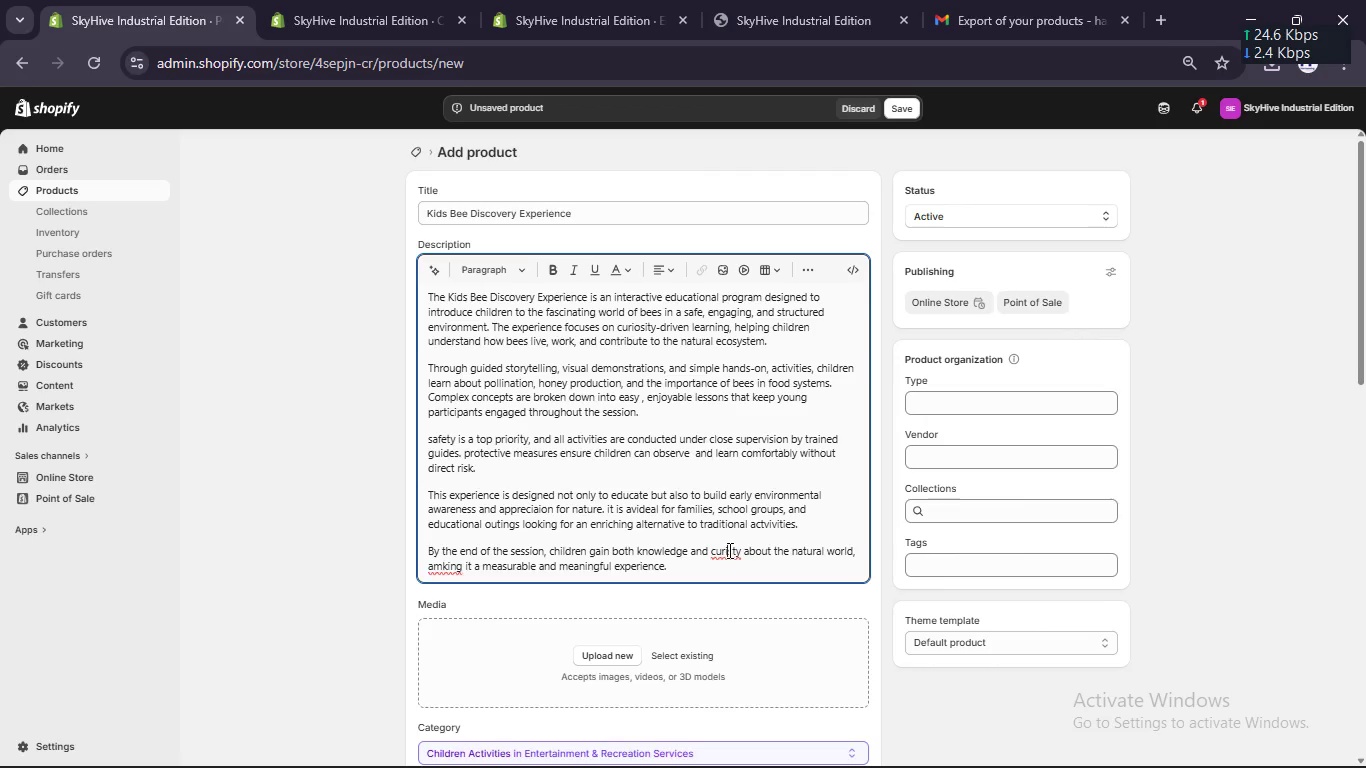 
key(O)
 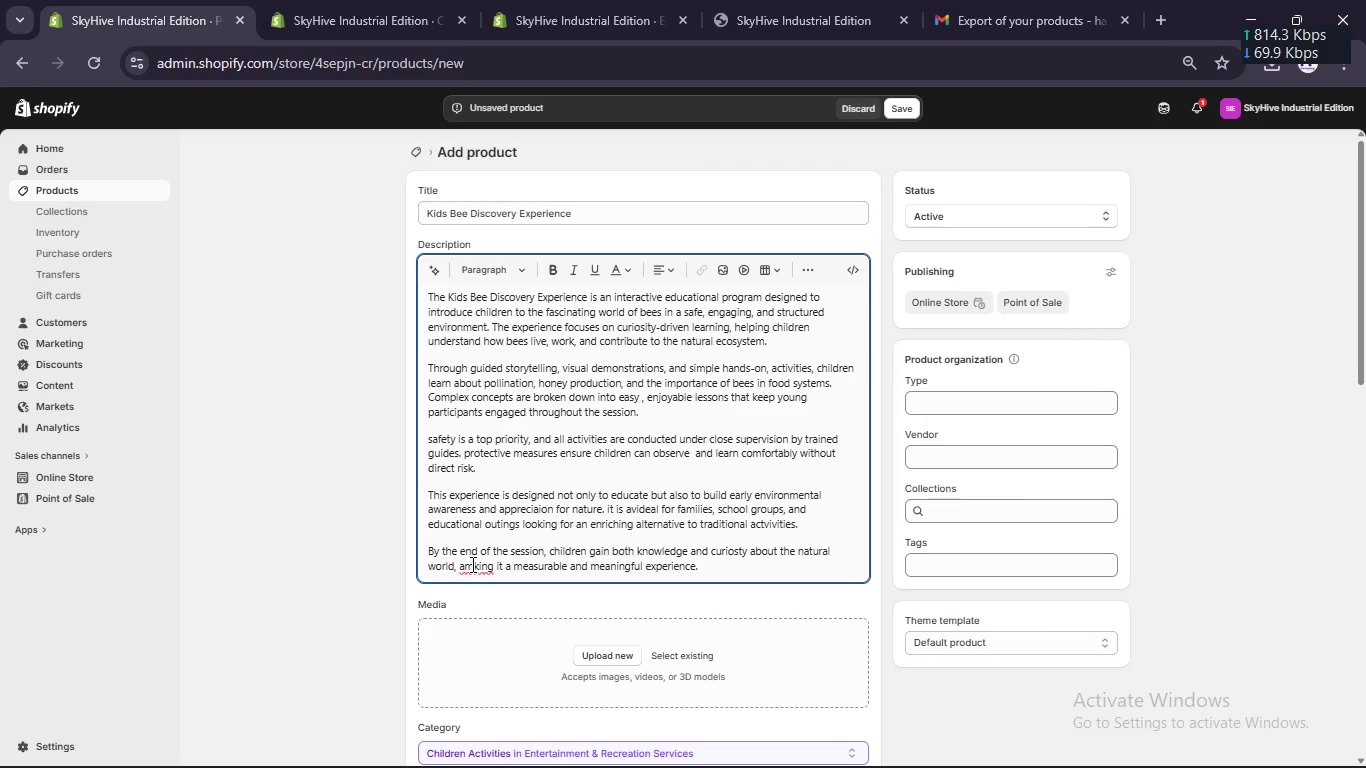 
wait(6.56)
 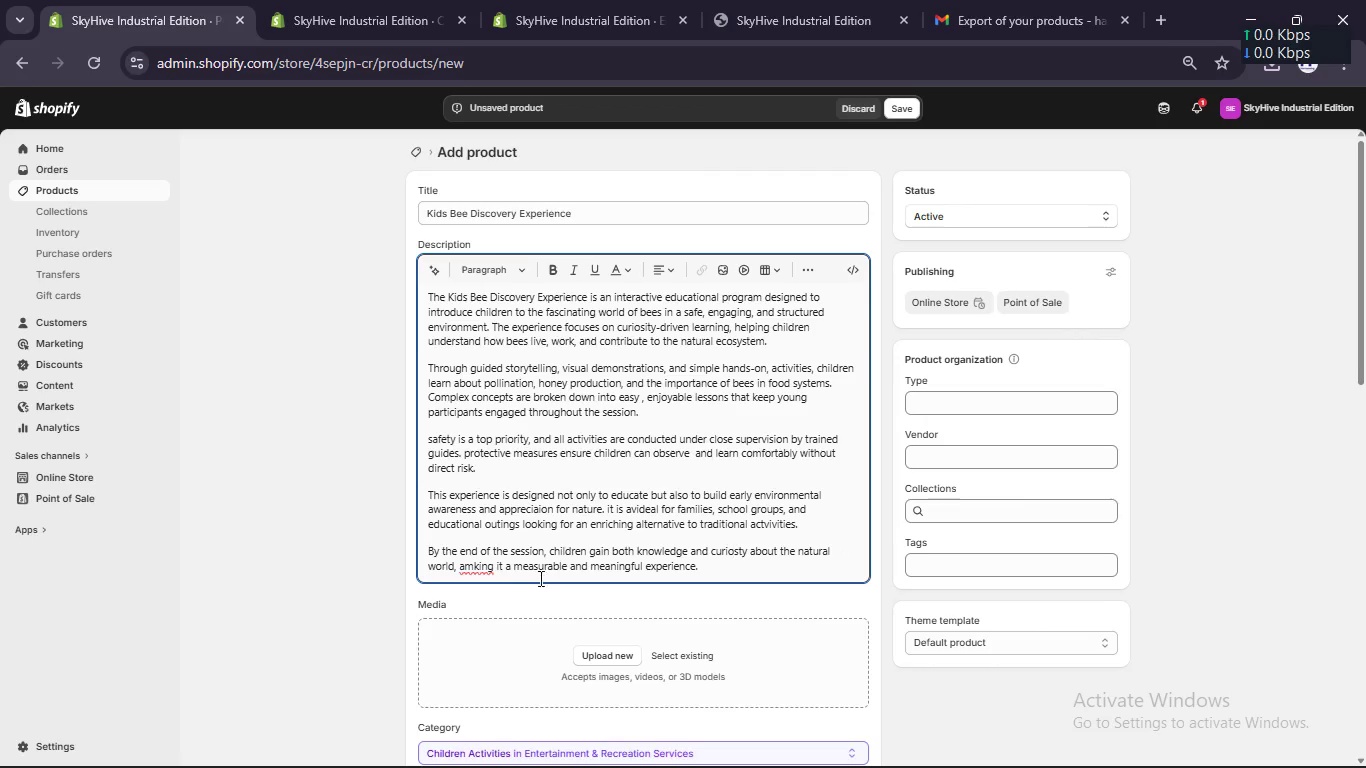 
left_click([471, 564])
 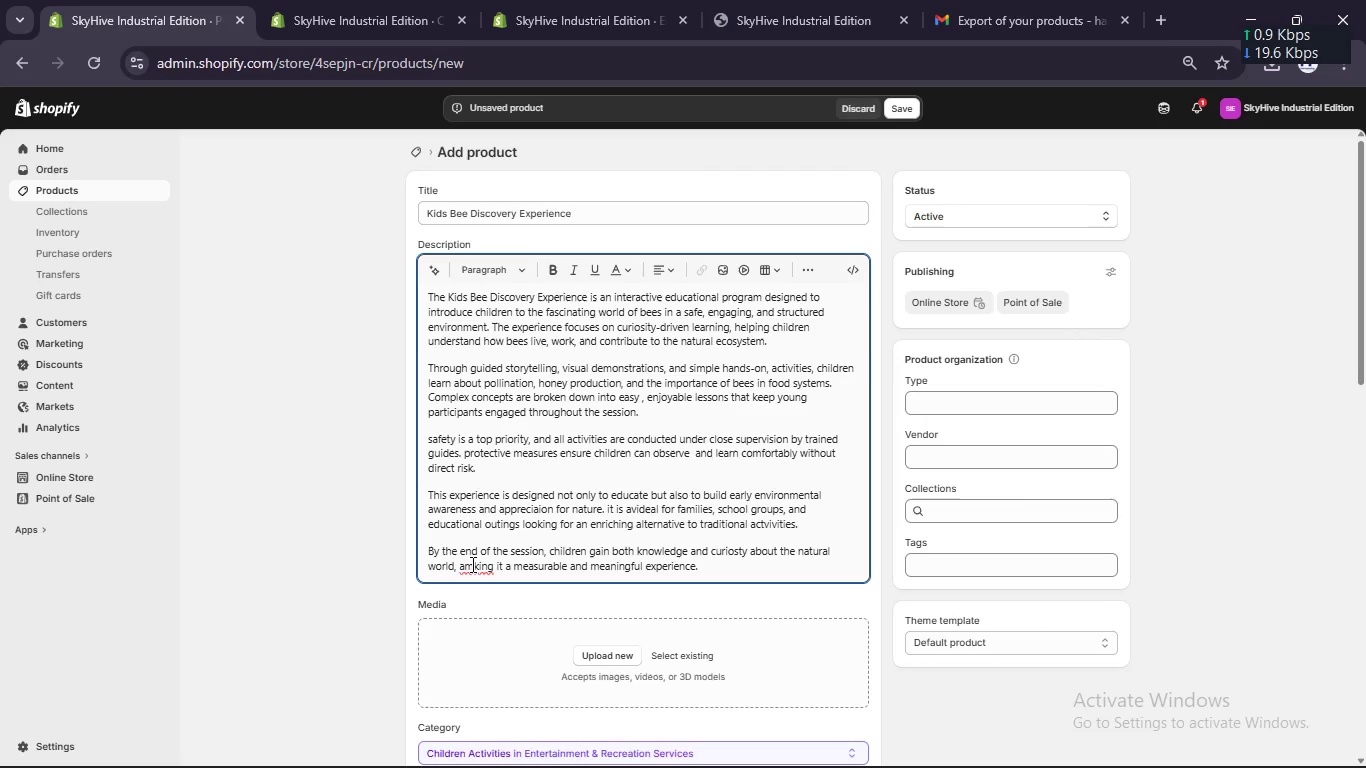 
key(A)
 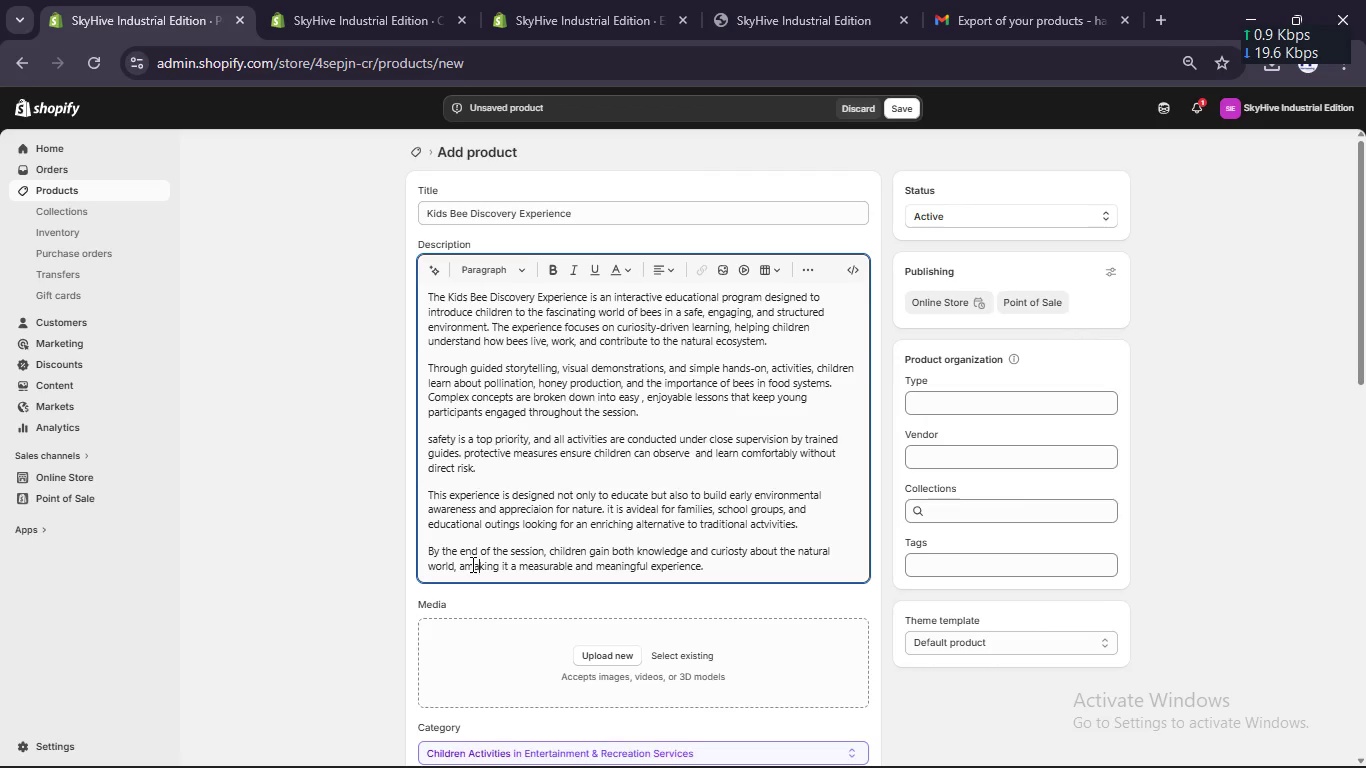 
key(ArrowLeft)
 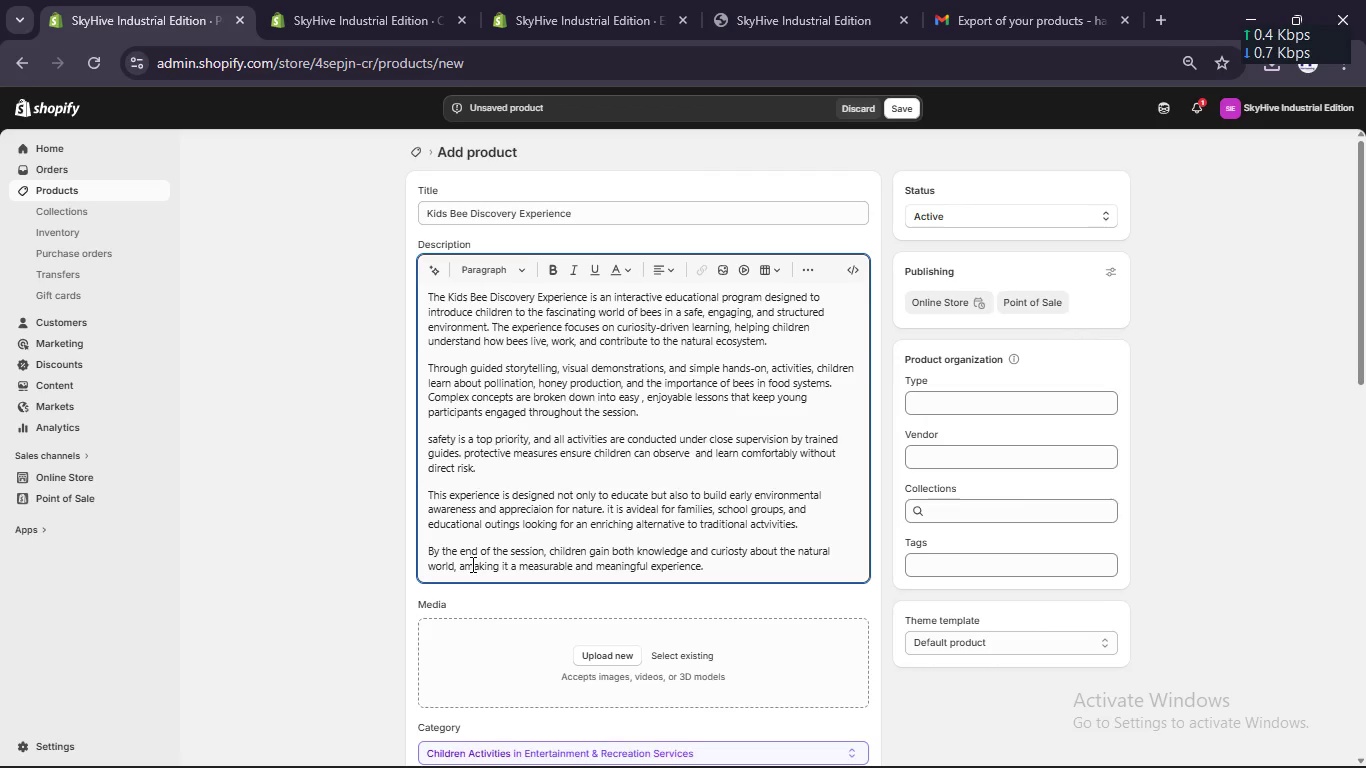 
key(ArrowLeft)
 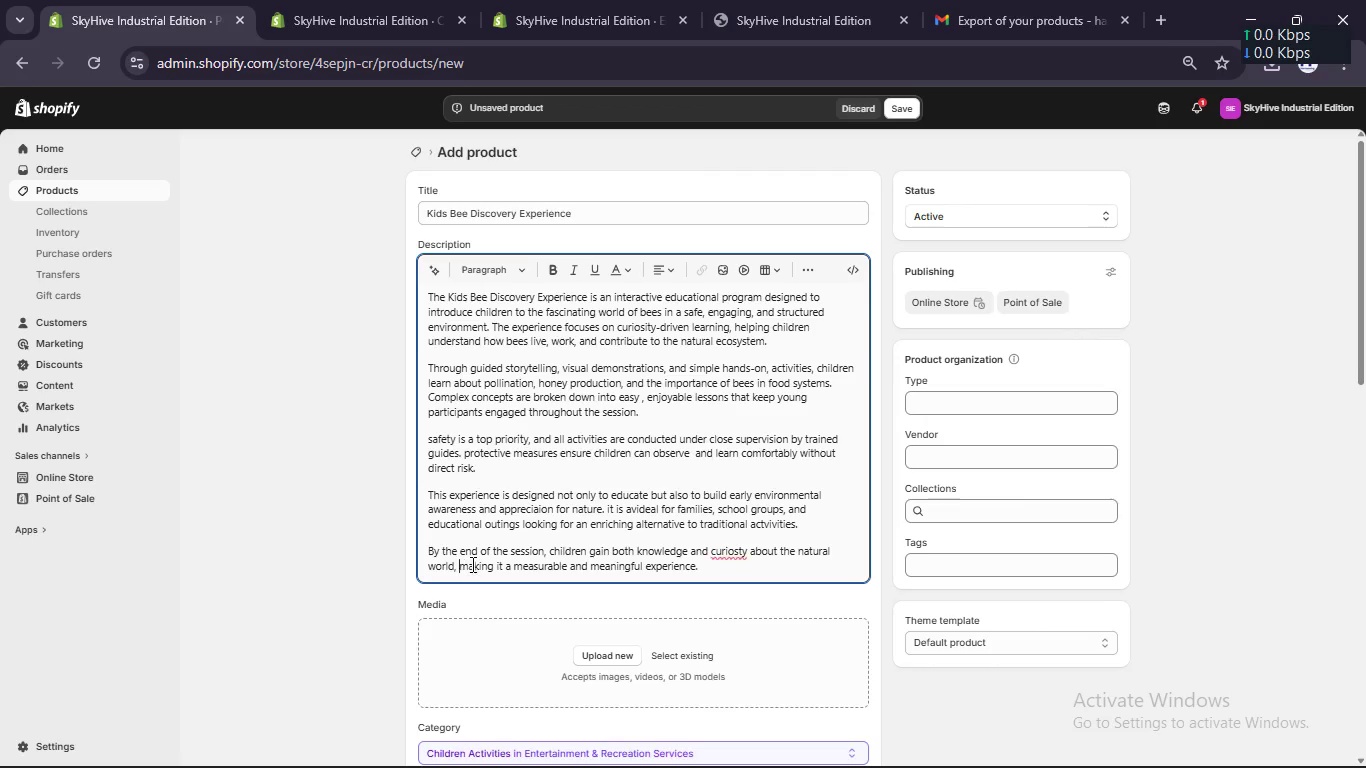 
key(Backspace)
 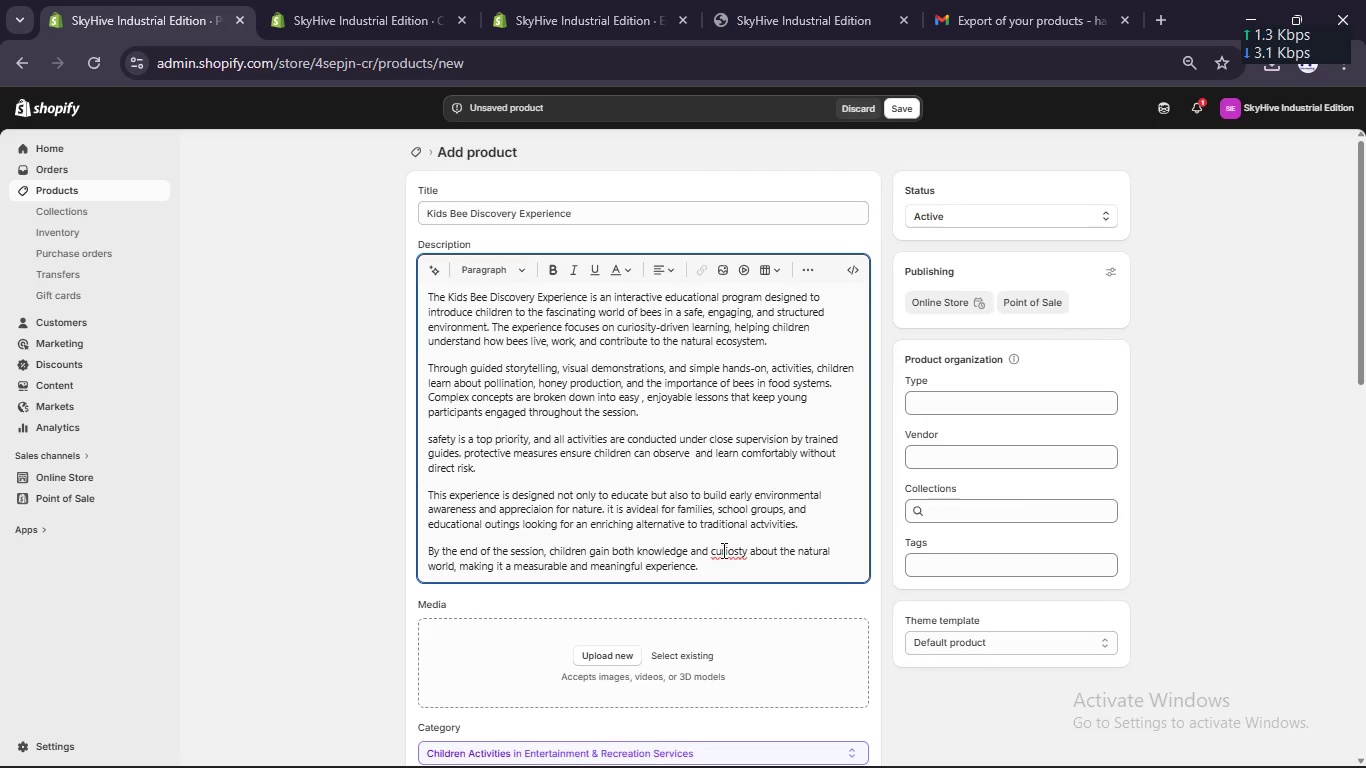 
left_click([732, 548])
 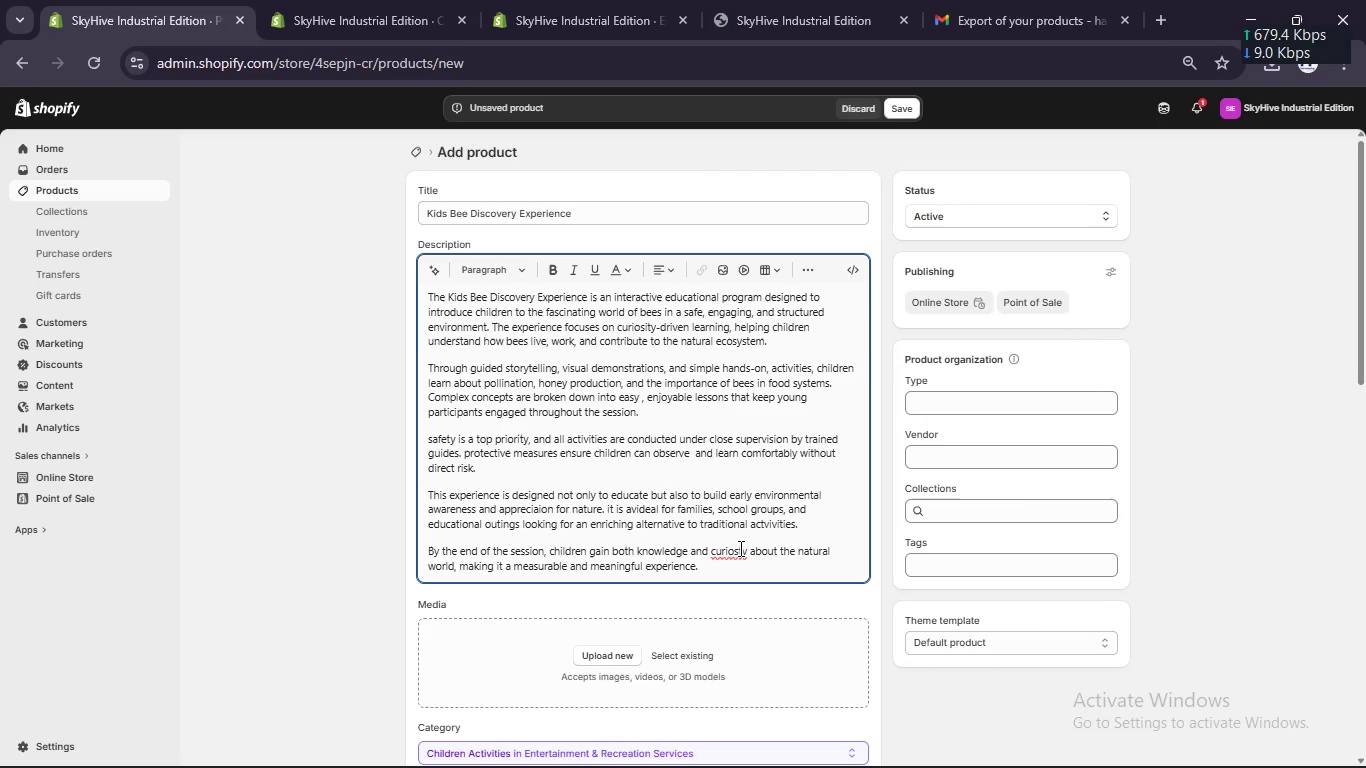 
left_click([738, 556])
 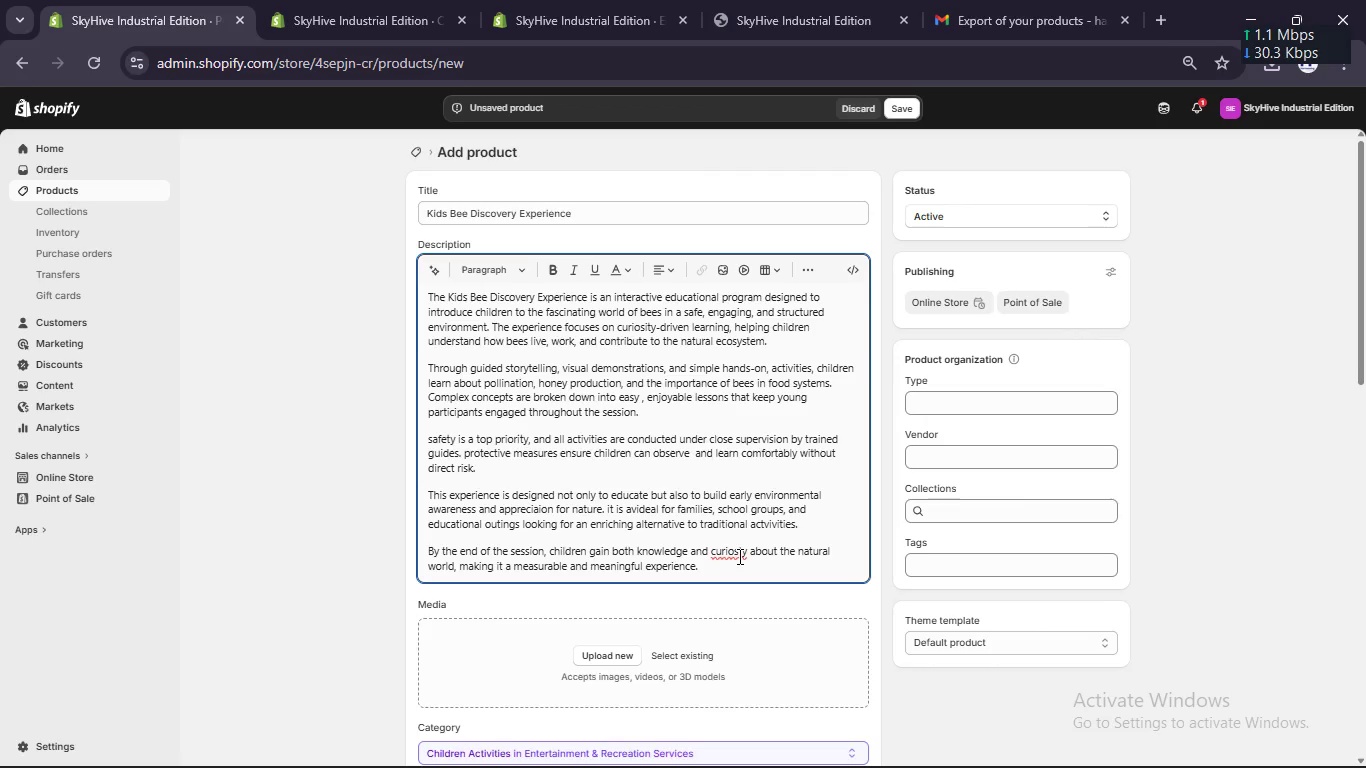 
key(I)
 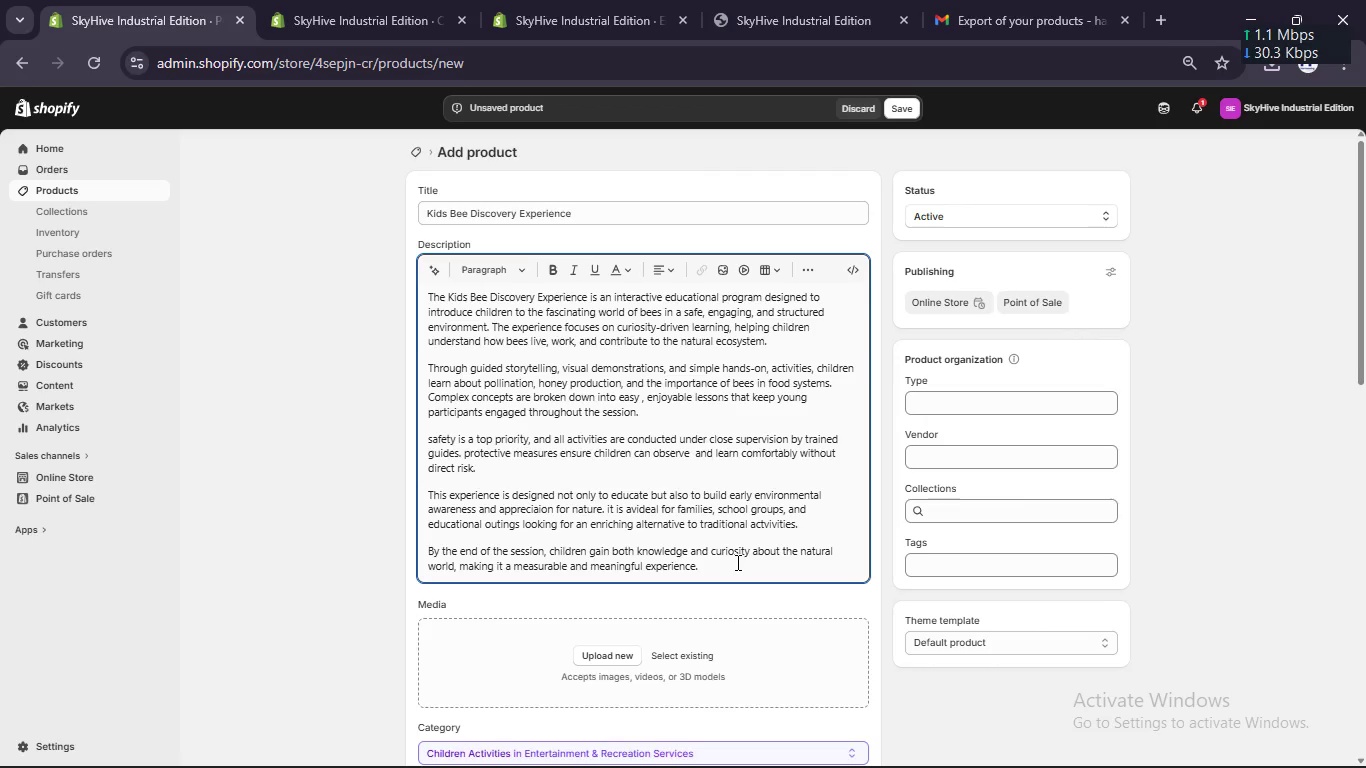 
left_click([736, 562])
 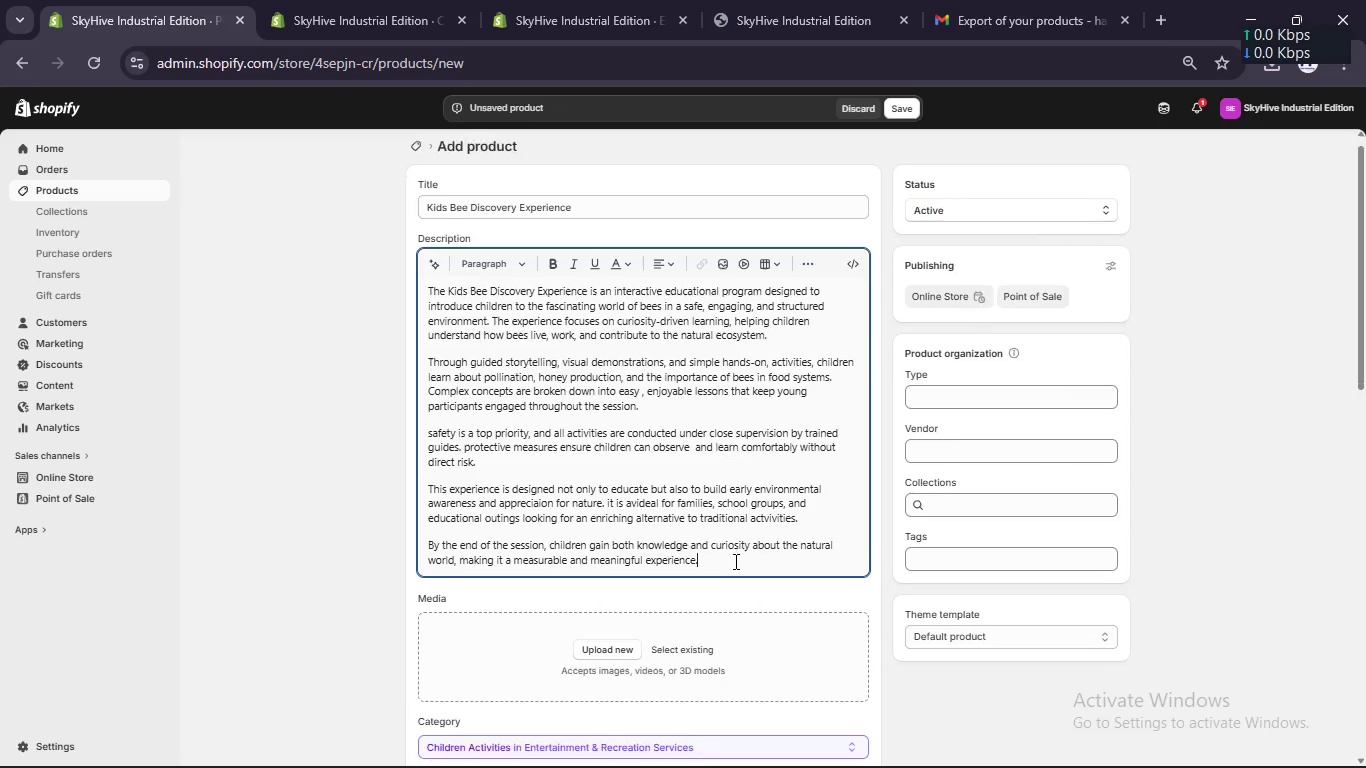 
scroll: coordinate [734, 561], scroll_direction: down, amount: 2.0
 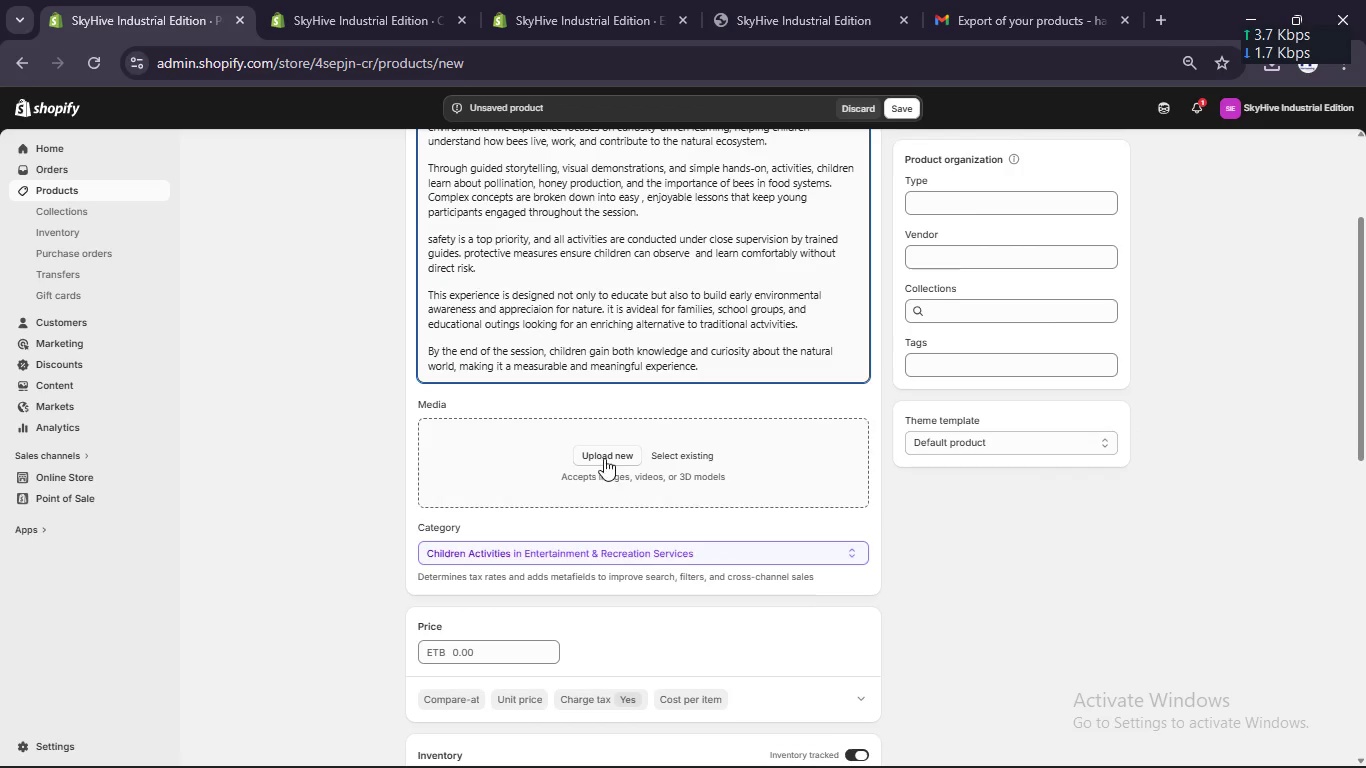 
left_click([604, 457])
 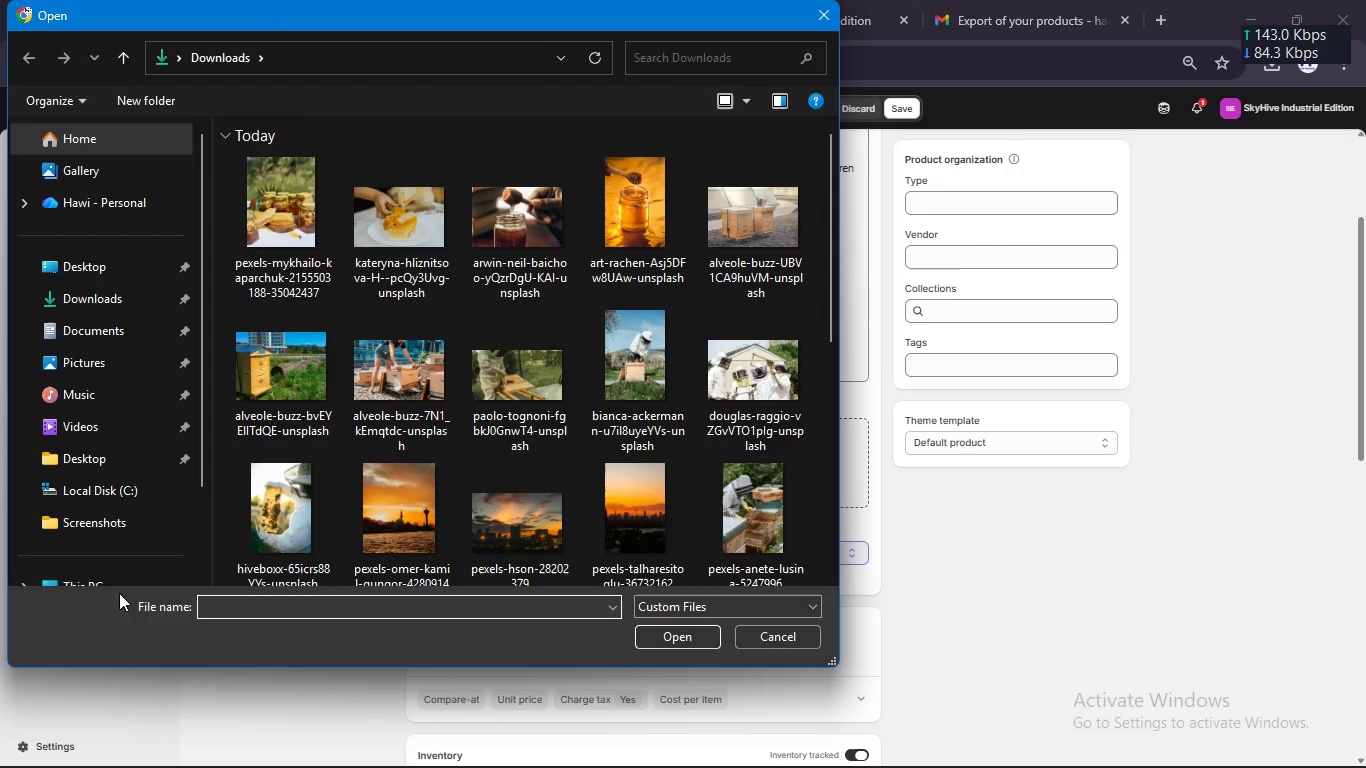 
scroll: coordinate [312, 540], scroll_direction: up, amount: 2.0
 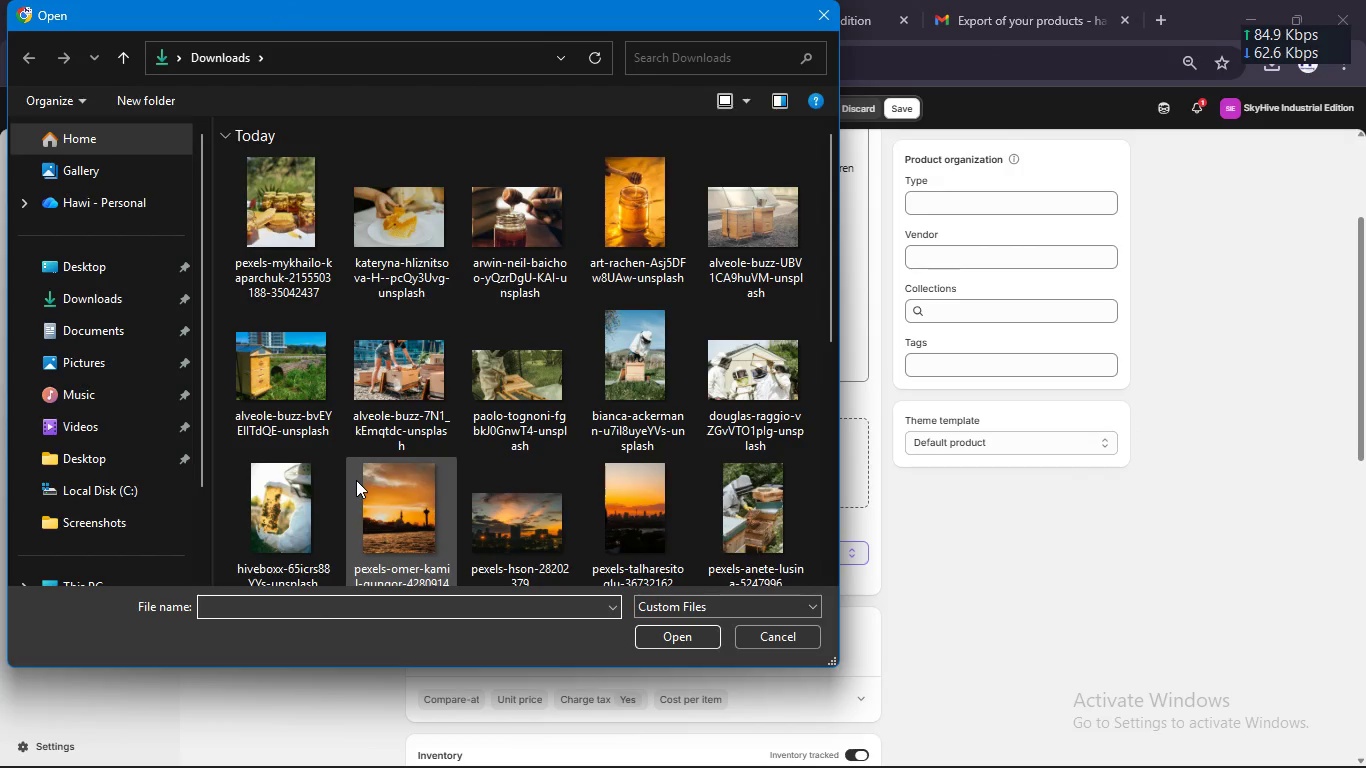 
scroll: coordinate [356, 480], scroll_direction: down, amount: 1.0
 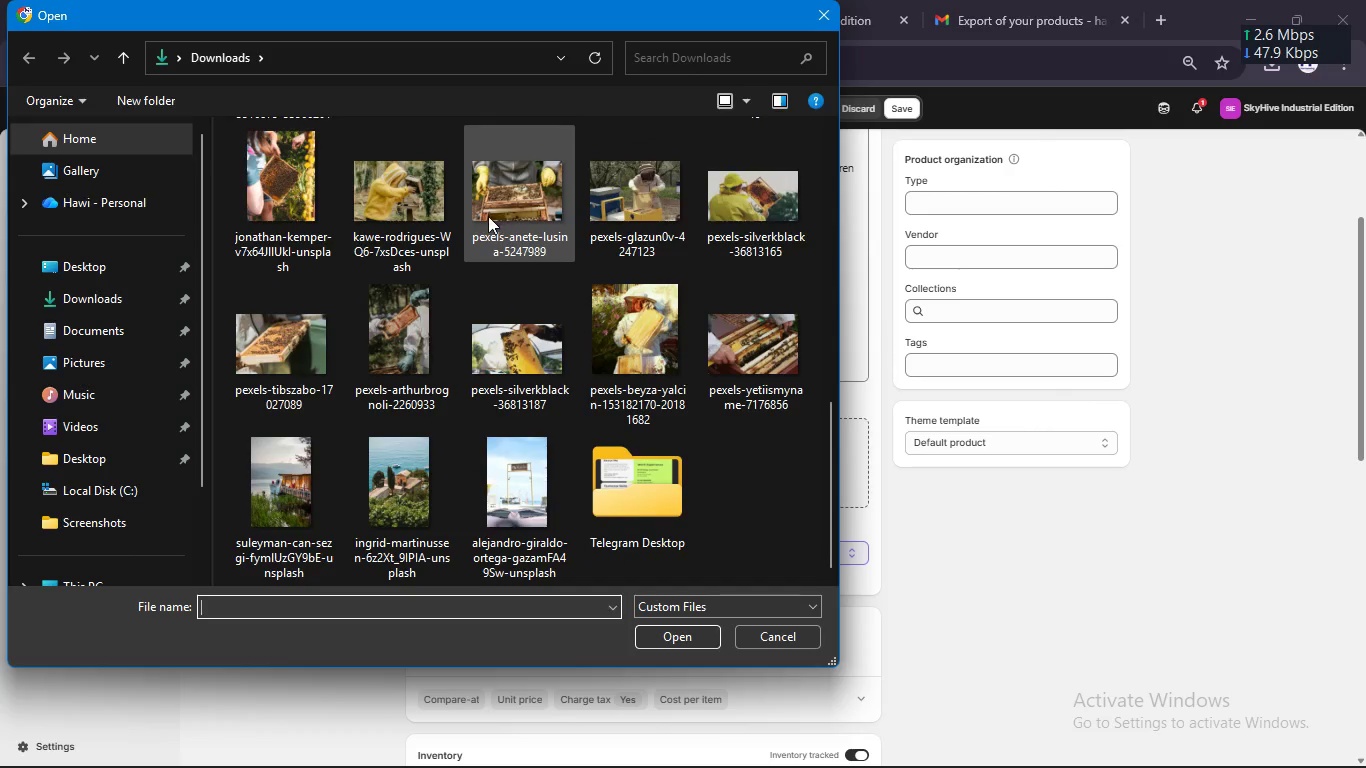 
scroll: coordinate [481, 220], scroll_direction: up, amount: 2.0
 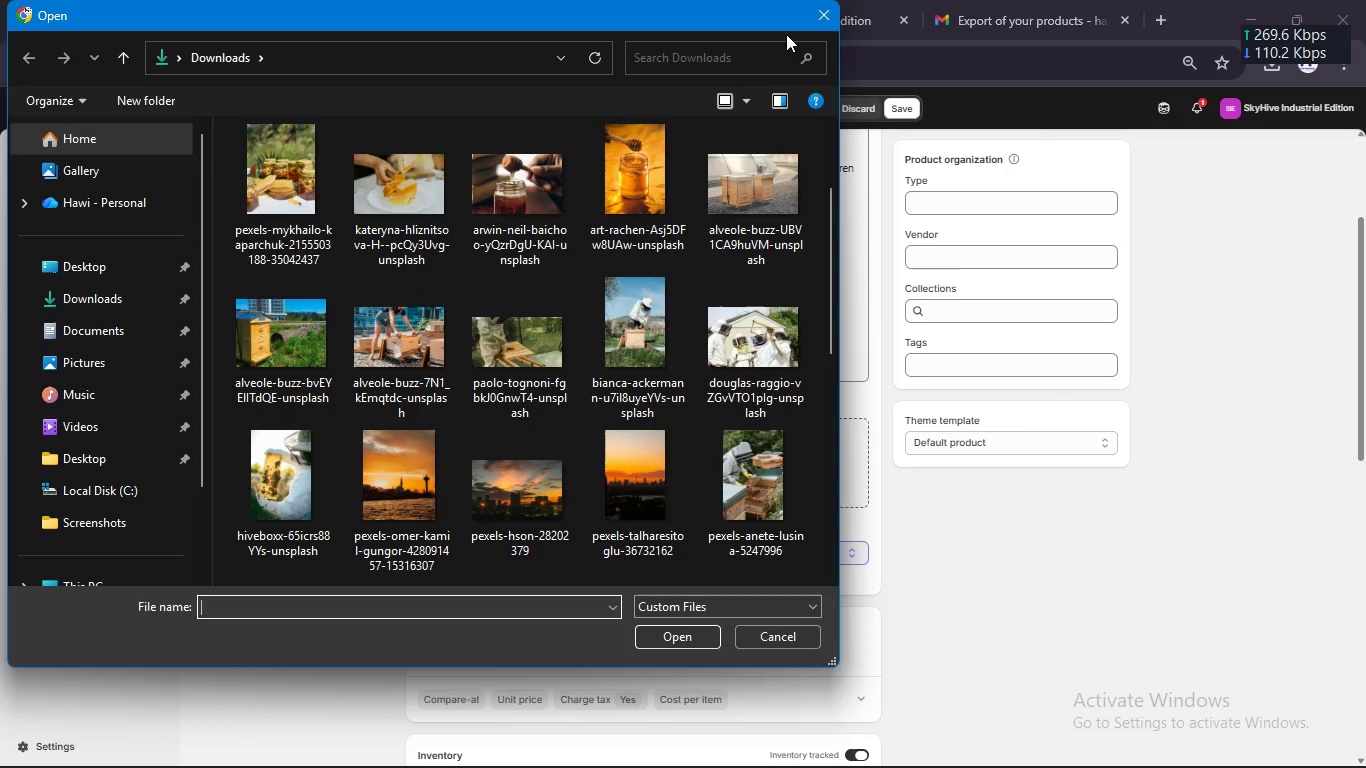 
left_click([818, 10])
 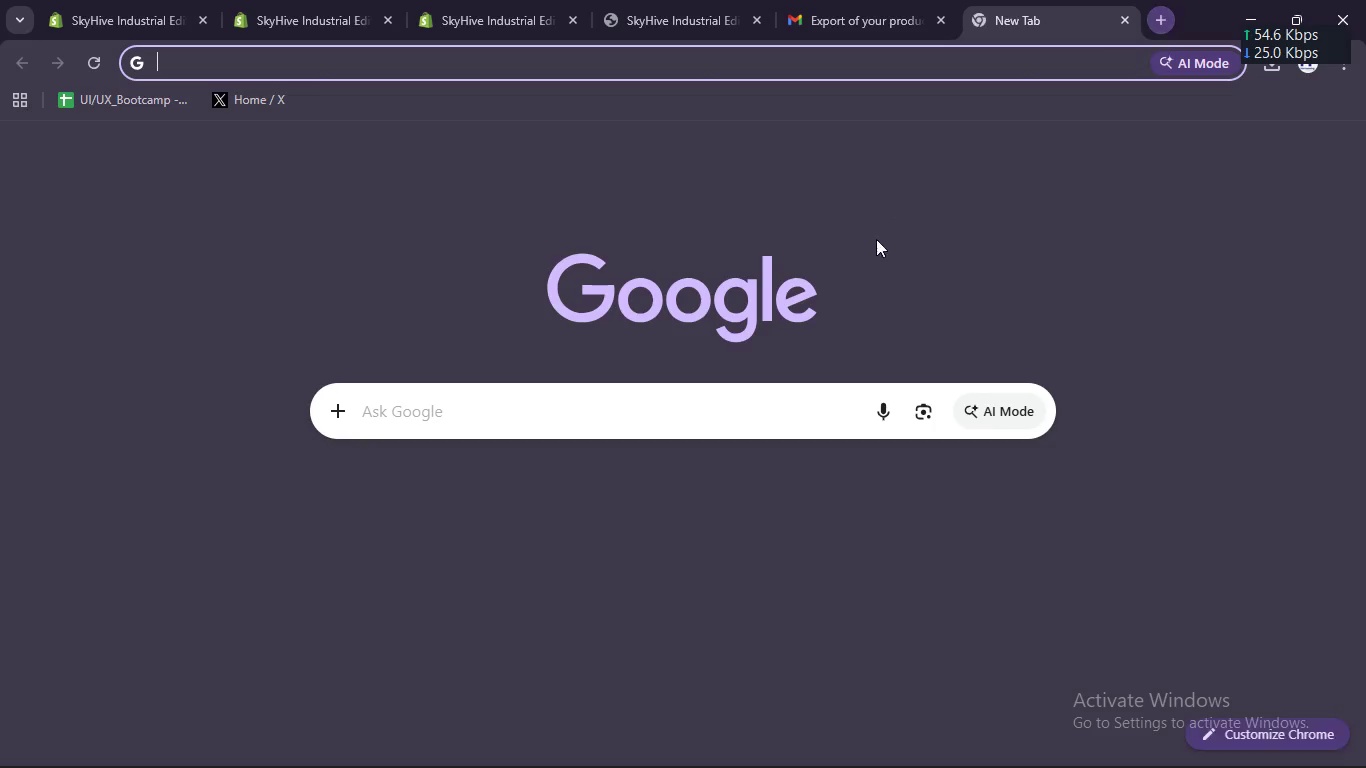 
left_click([775, 409])
 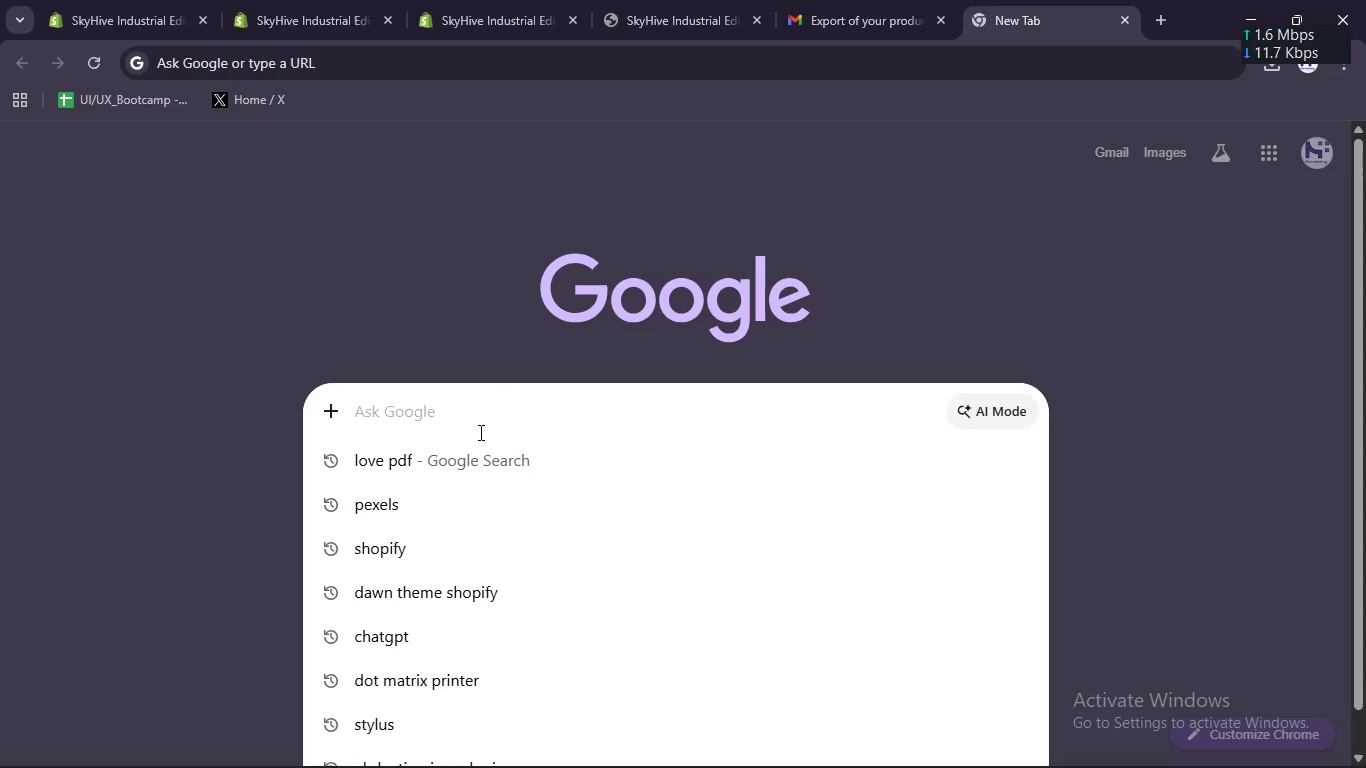 
type(kids )
 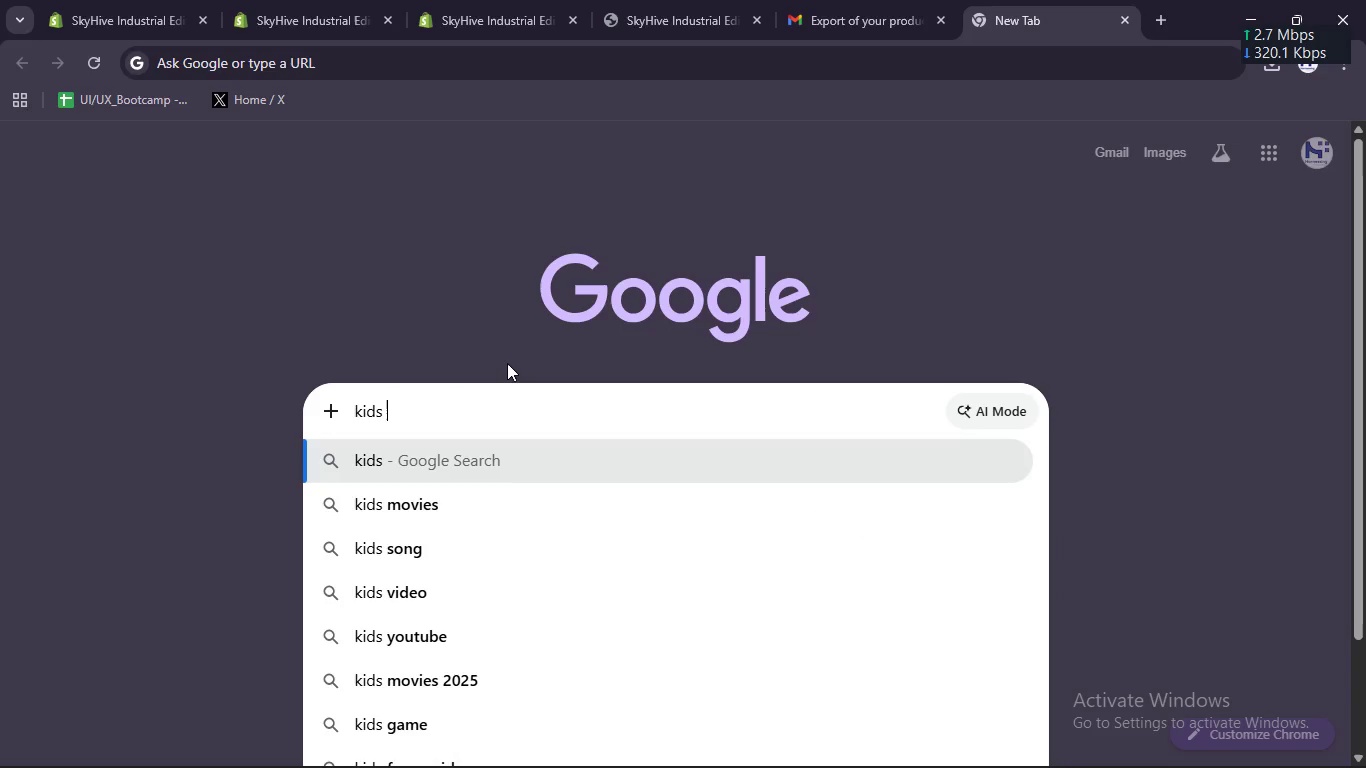 
type(honey)
 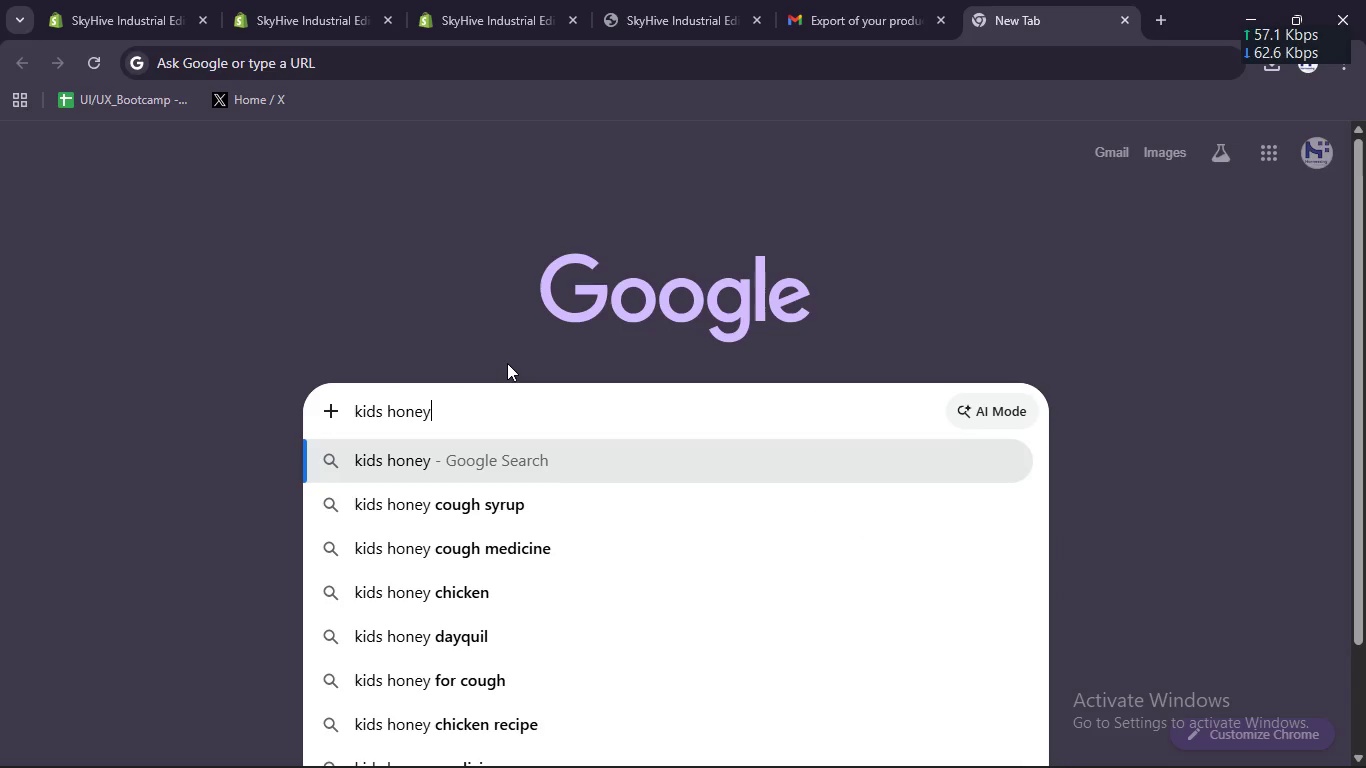 
key(Enter)
 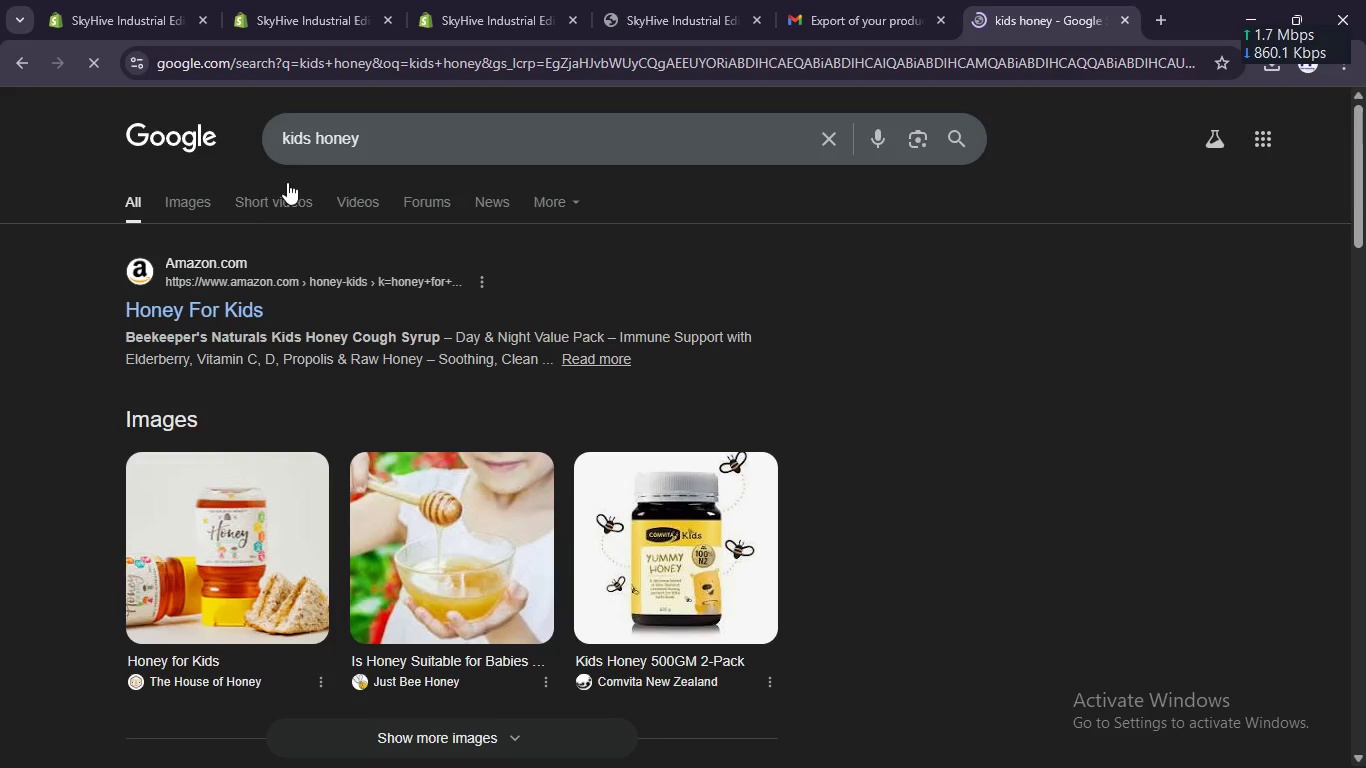 
left_click([185, 197])
 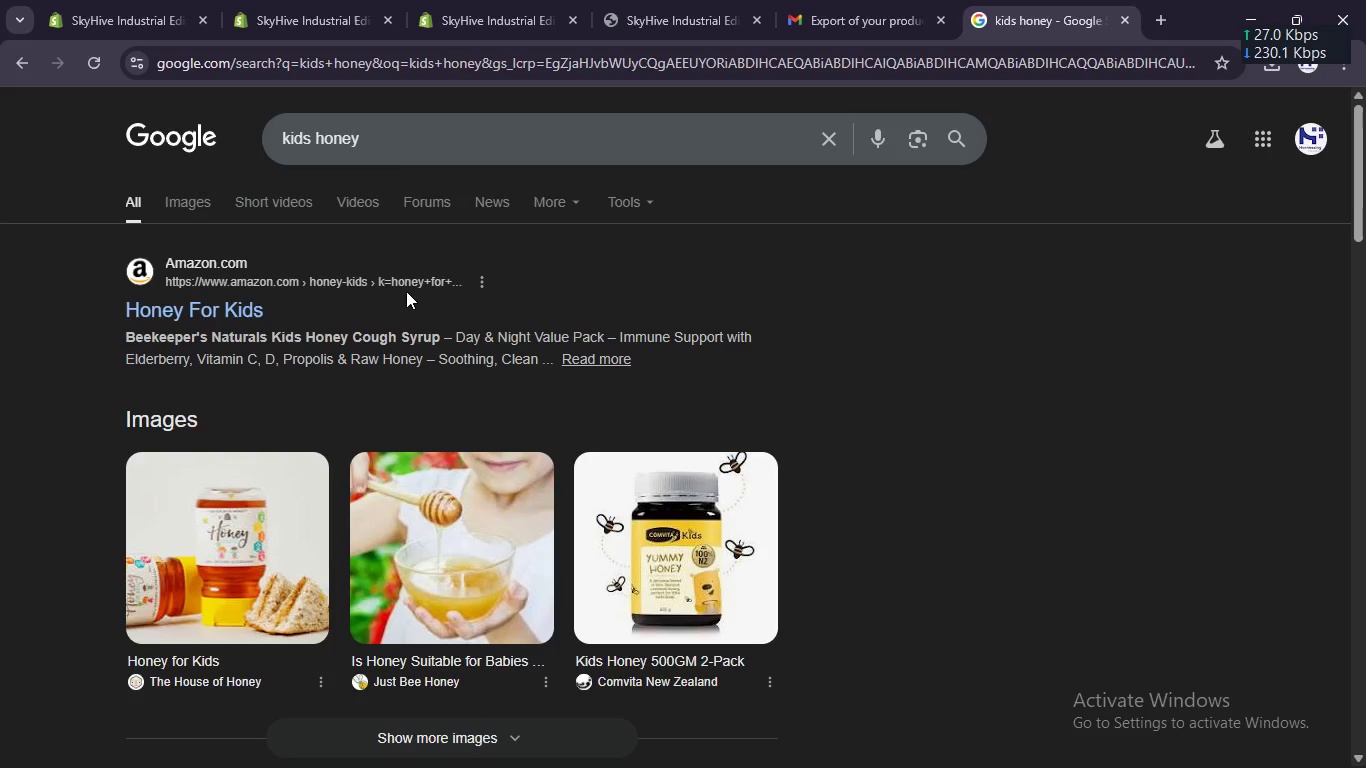 
wait(13.06)
 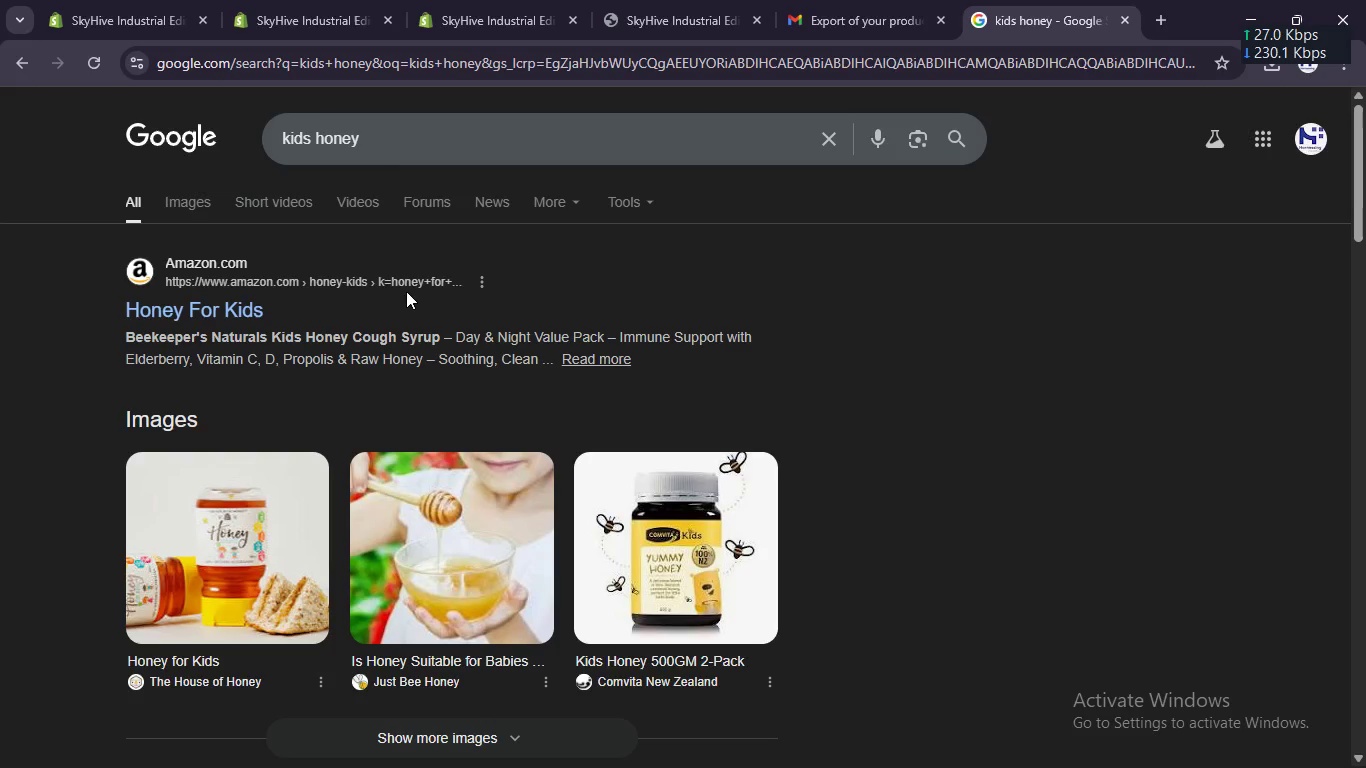 
scroll: coordinate [201, 210], scroll_direction: down, amount: 1.0
 